 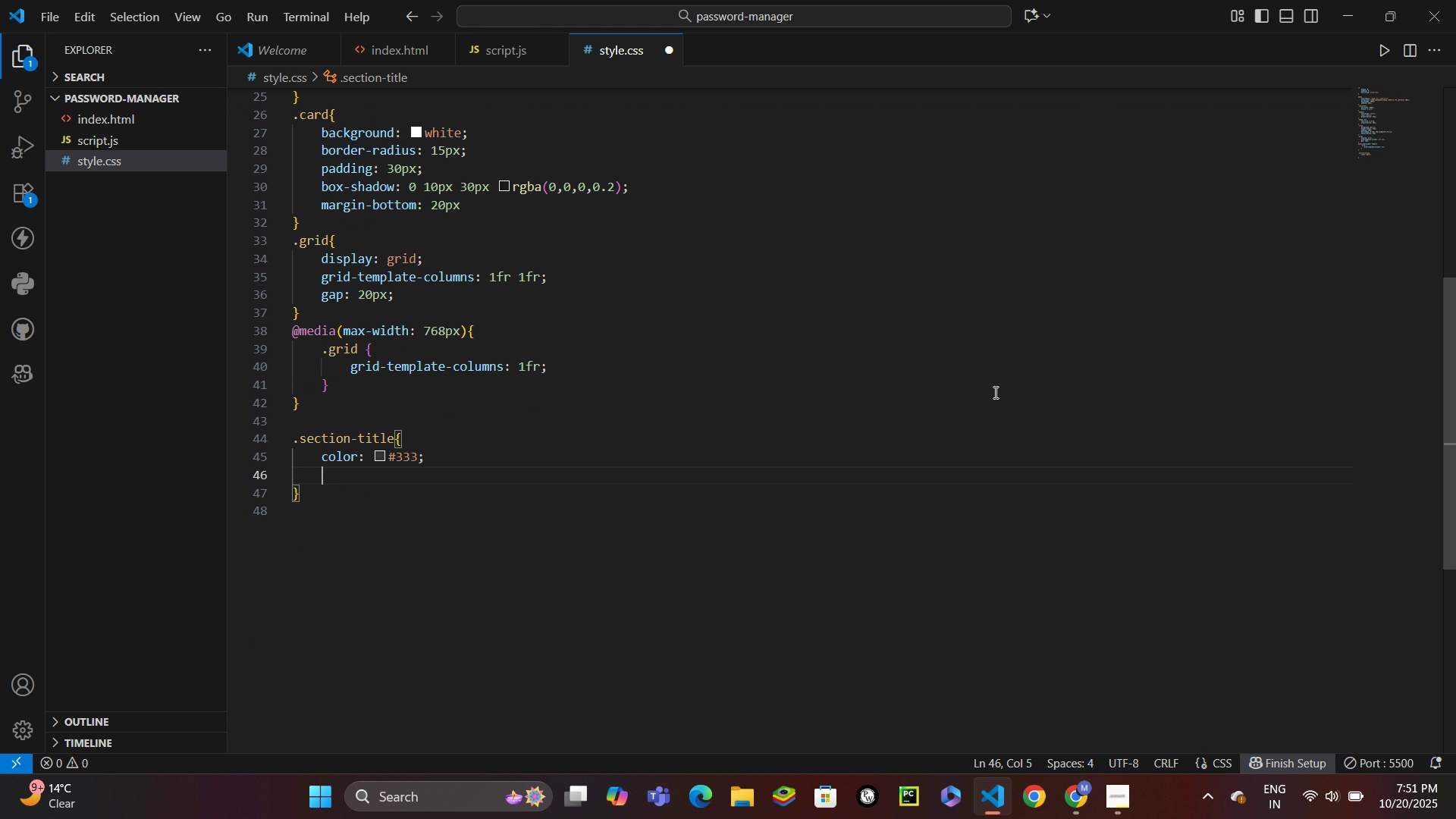 
type(font-size: 1.5rem;)
 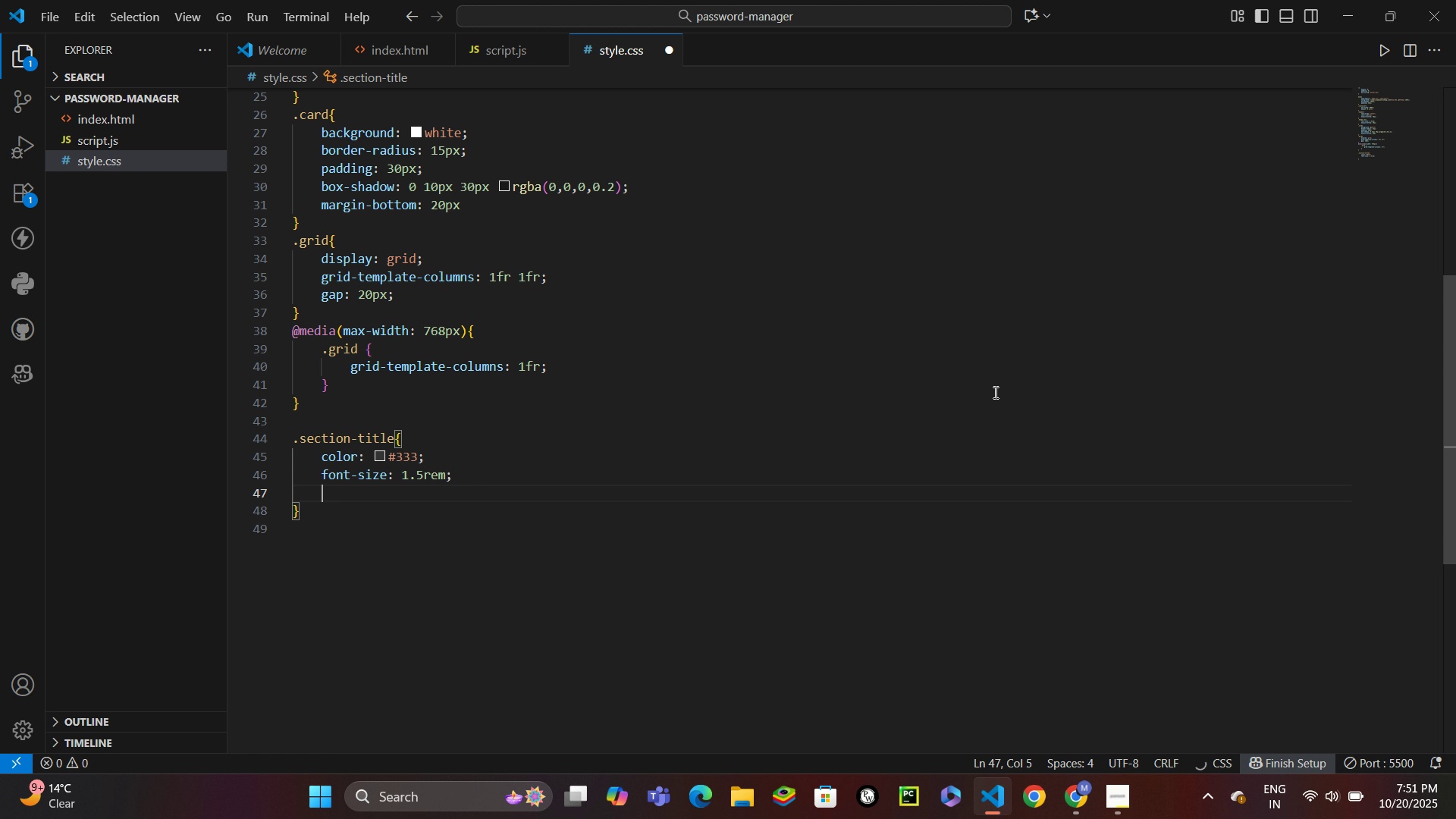 
 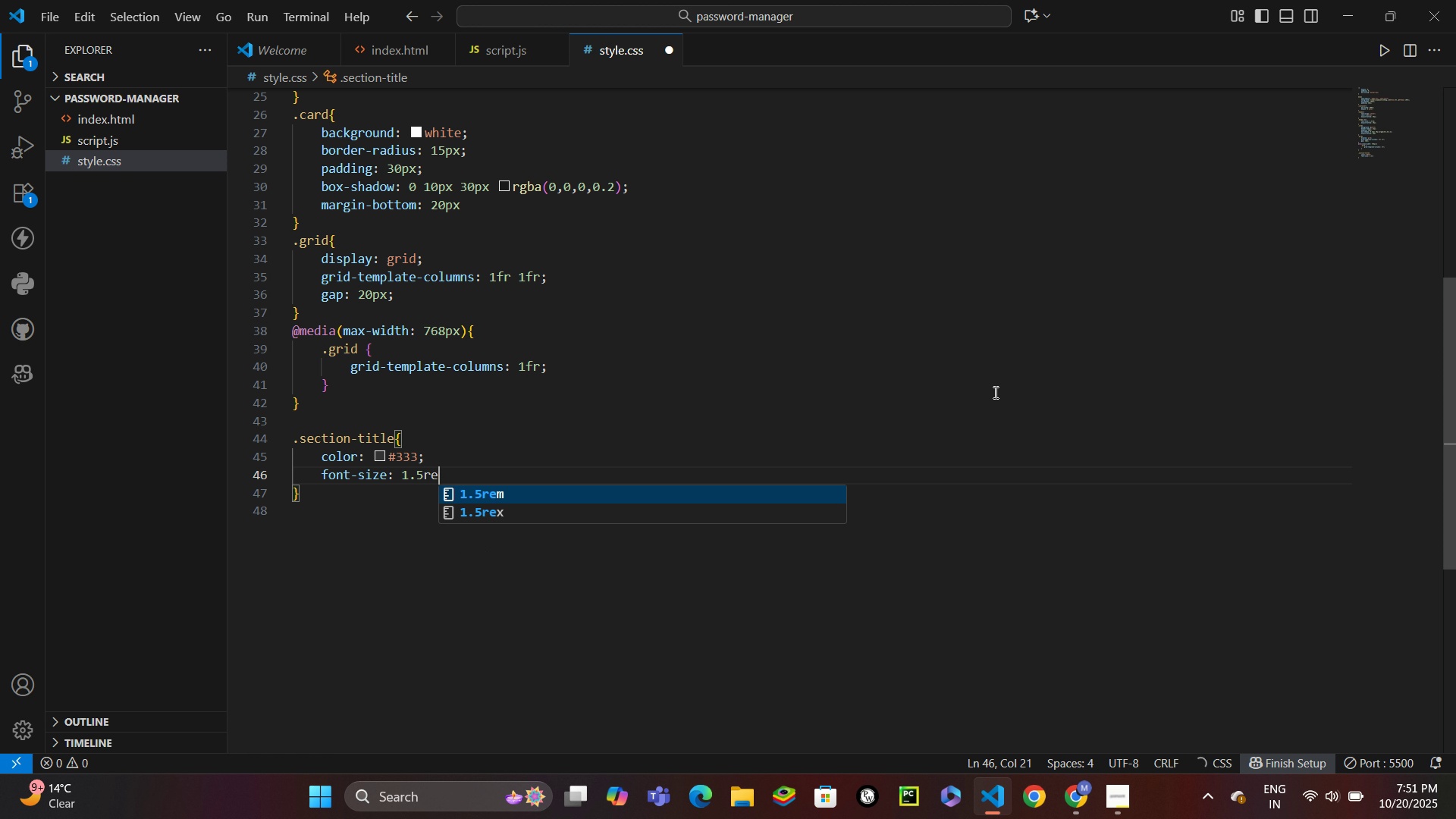 
key(Enter)
 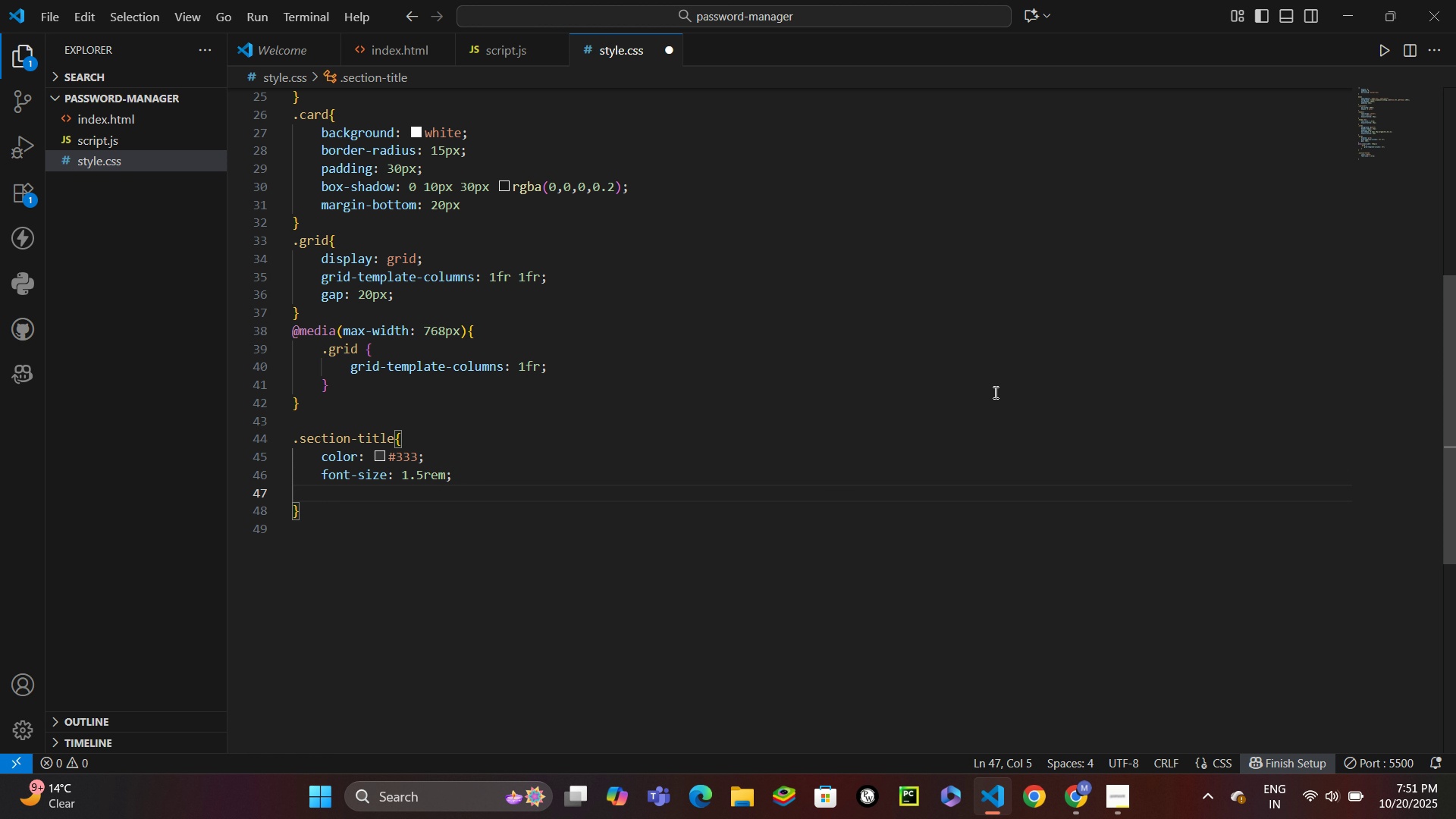 
type(margin-bottom: 20px;)
 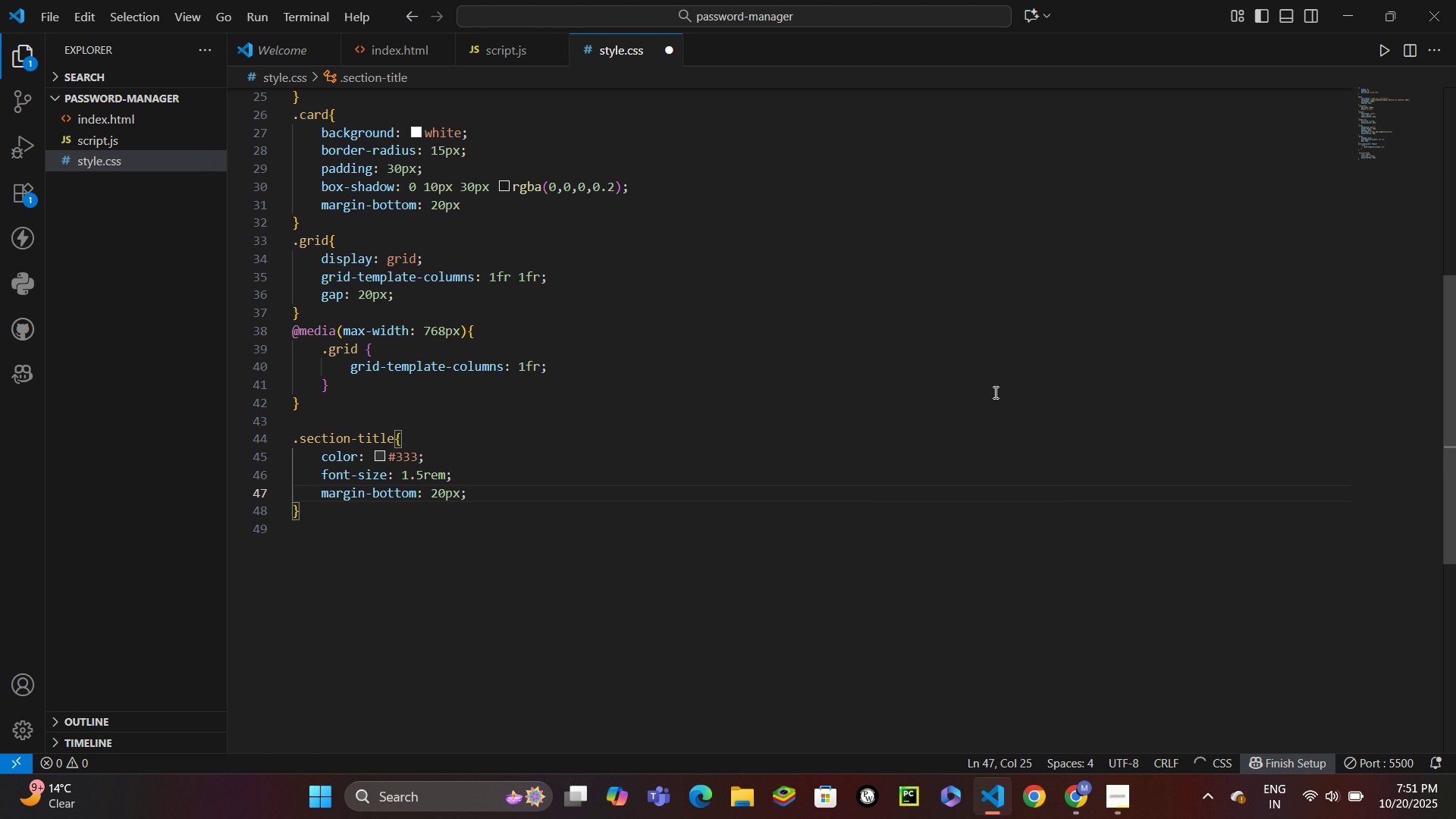 
key(Enter)
 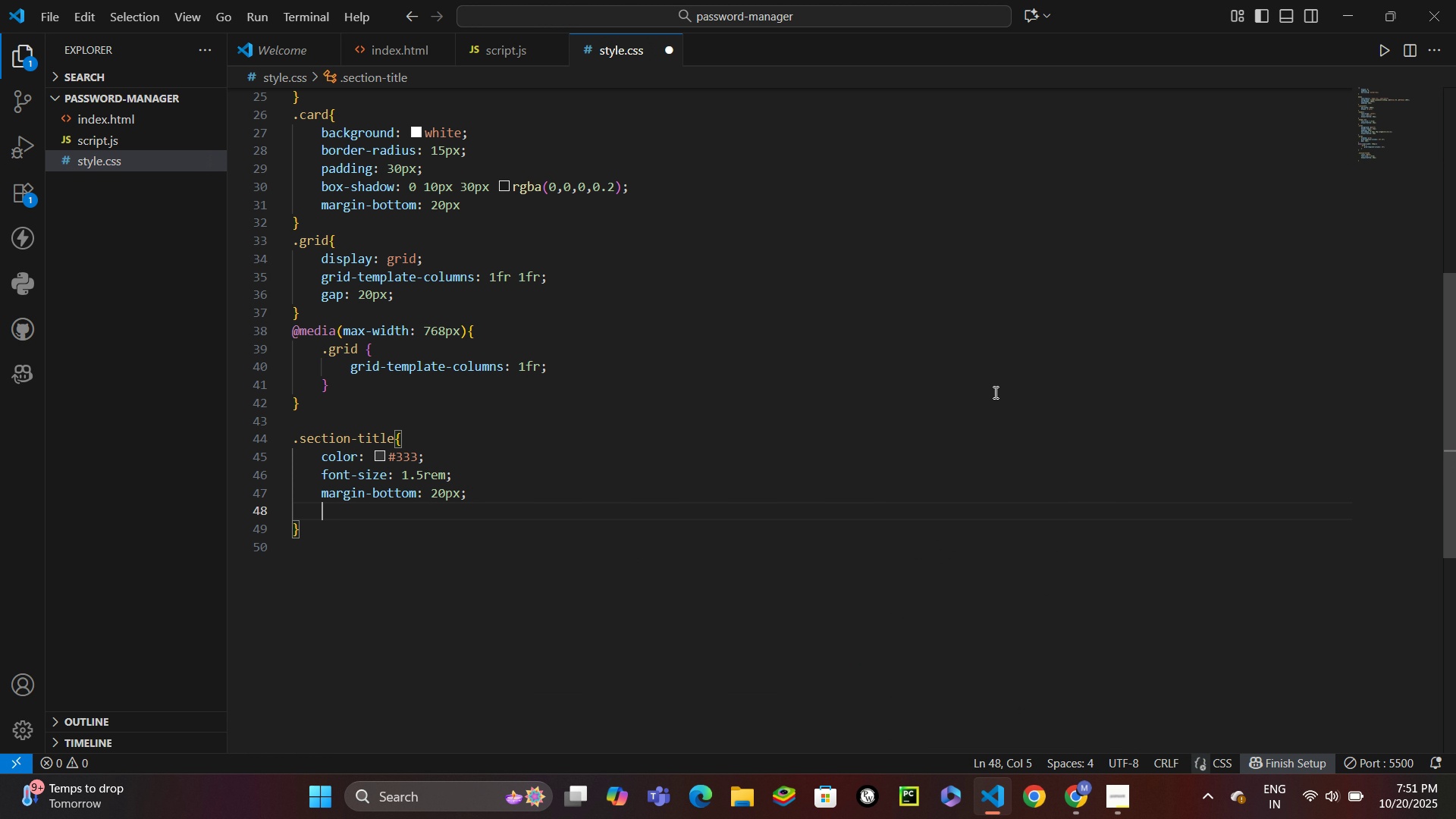 
type(border-bottom: 2px solid #)
 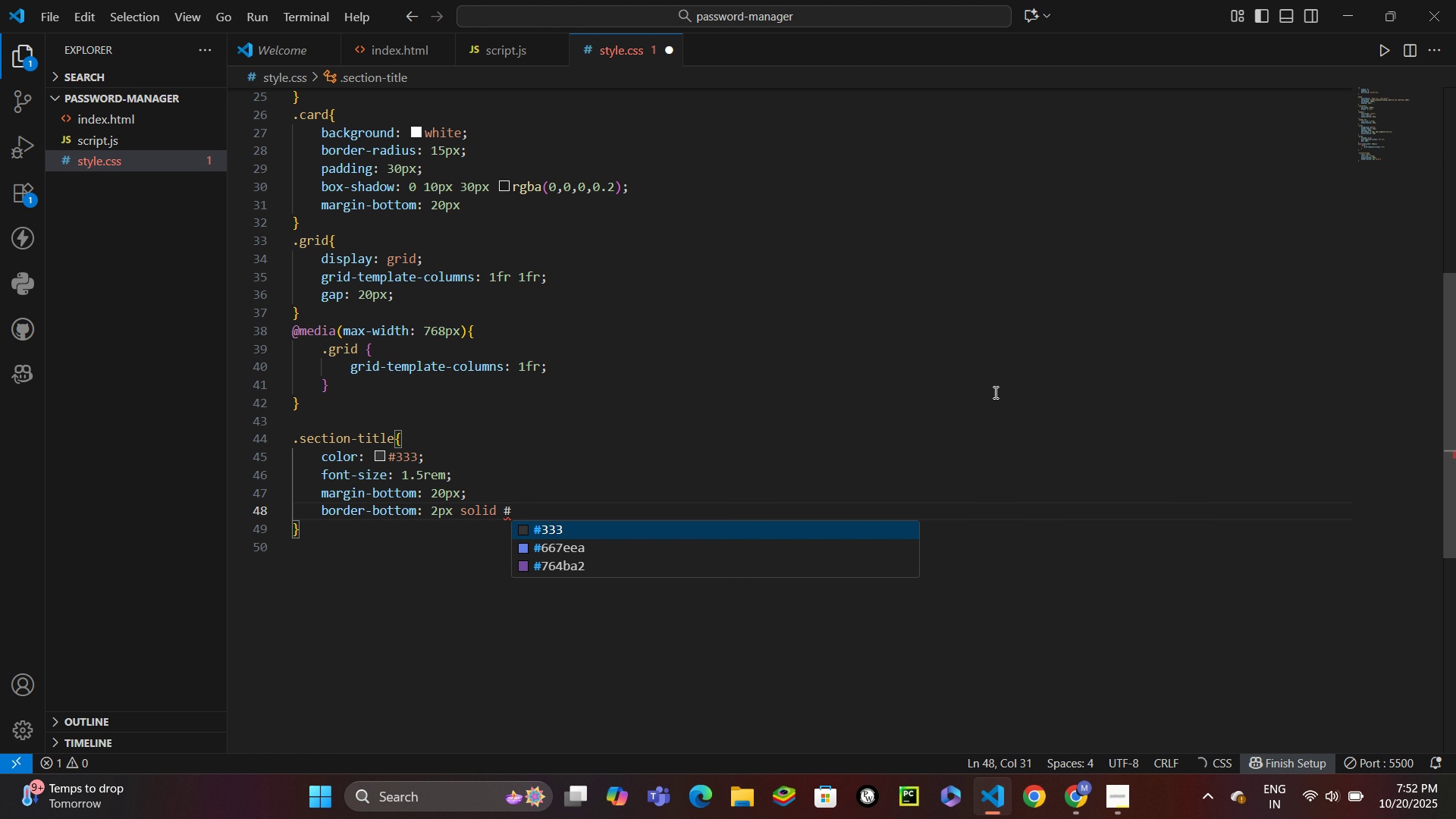 
type(66)
 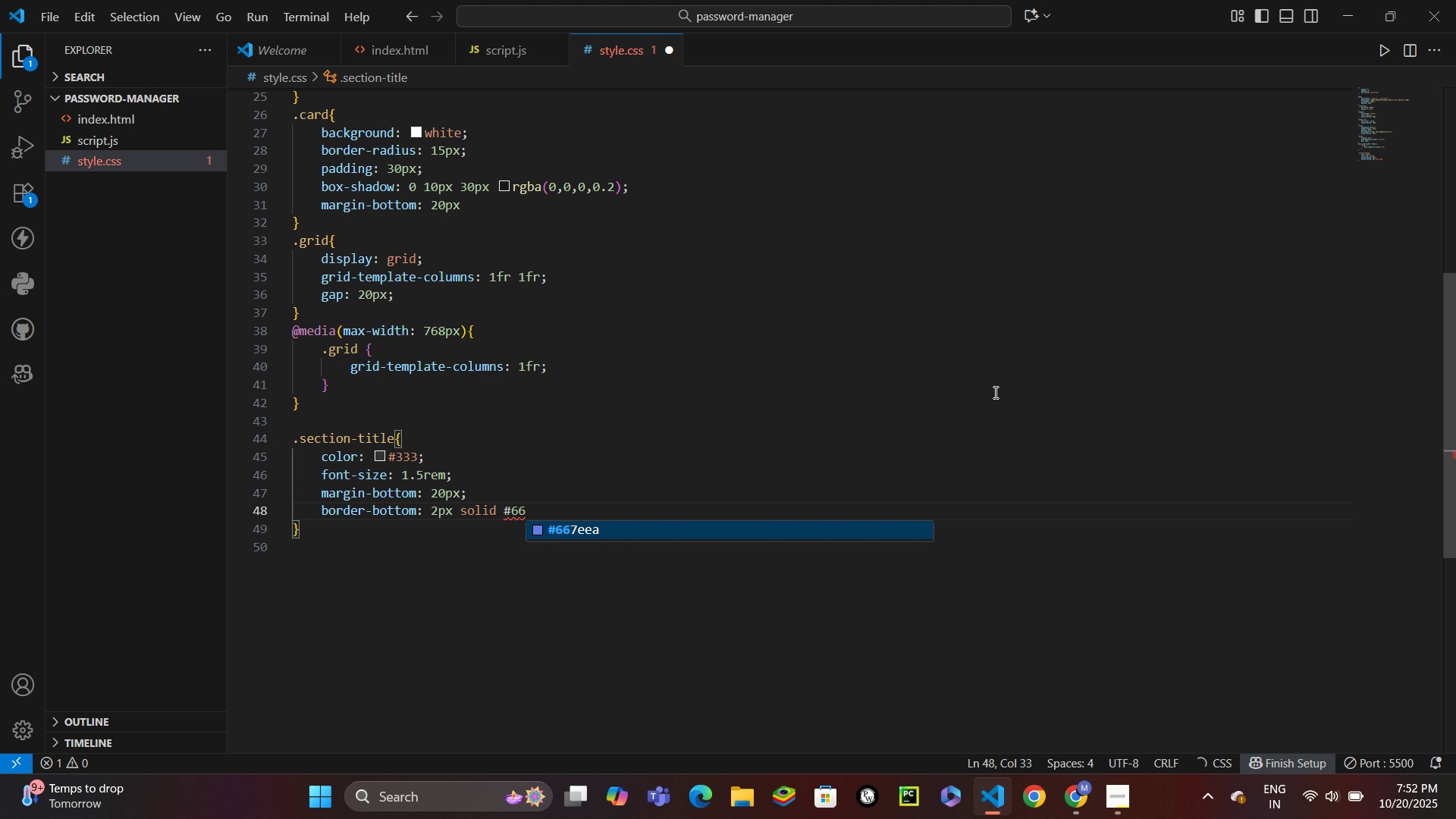 
key(Enter)
 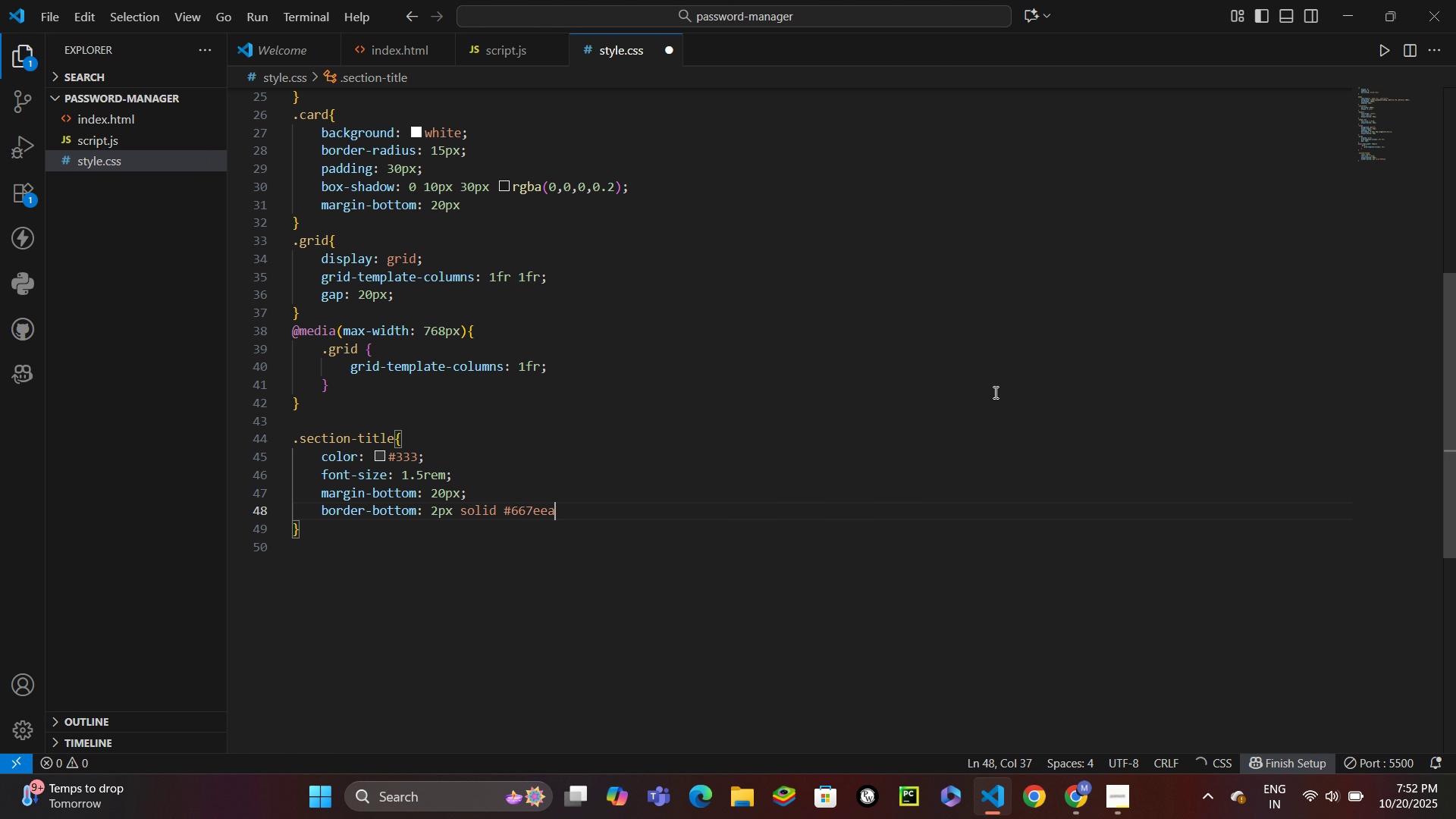 
key(Semicolon)
 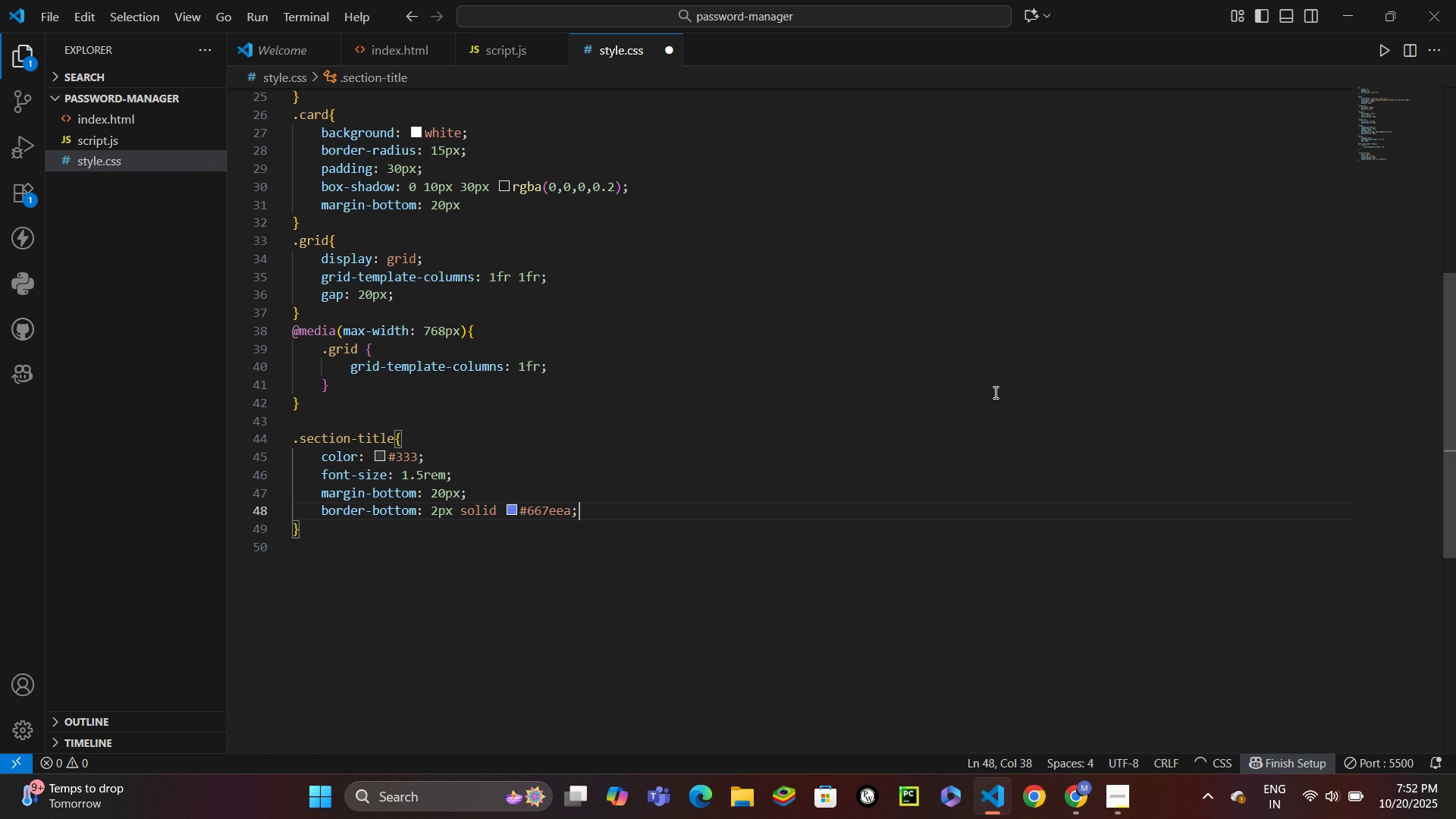 
key(Enter)
 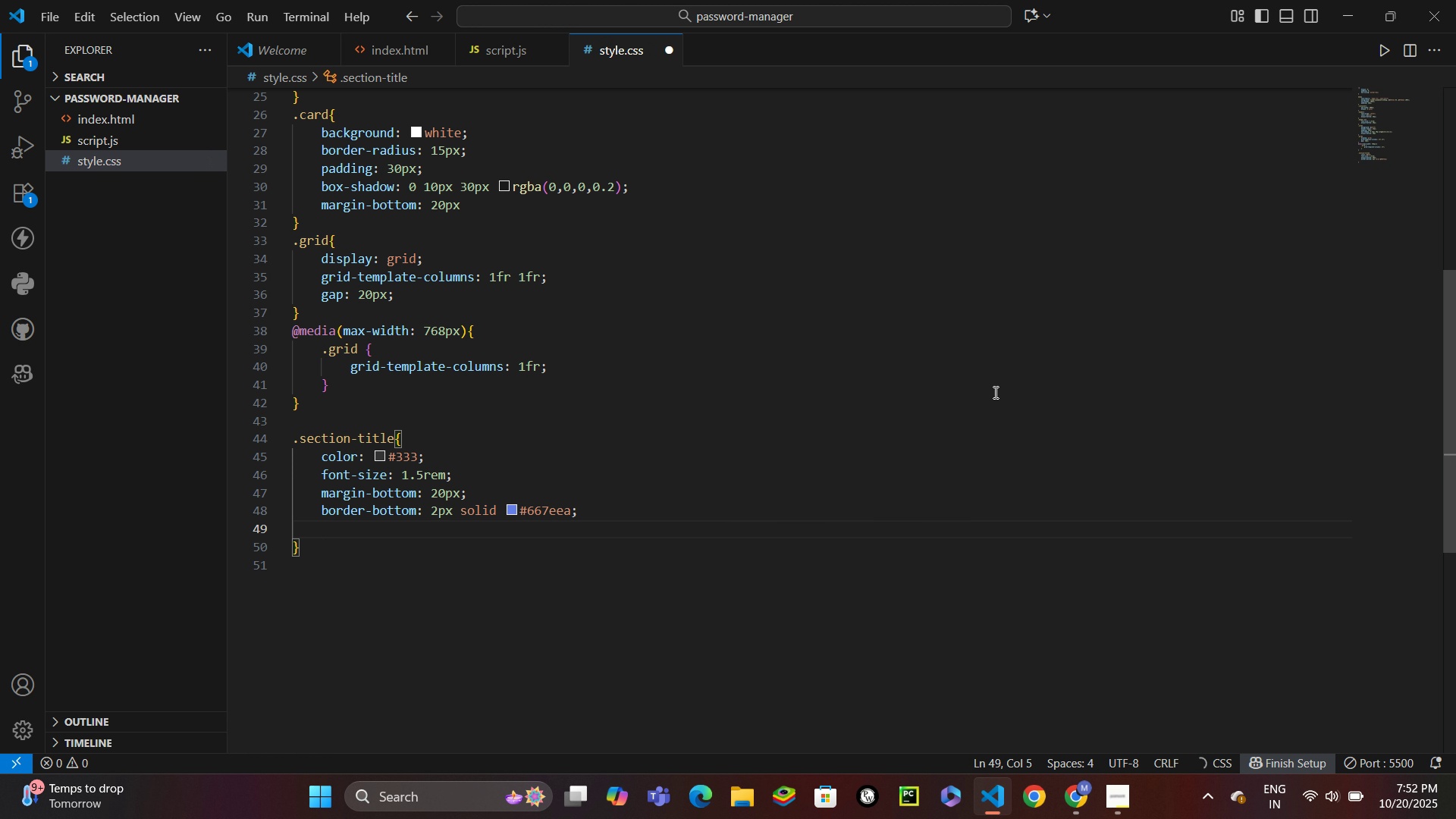 
type(padding-bottom: 10px;)
 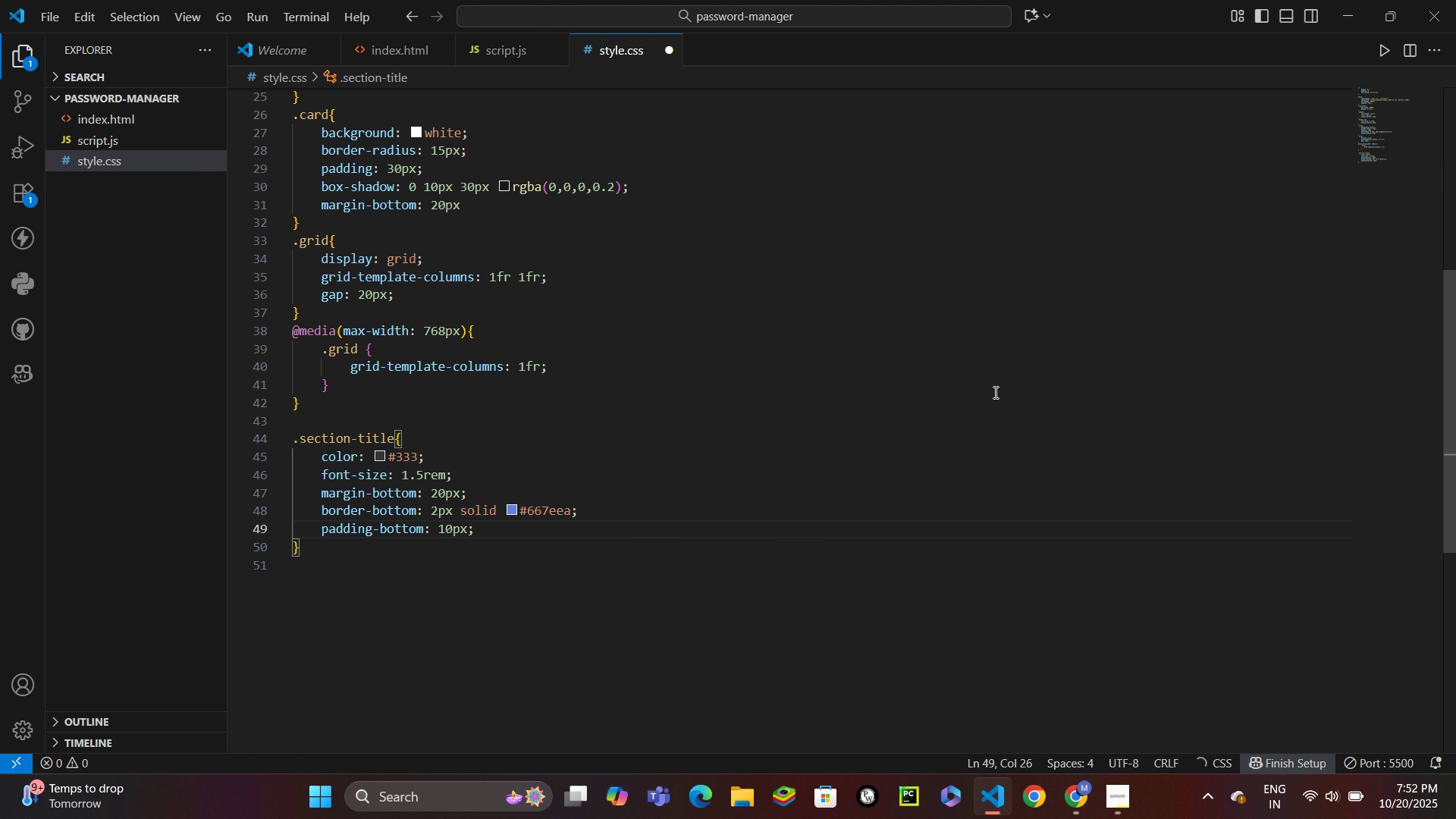 
key(Control+S)
 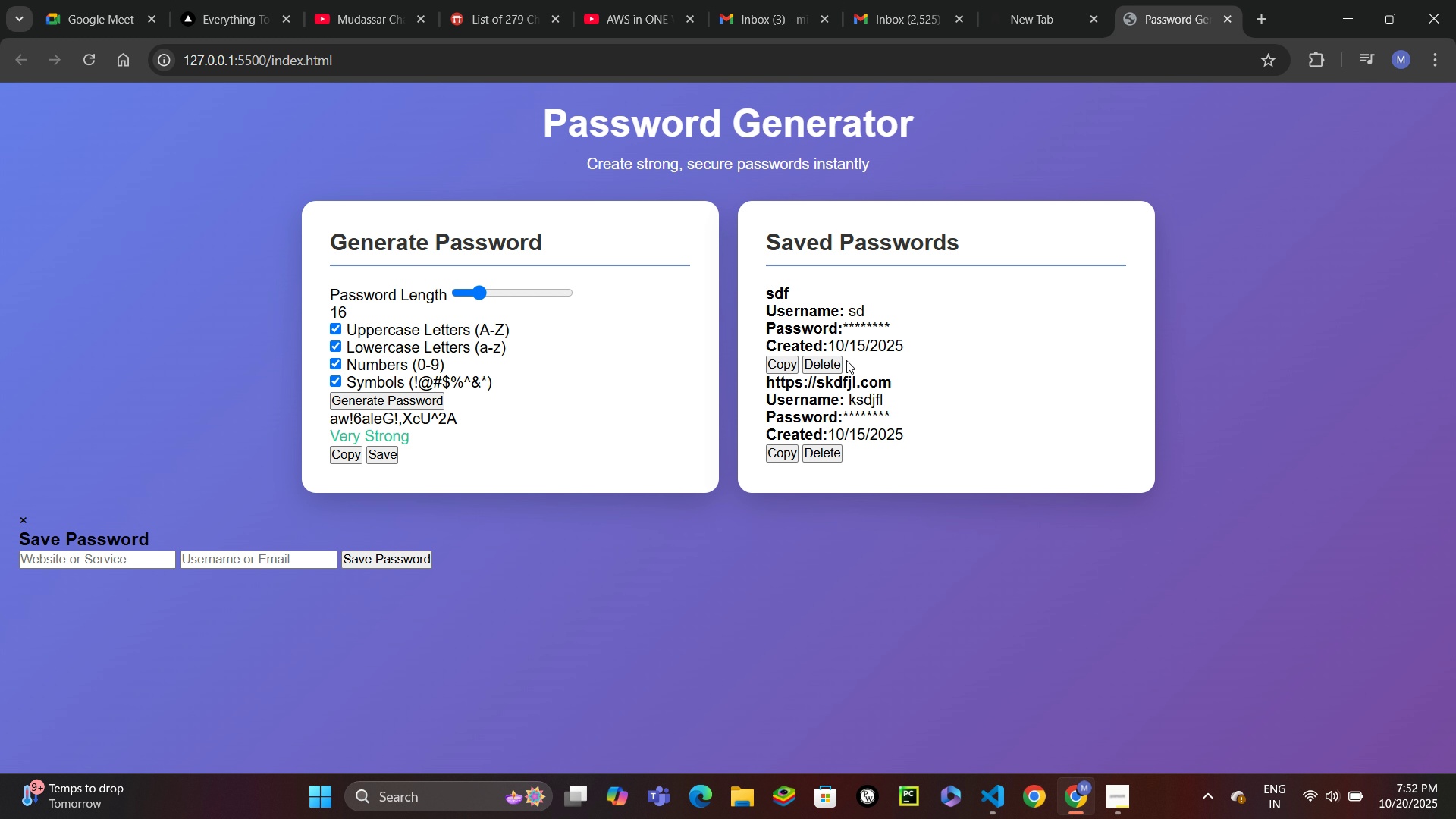 
wait(6.71)
 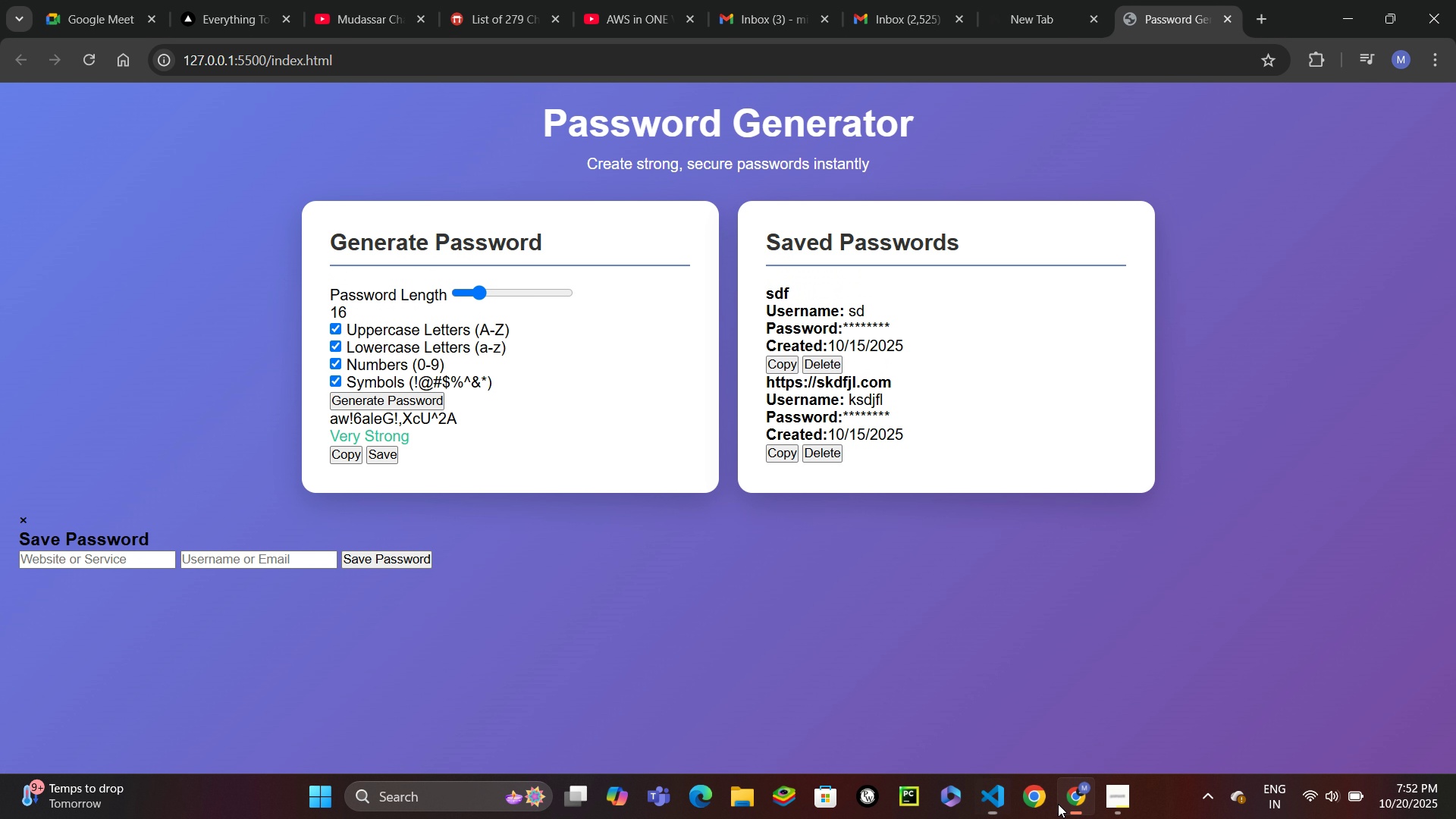 
left_click([999, 812])
 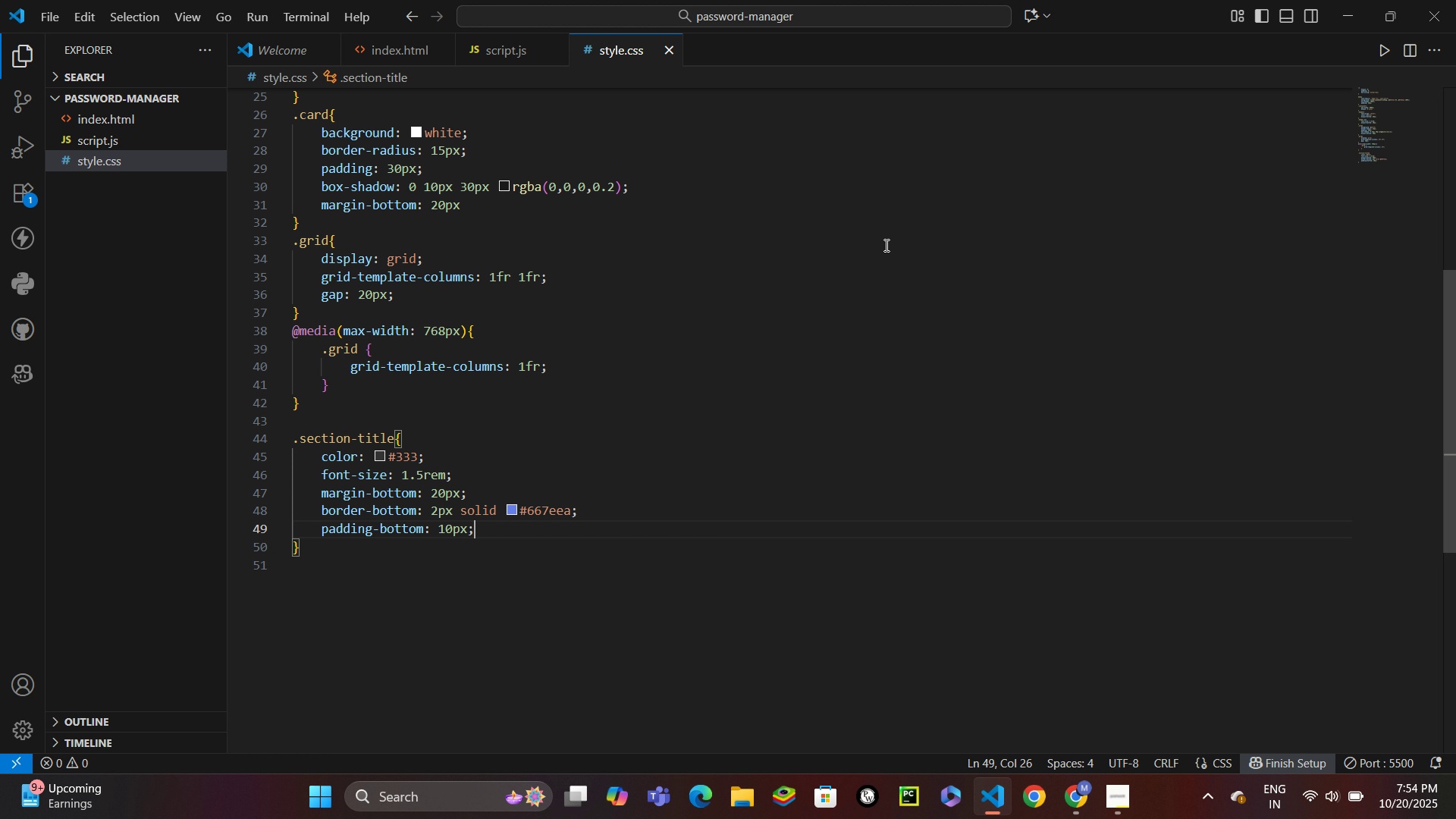 
wait(123.62)
 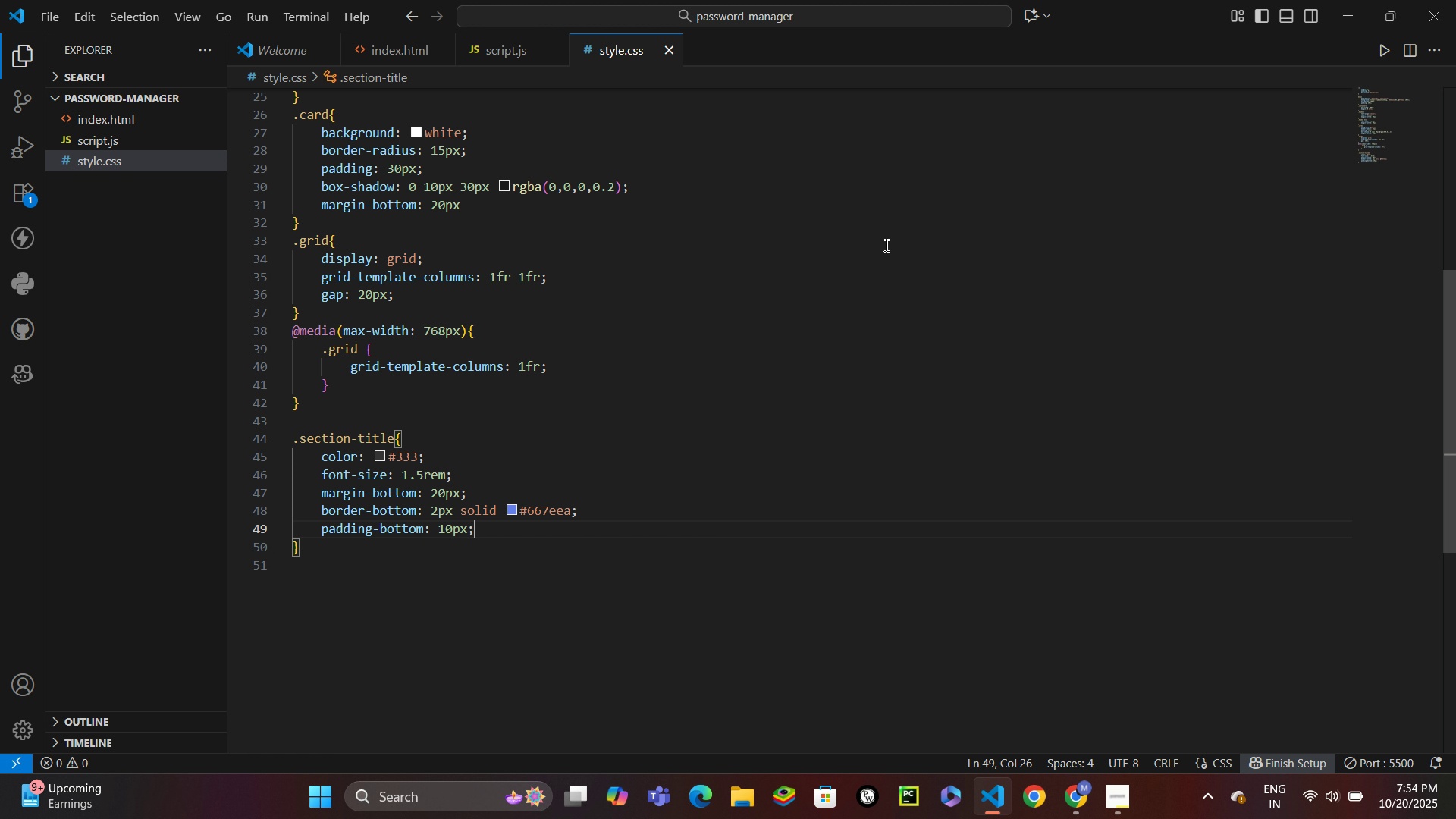 
scroll: coordinate [918, 258], scroll_direction: up, amount: 13.0
 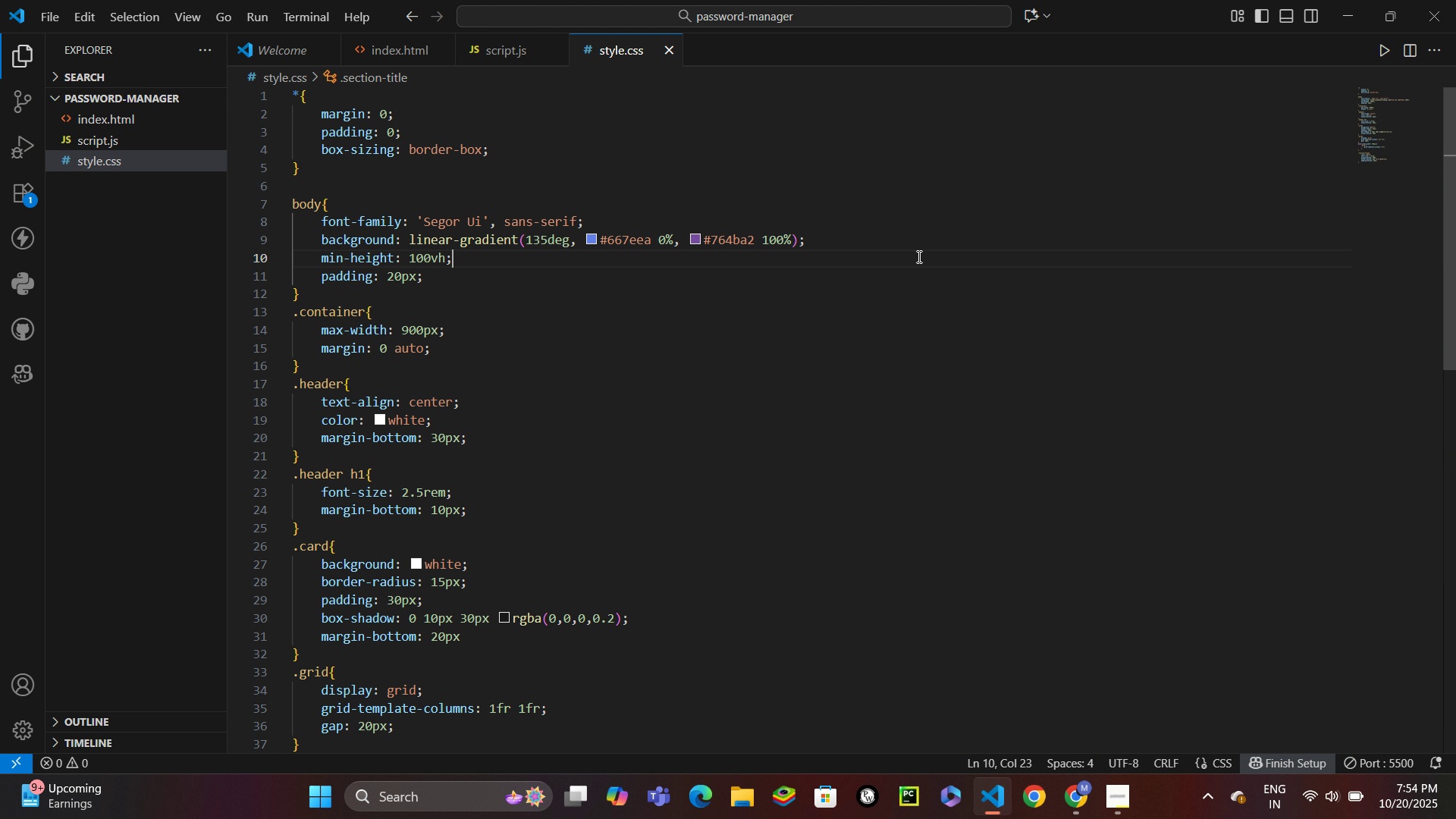 
left_click([918, 258])
 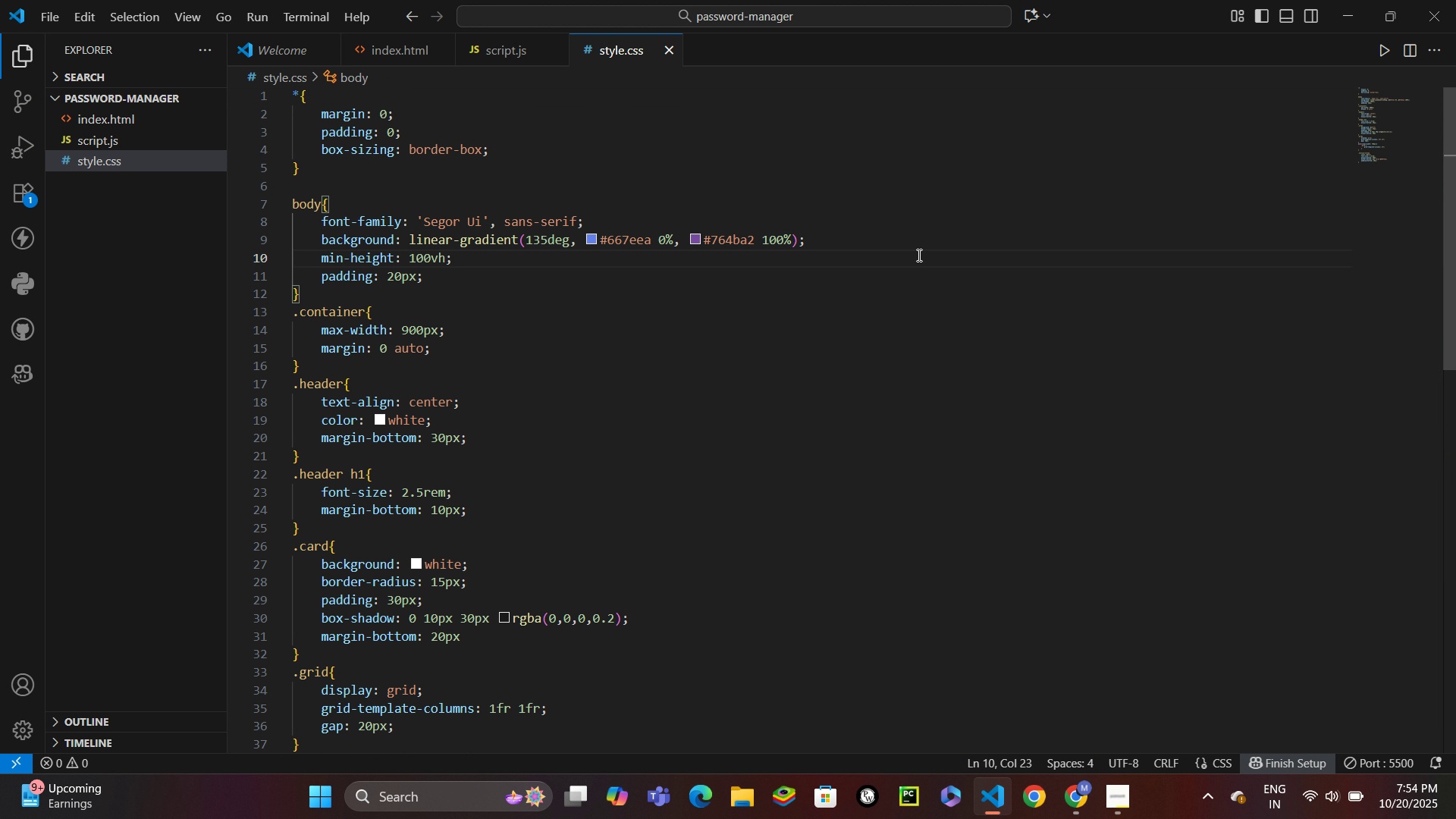 
scroll: coordinate [918, 255], scroll_direction: down, amount: 2.0
 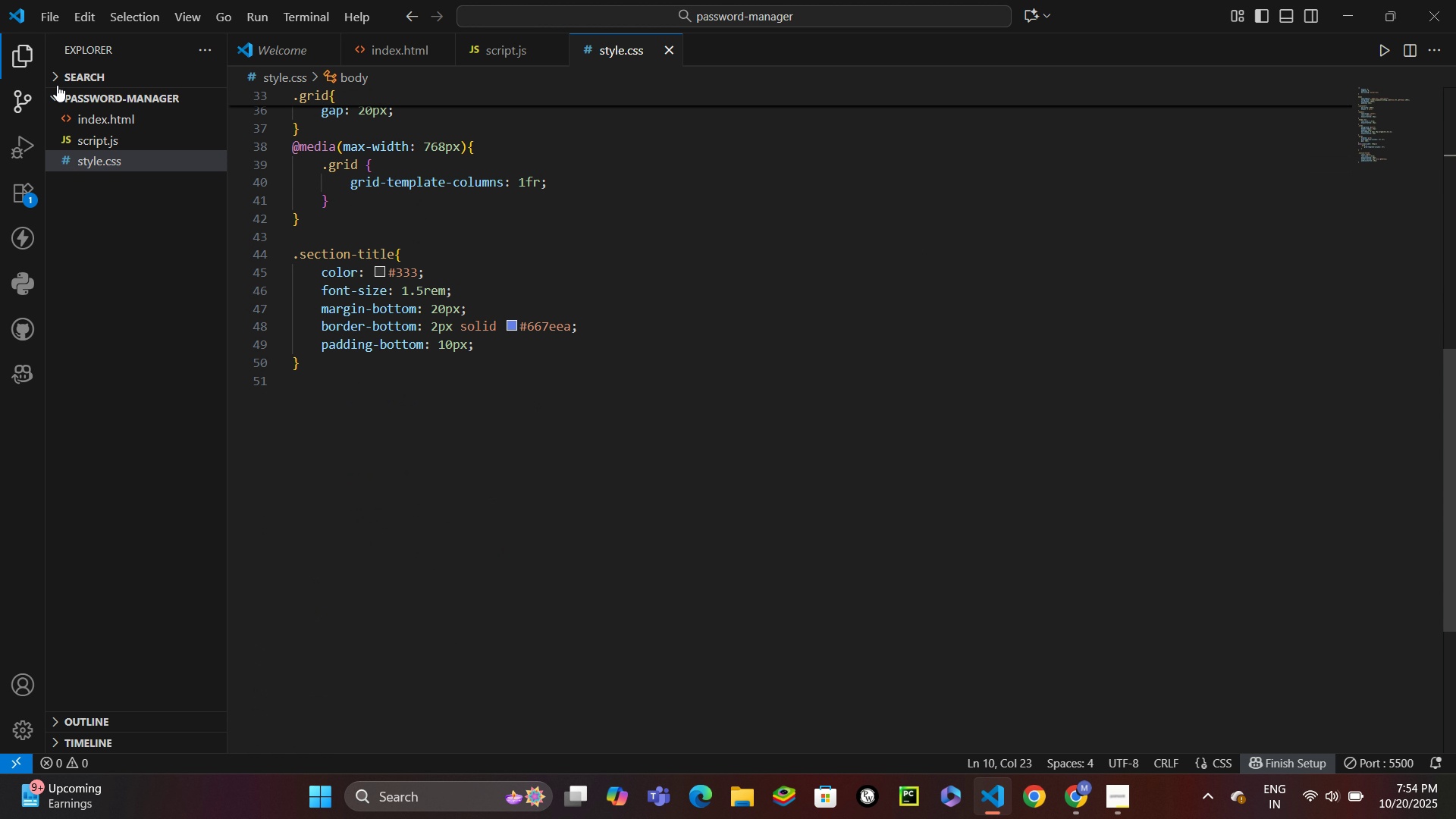 
left_click([93, 119])
 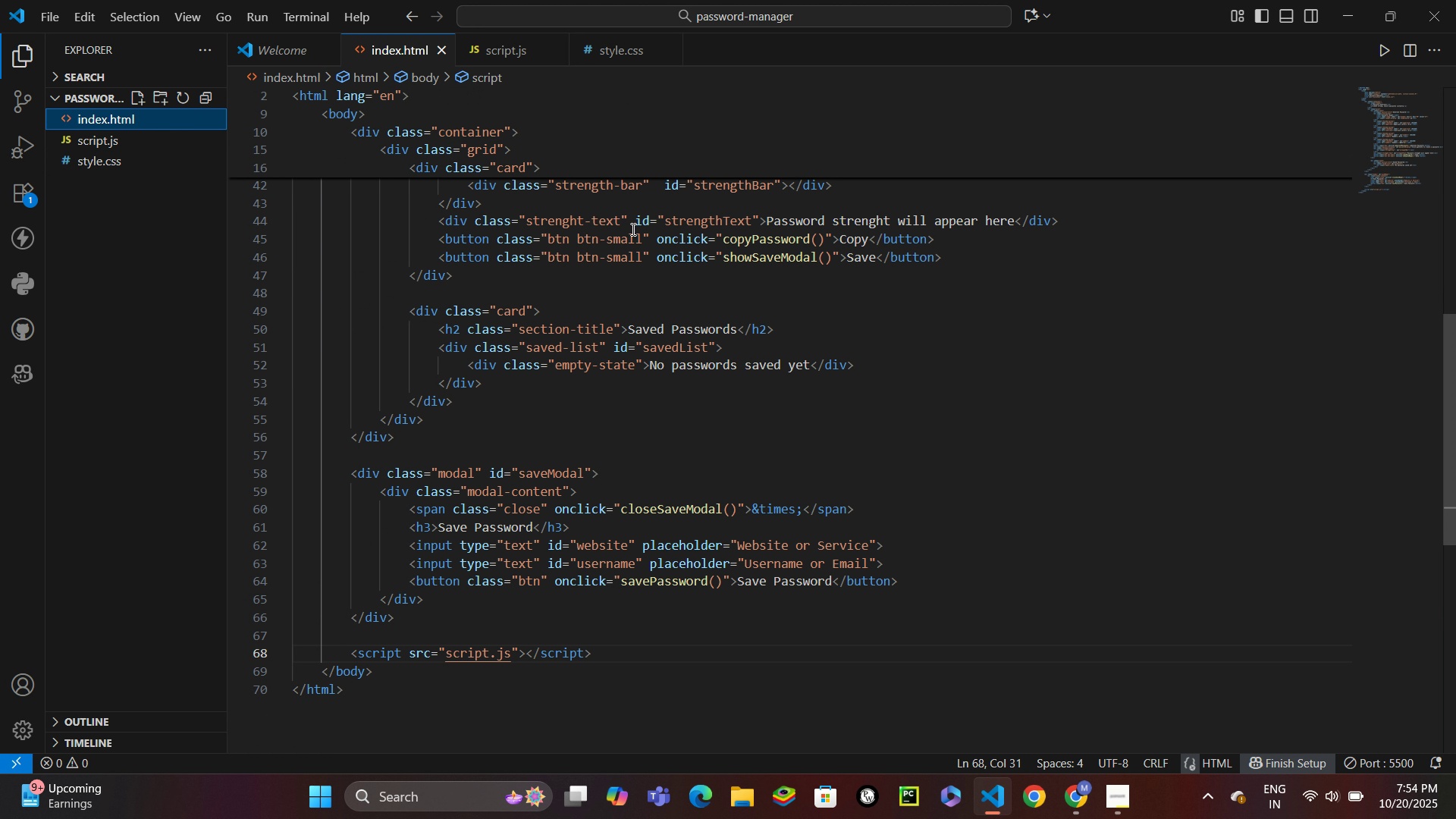 
scroll: coordinate [633, 228], scroll_direction: up, amount: 7.0
 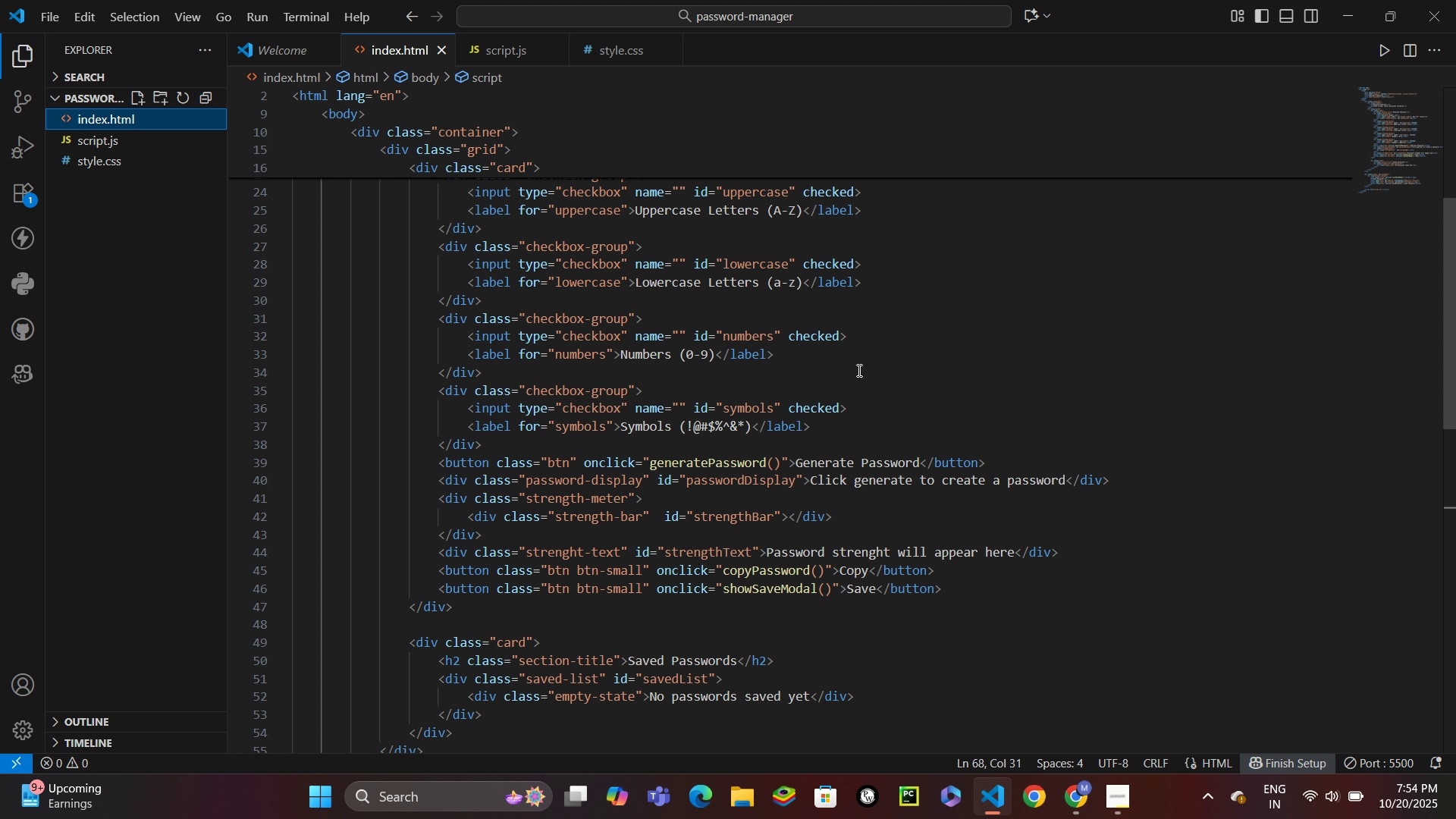 
wait(5.86)
 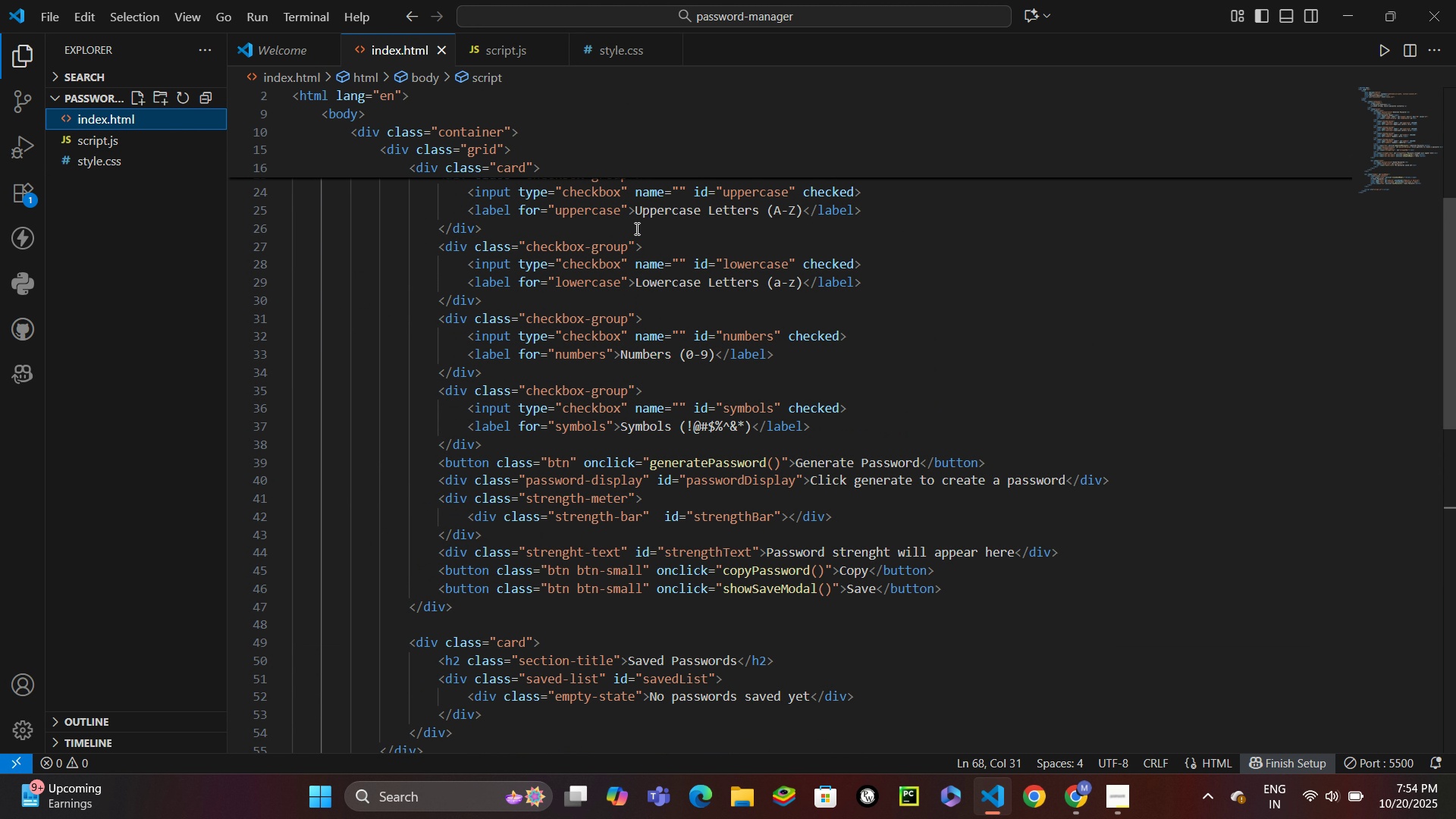 
scroll: coordinate [711, 292], scroll_direction: down, amount: 15.0
 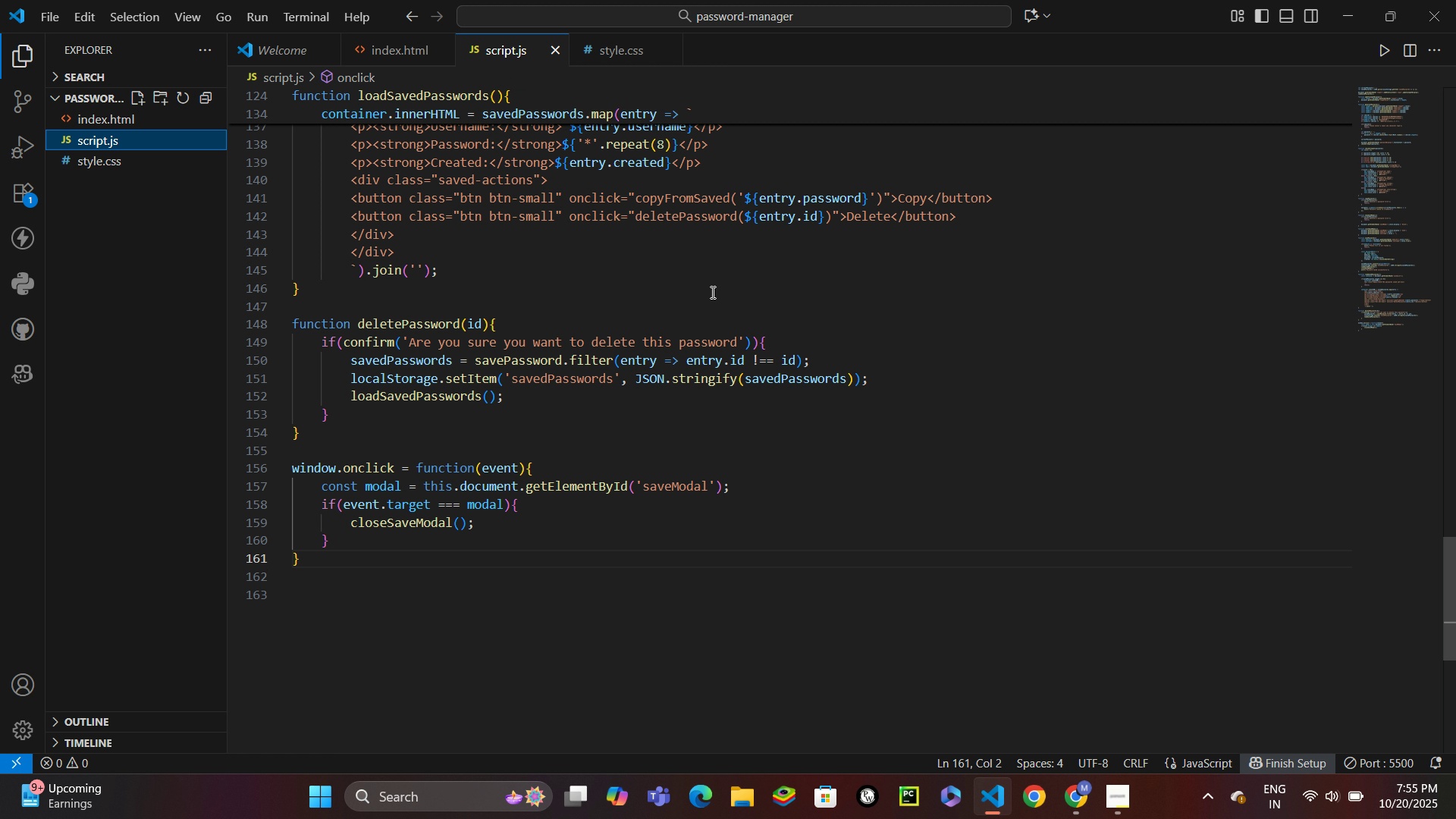 
wait(10.06)
 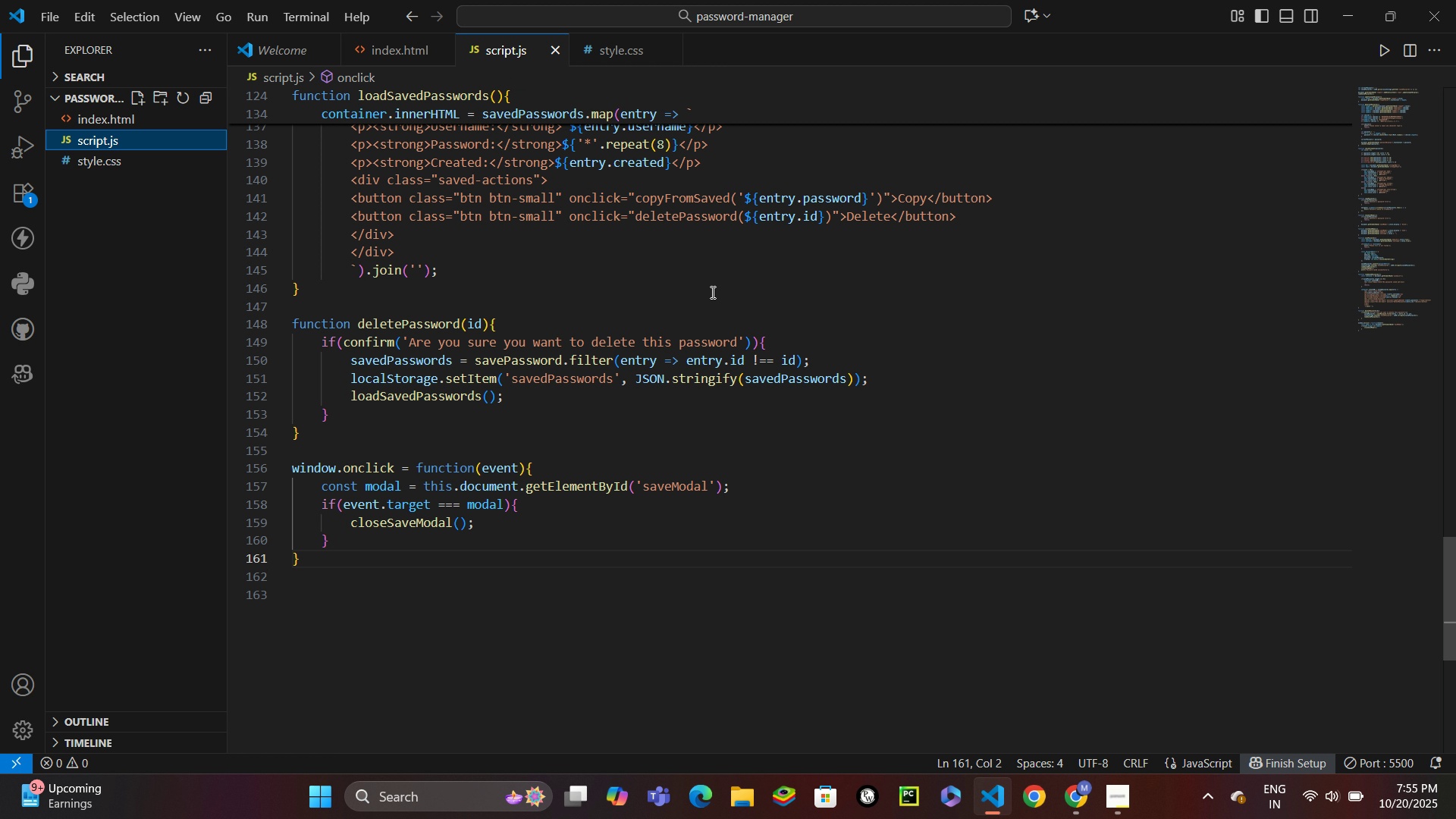 
scroll: coordinate [711, 292], scroll_direction: down, amount: 3.0
 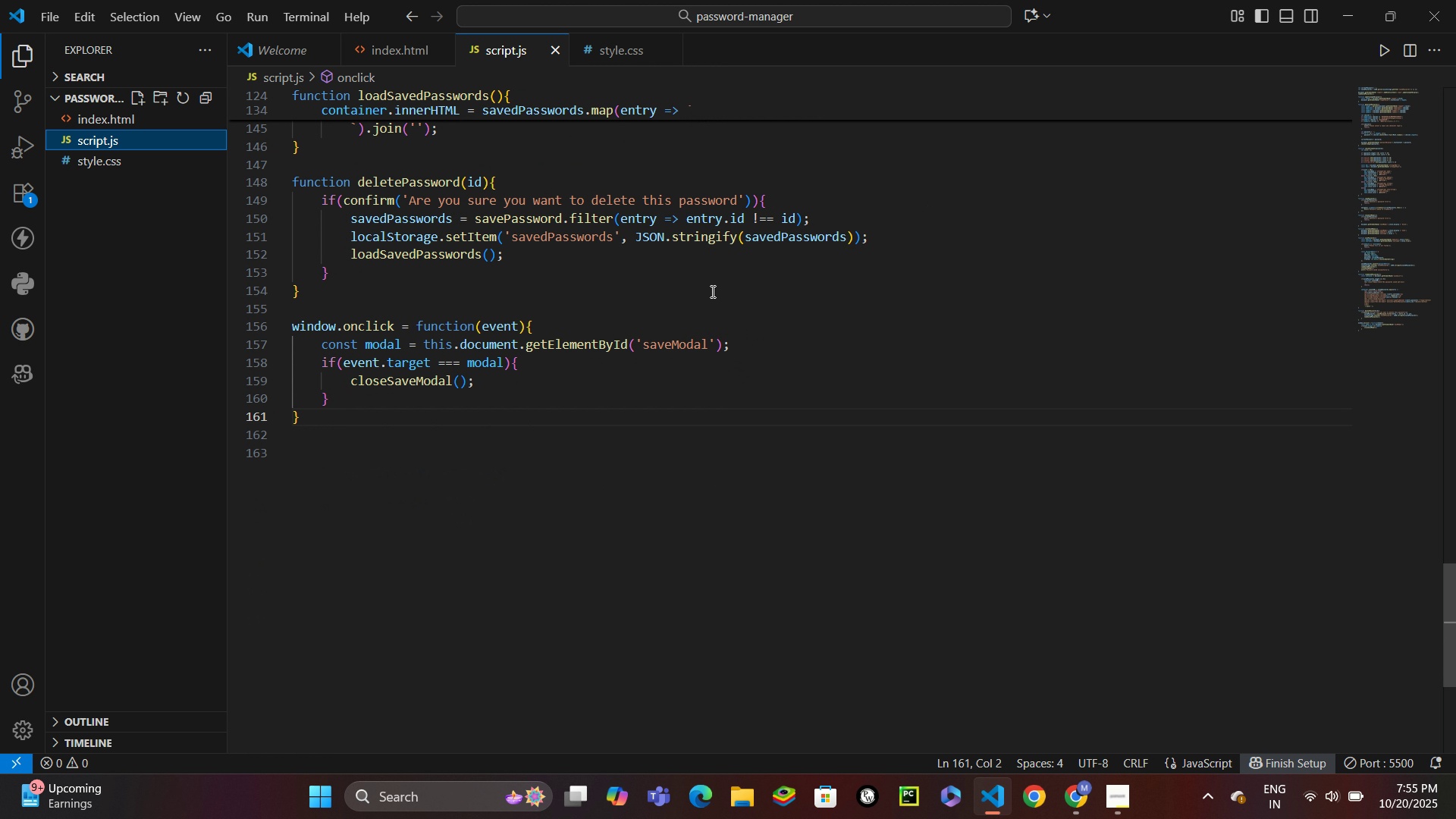 
scroll: coordinate [711, 291], scroll_direction: up, amount: 1.0
 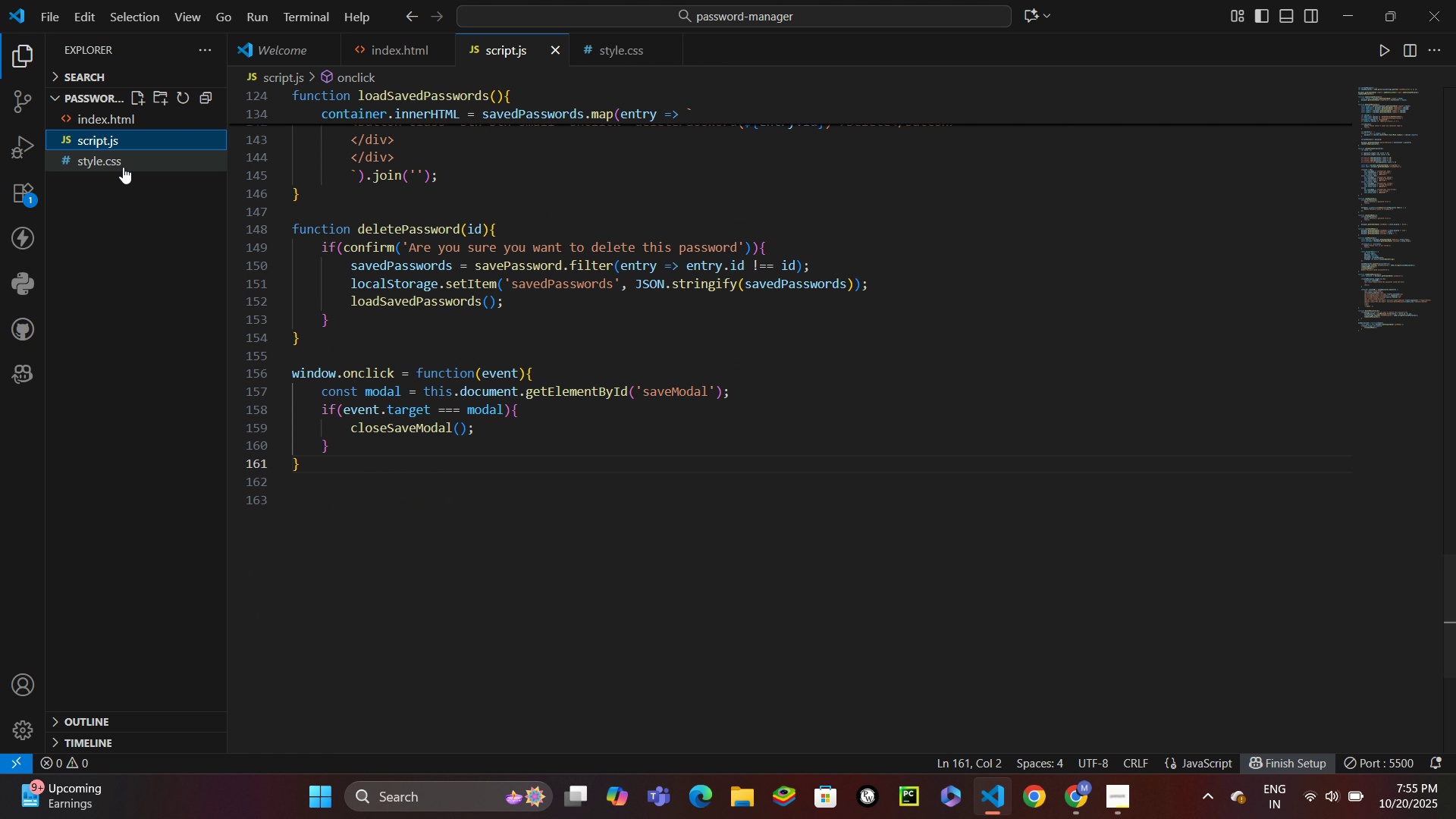 
left_click([123, 167])
 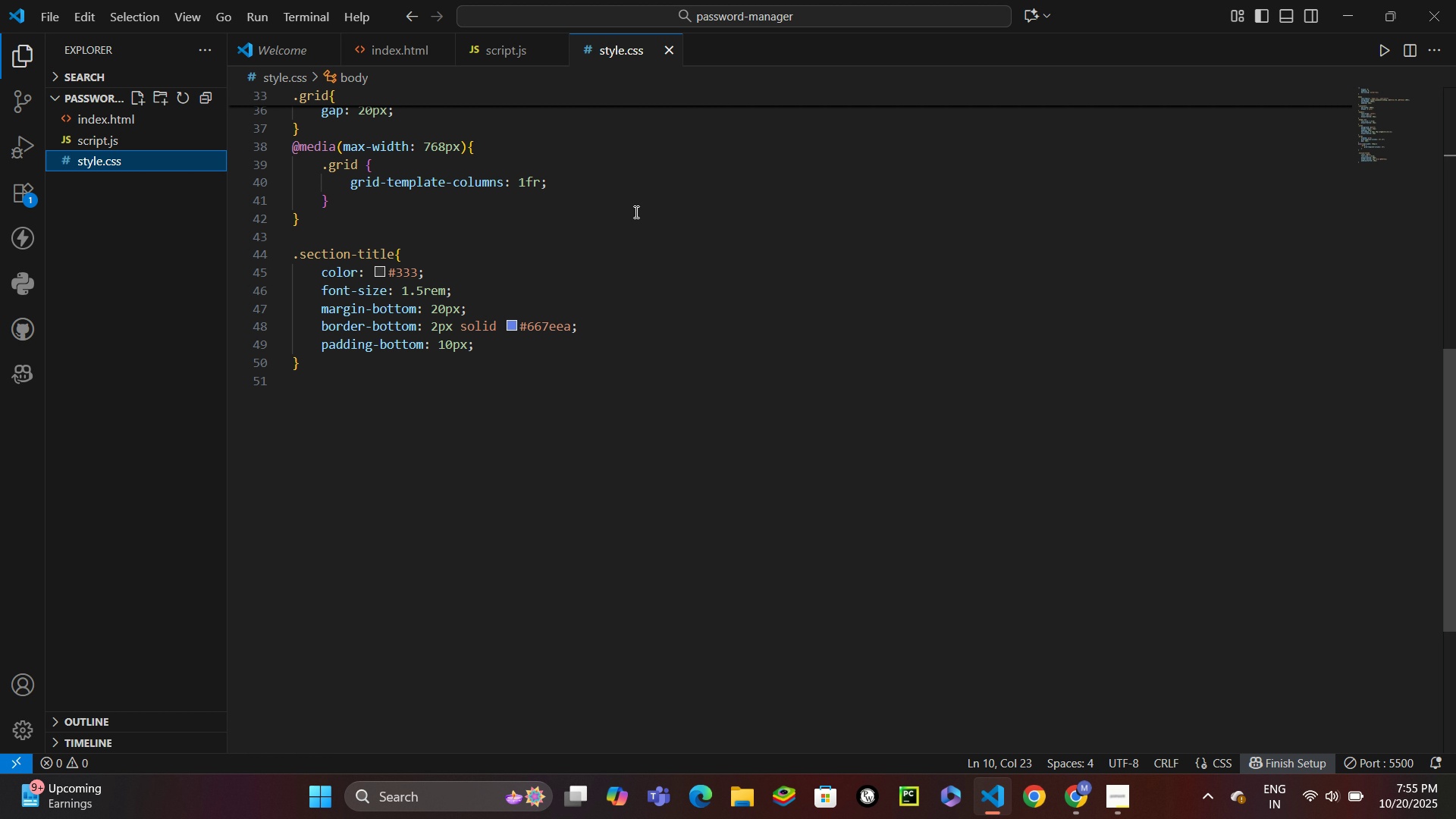 
wait(10.46)
 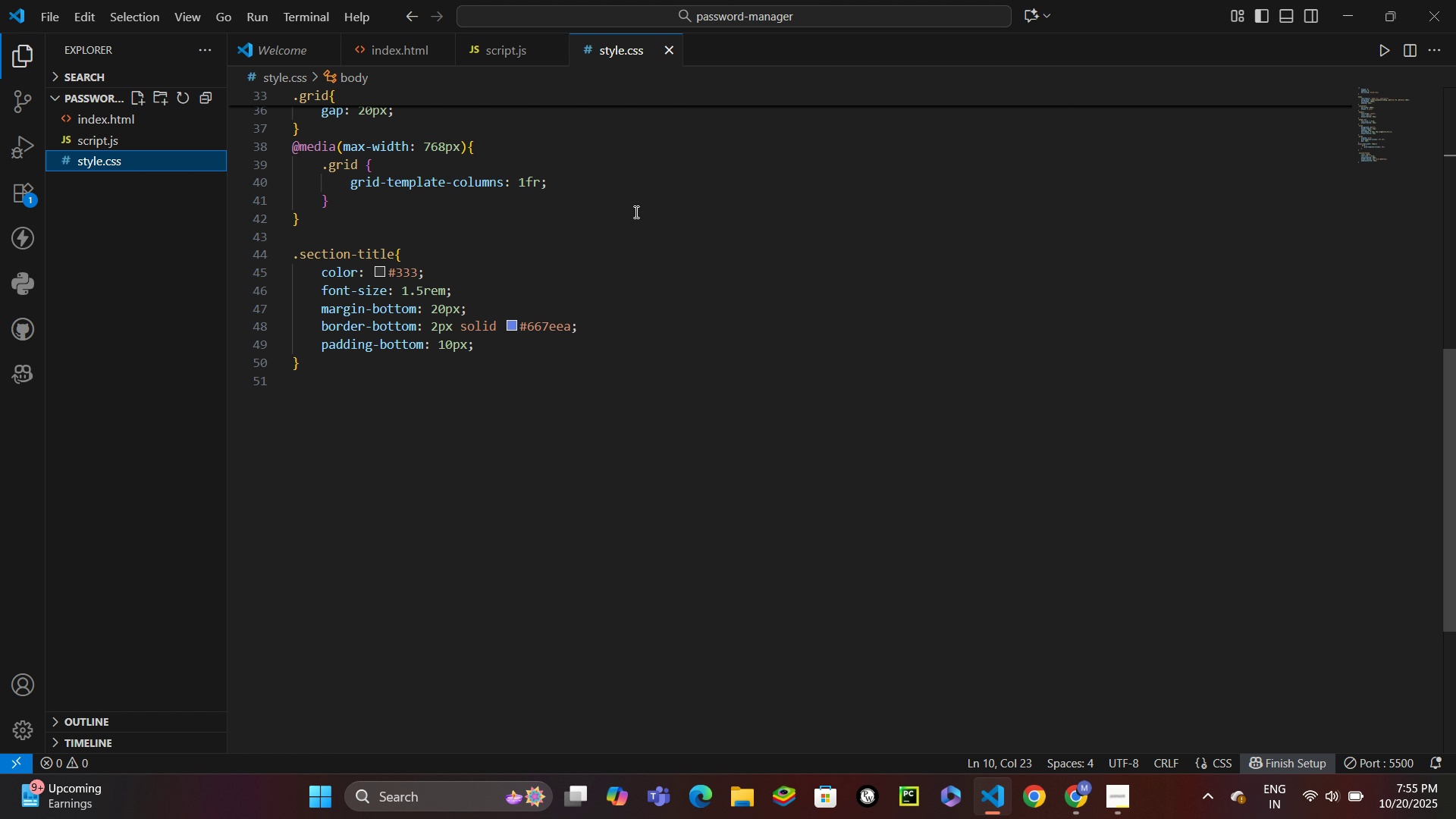 
scroll: coordinate [635, 210], scroll_direction: up, amount: 4.0
 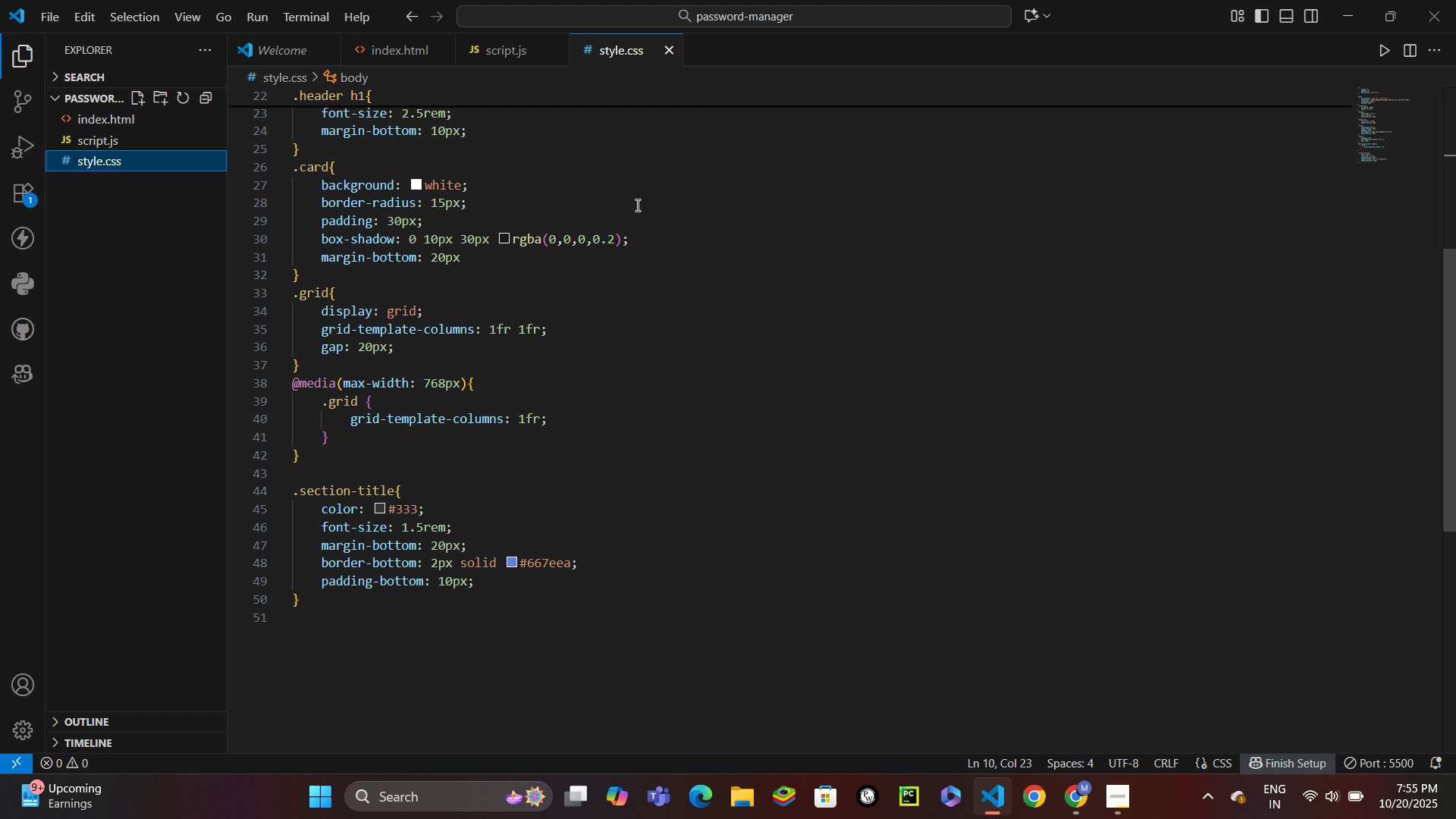 
wait(5.12)
 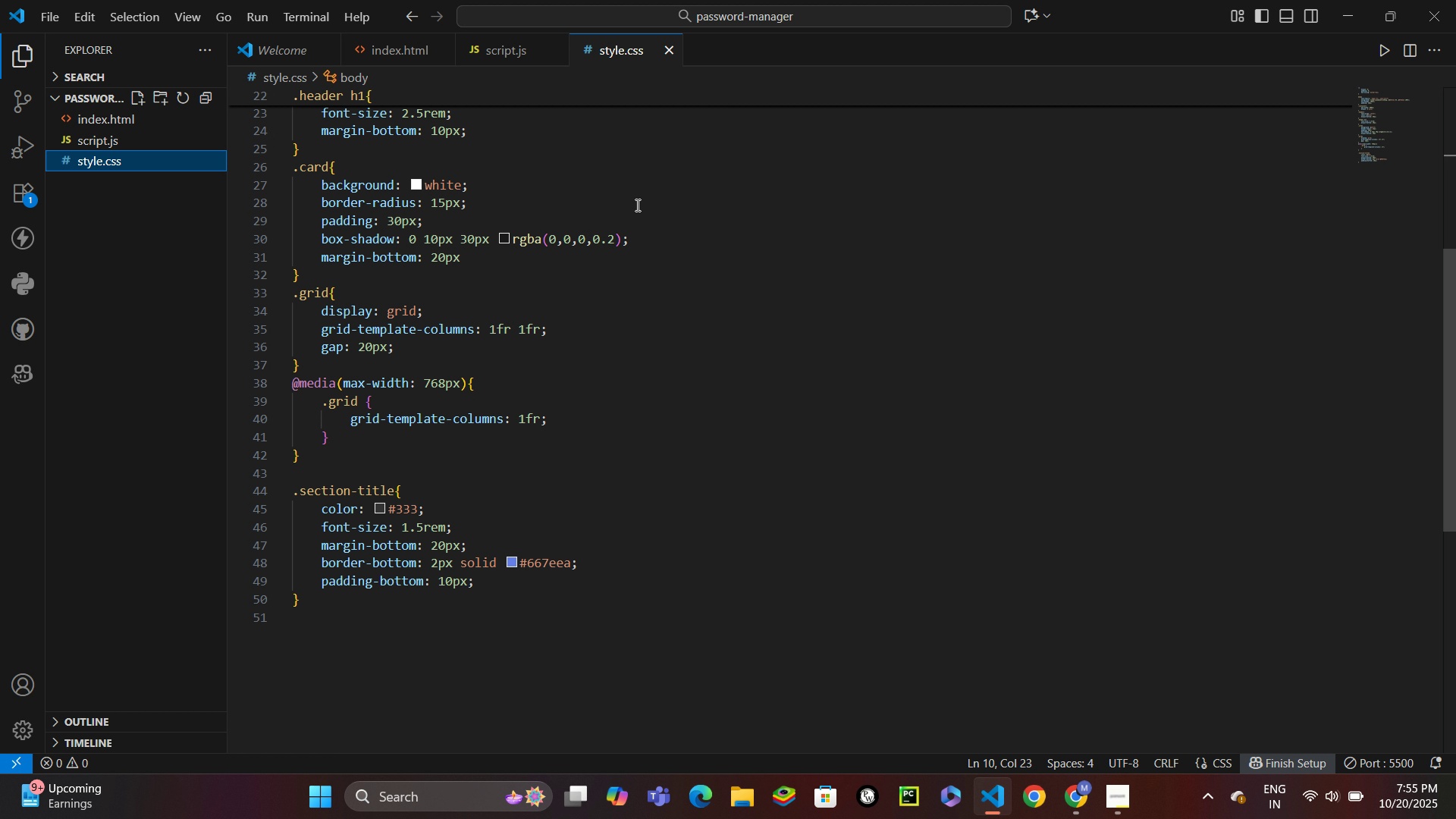 
scroll: coordinate [636, 205], scroll_direction: up, amount: 1.0
 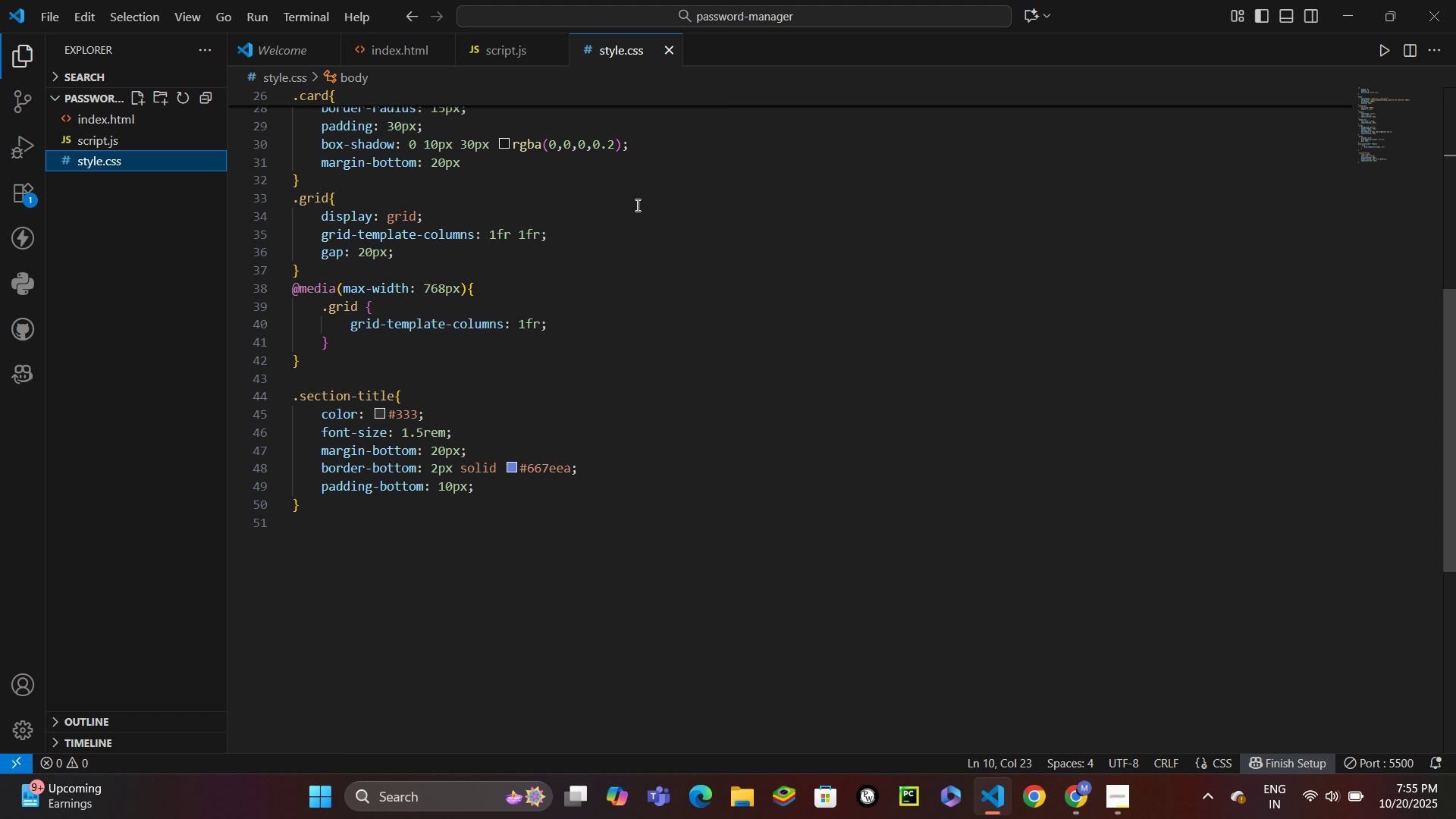 
wait(16.35)
 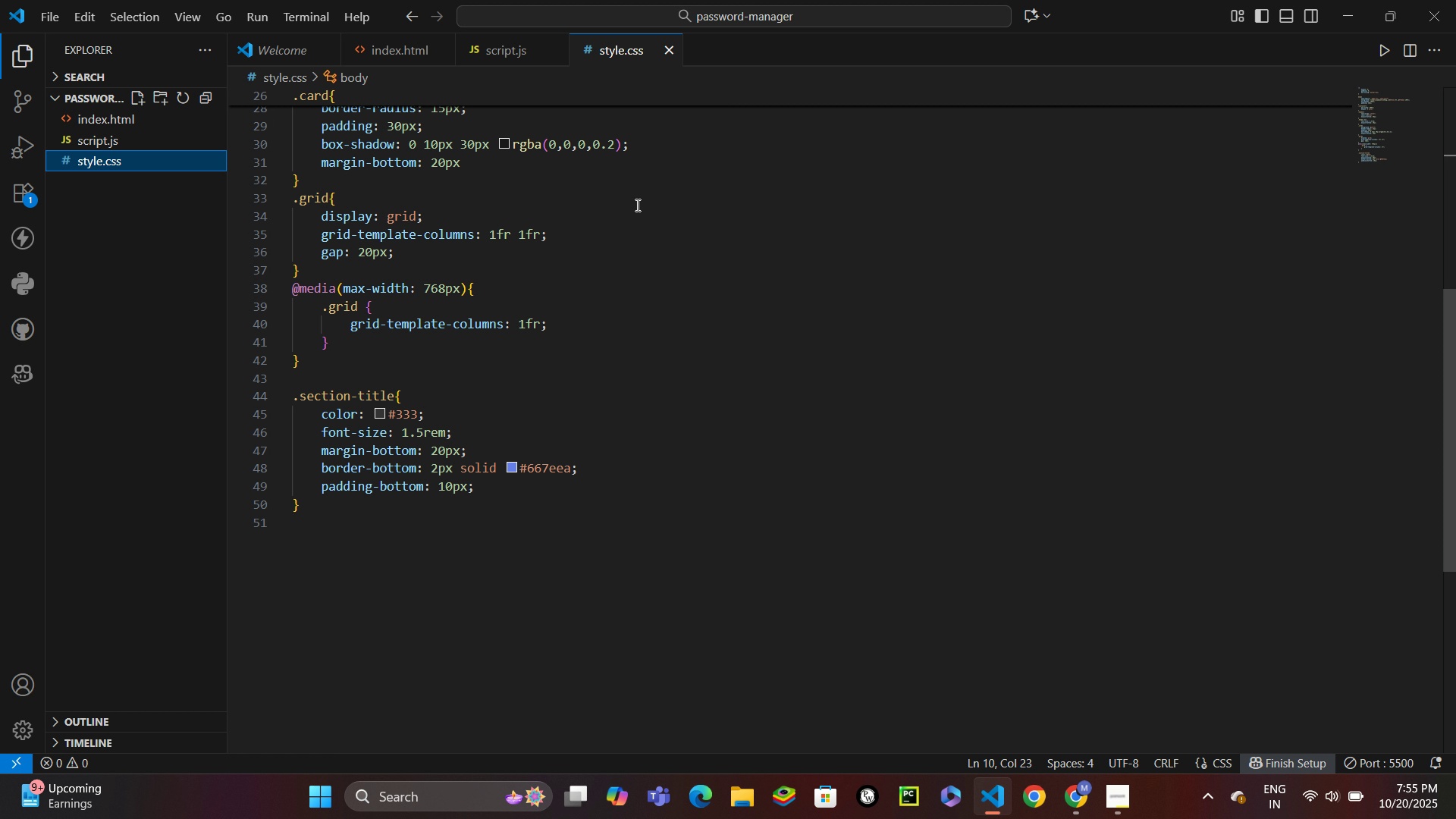 
scroll: coordinate [636, 205], scroll_direction: down, amount: 3.0
 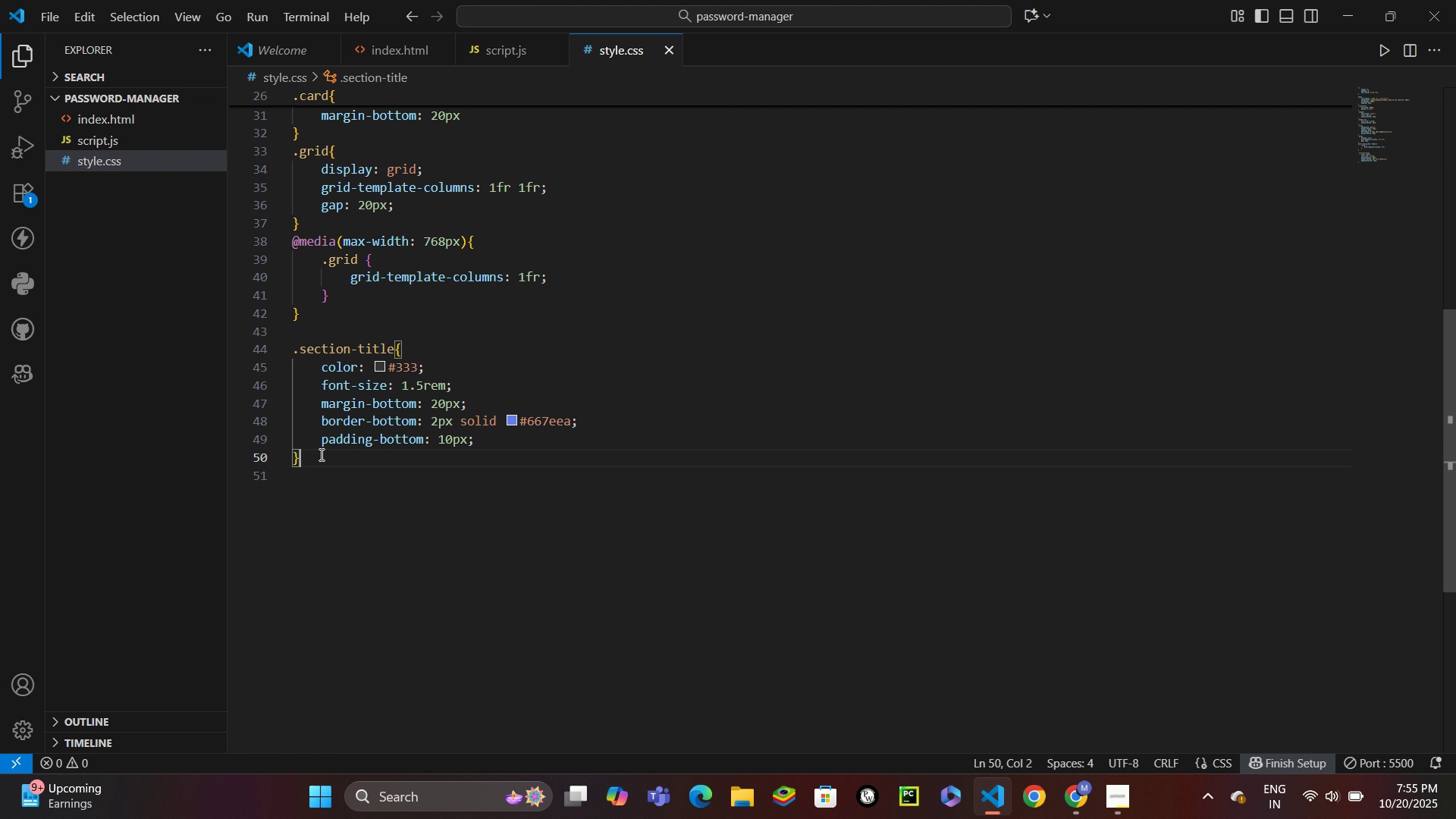 
key(Enter)
 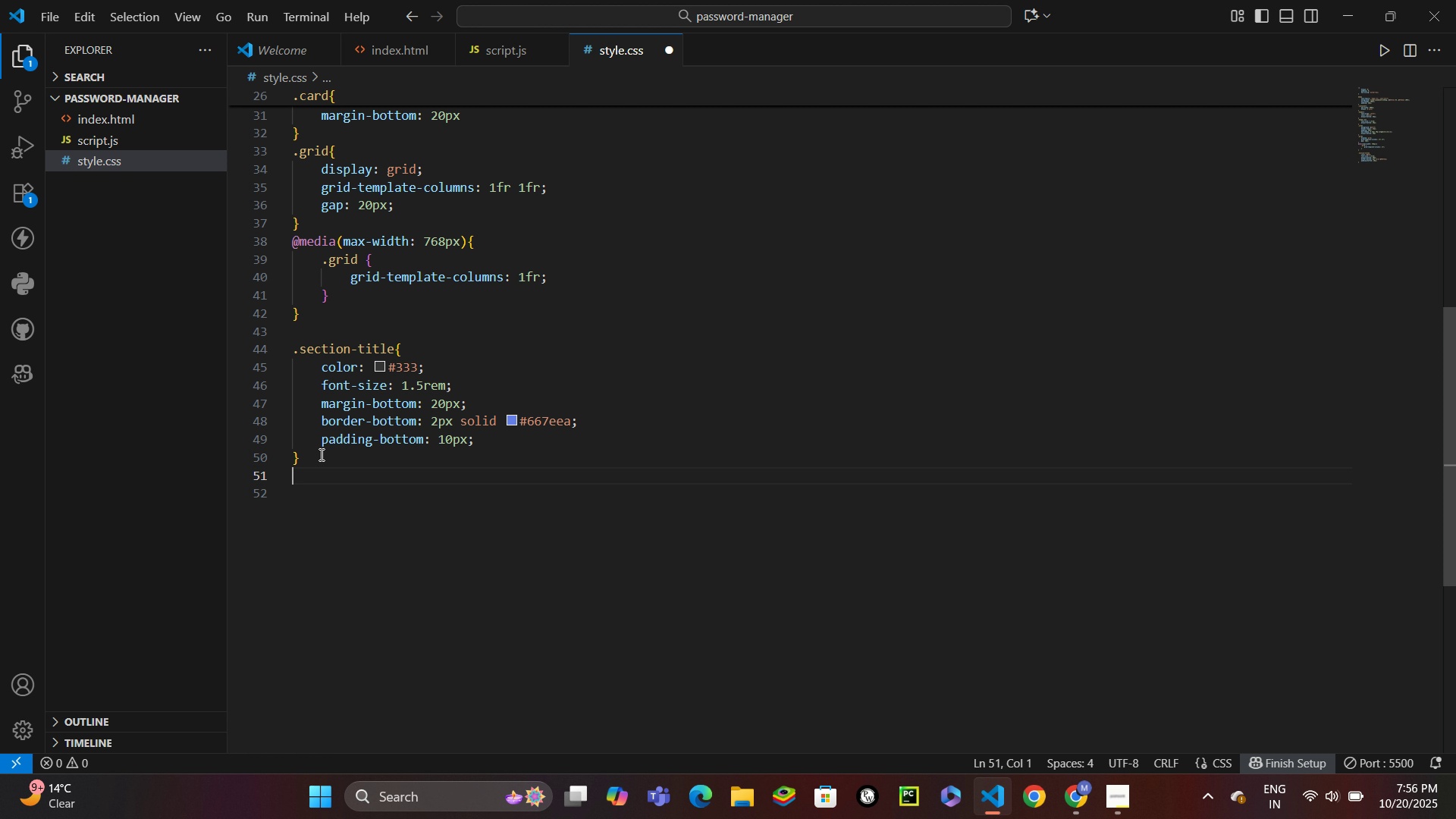 
wait(25.32)
 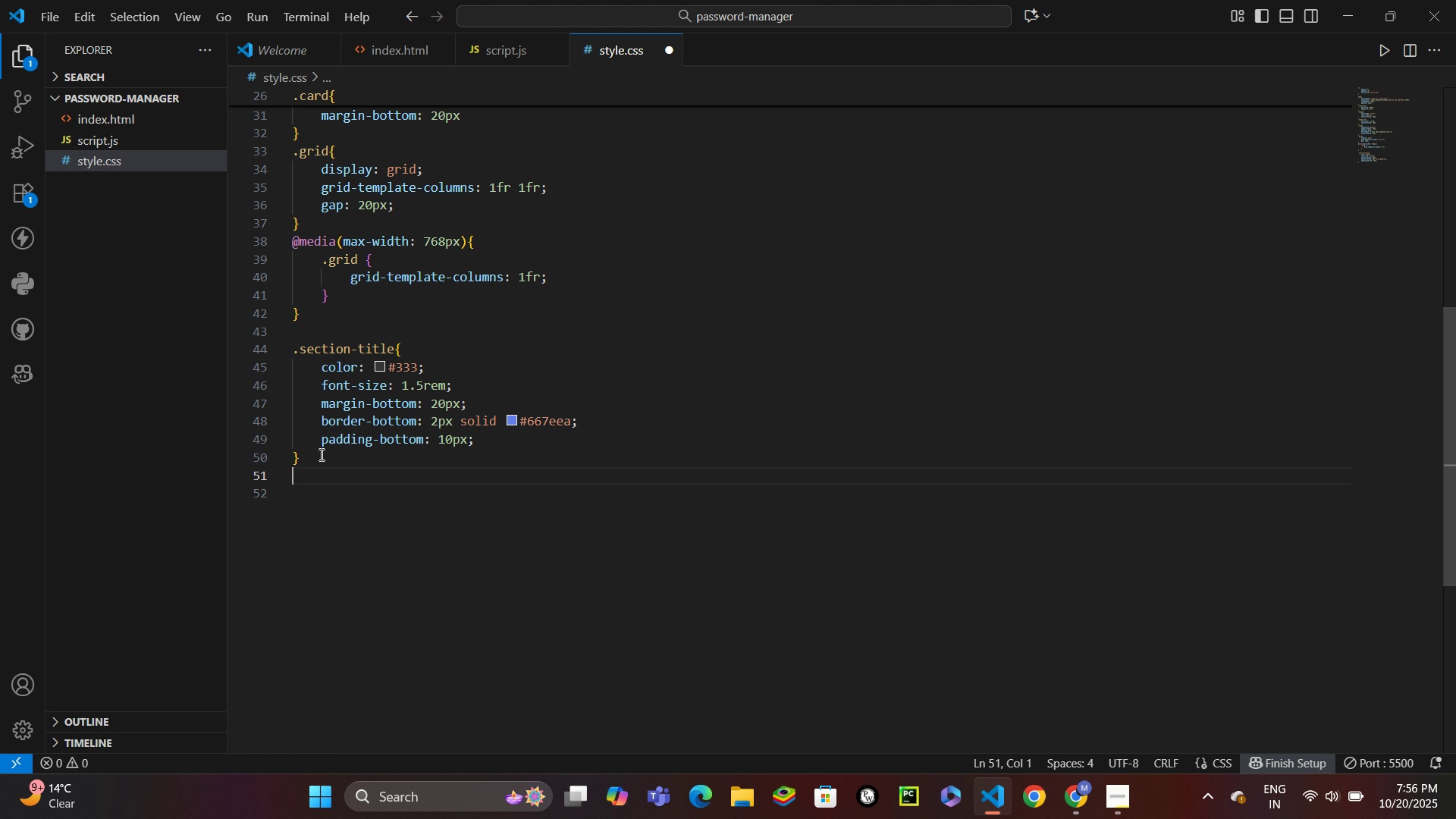 
type(.form-group{)
 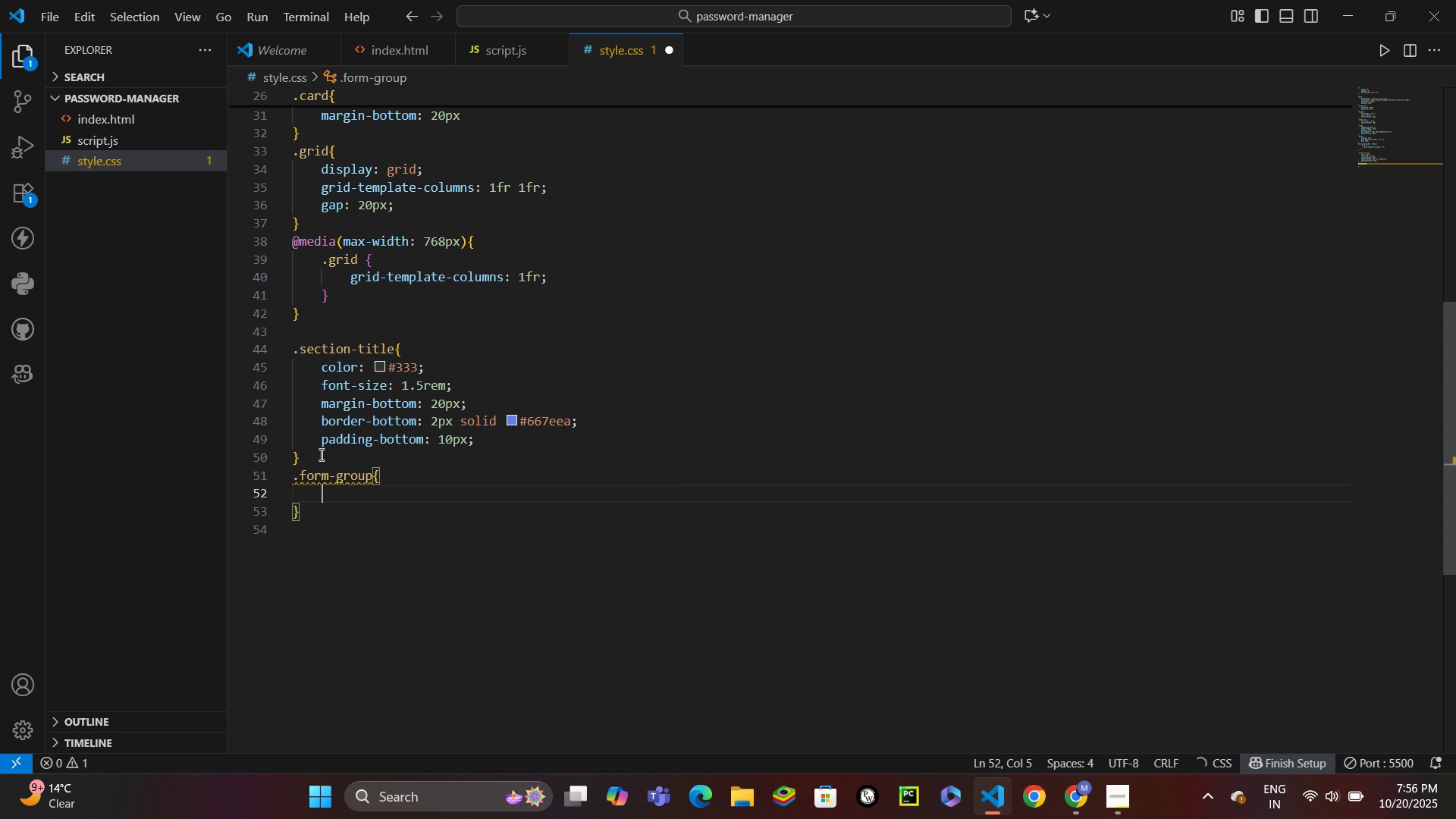 
 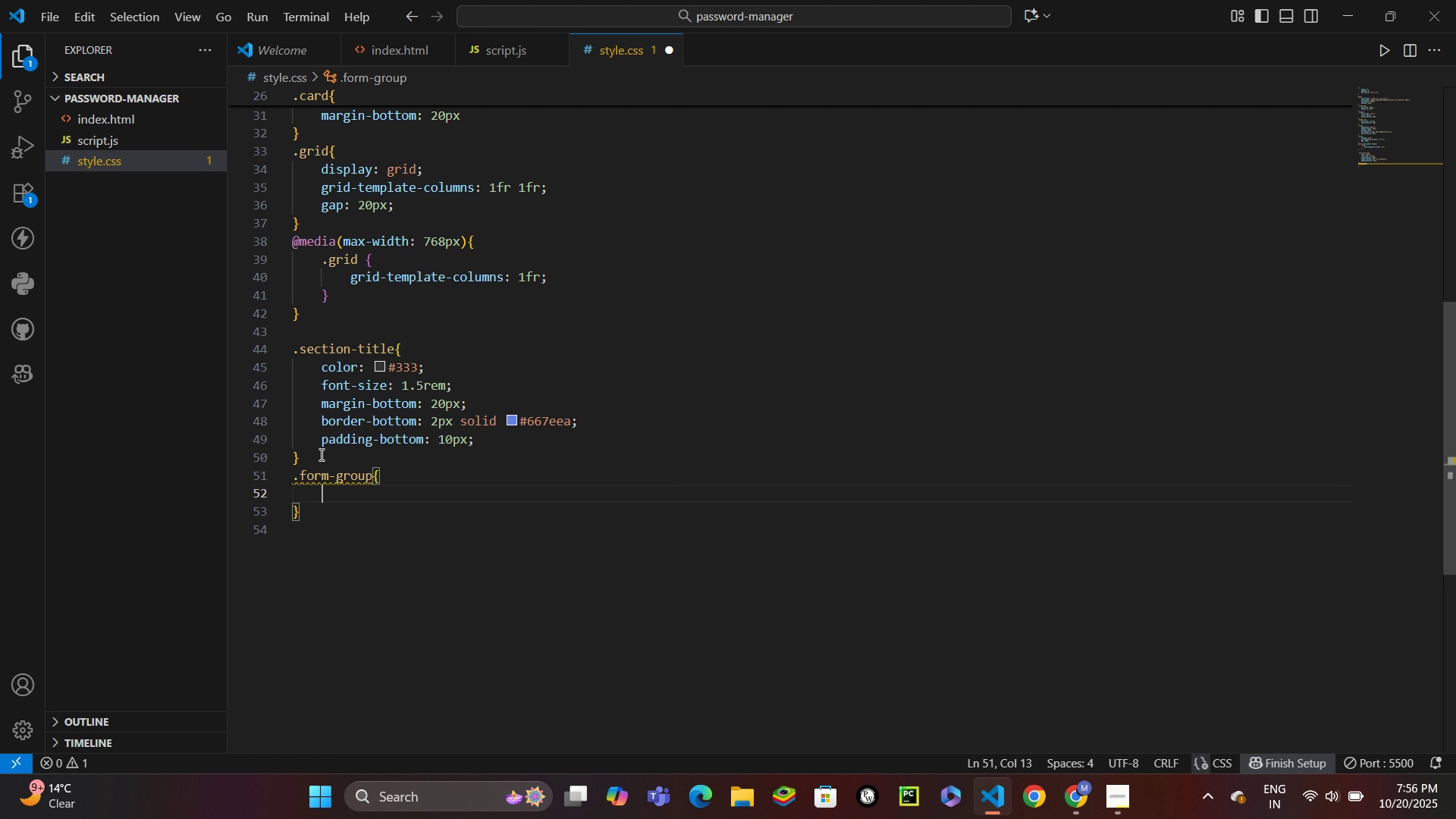 
key(Enter)
 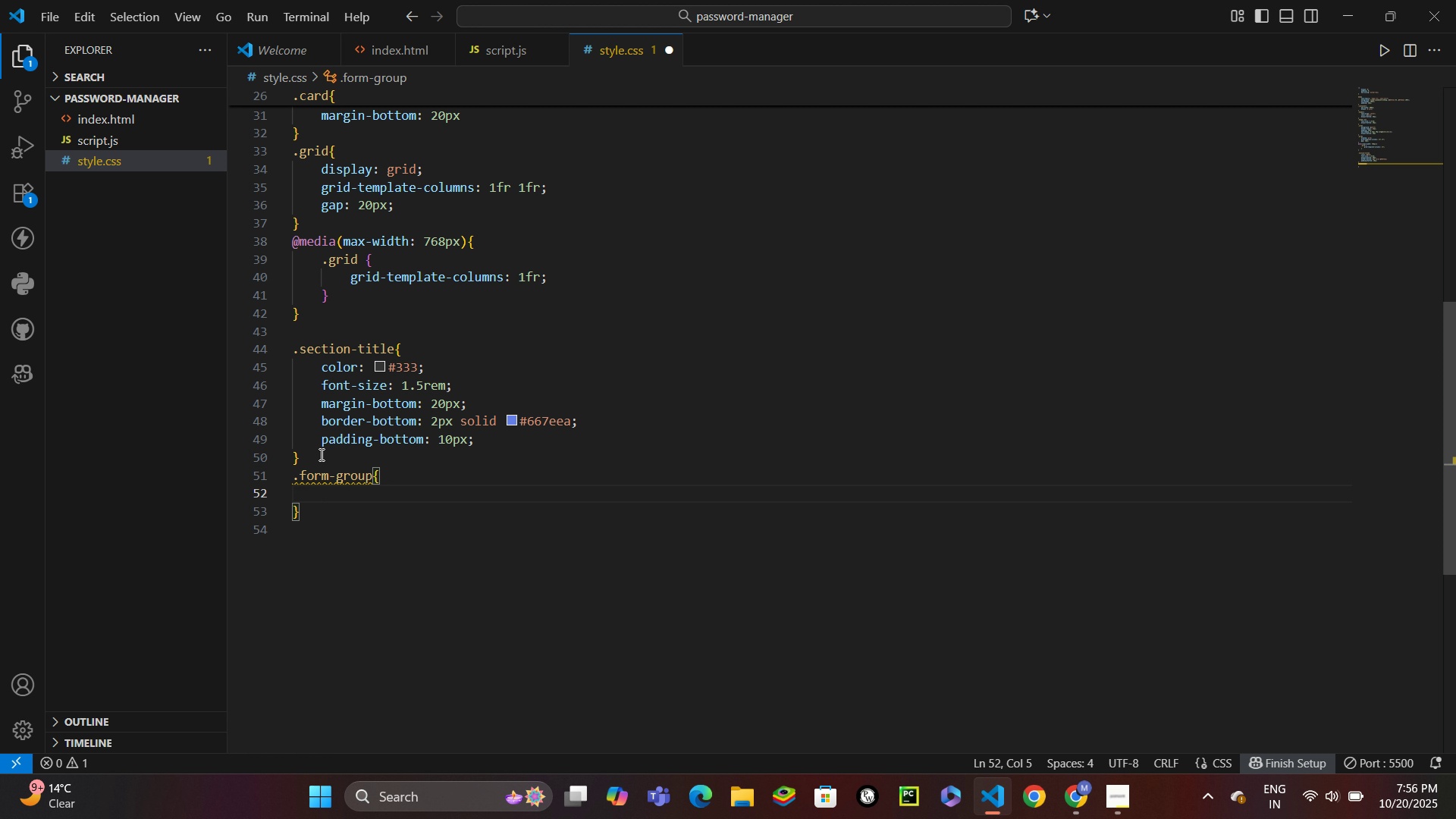 
wait(16.78)
 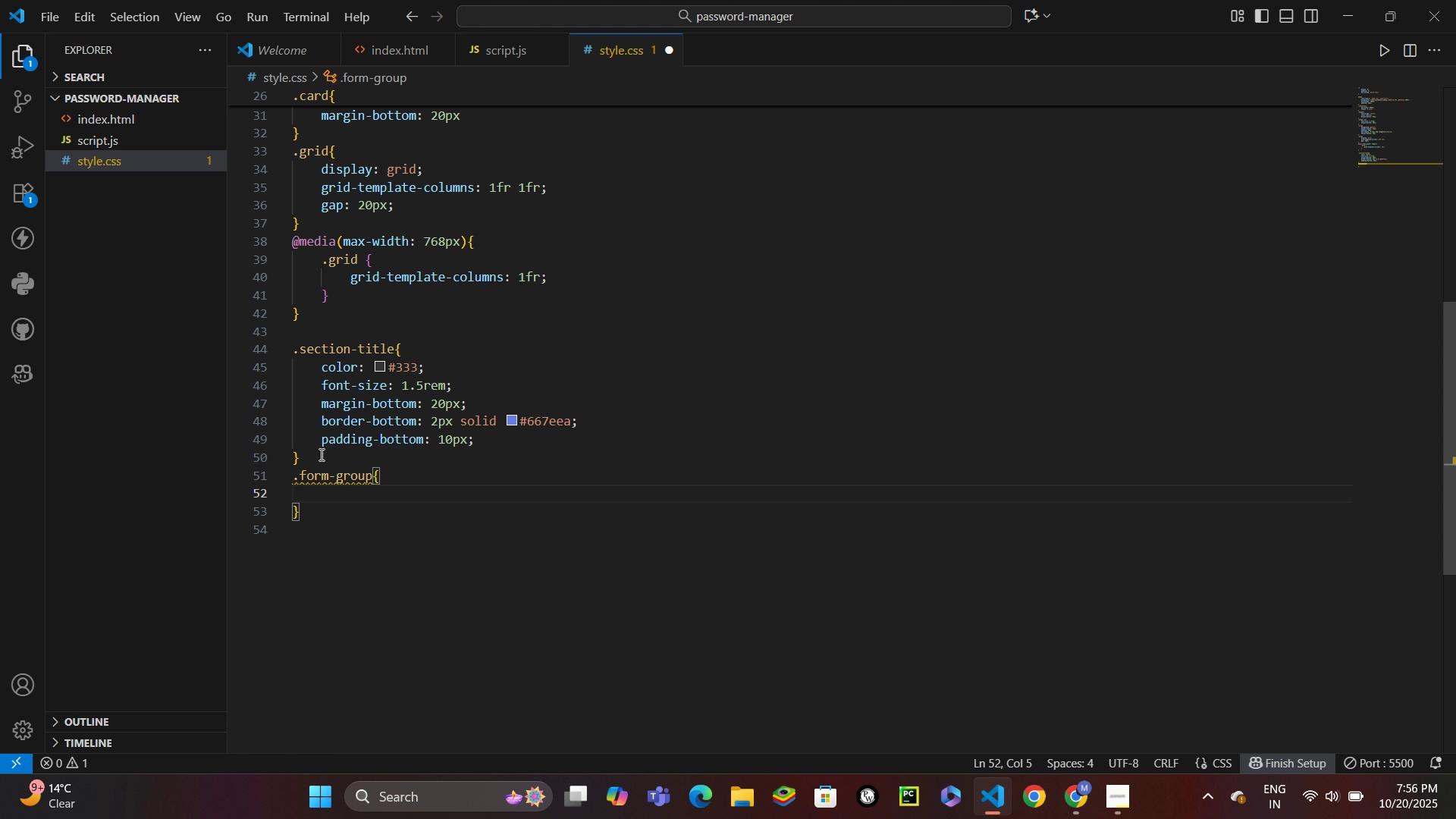 
type(margin-bottom: 15px;)
 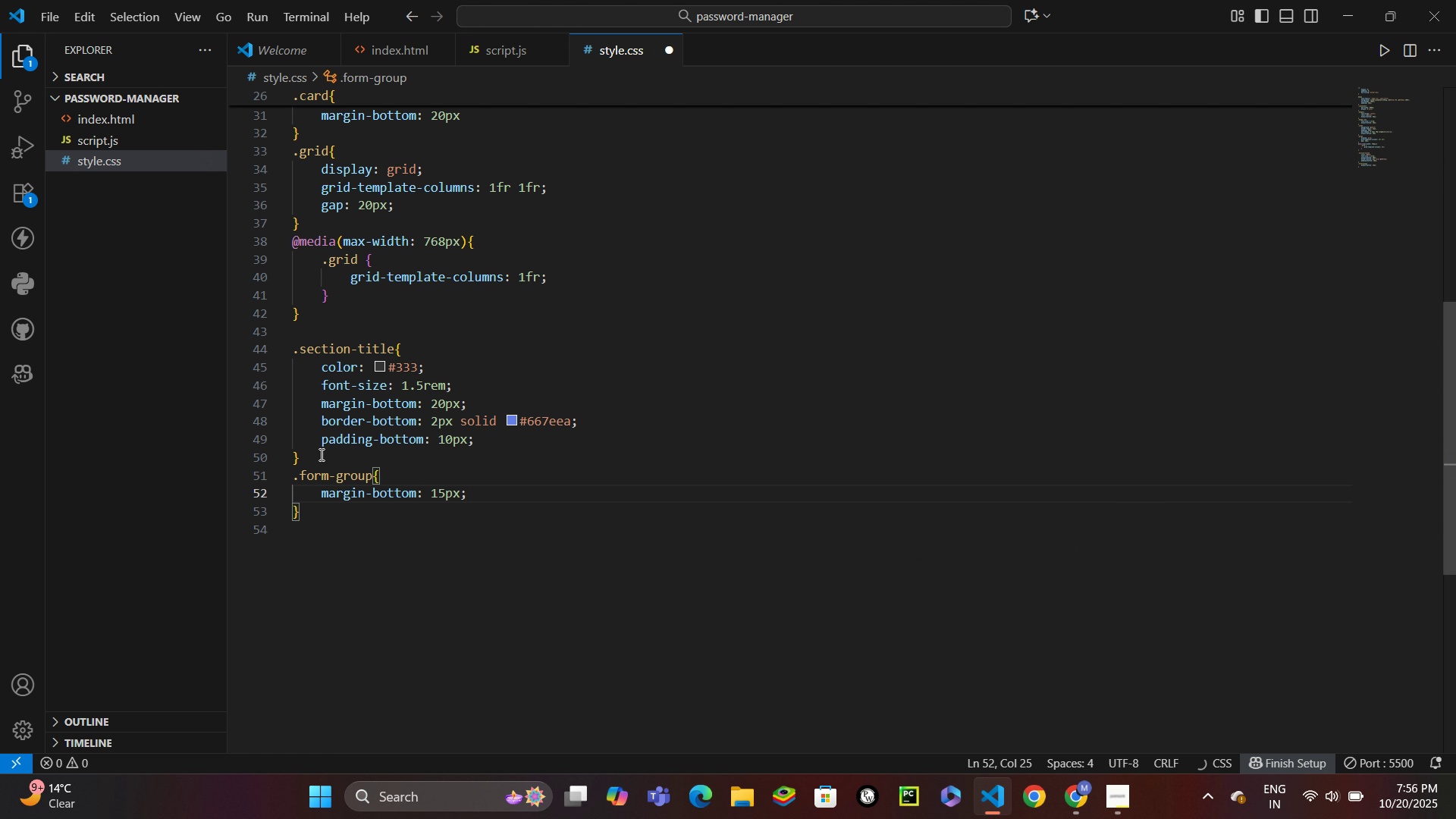 
key(ArrowDown)
 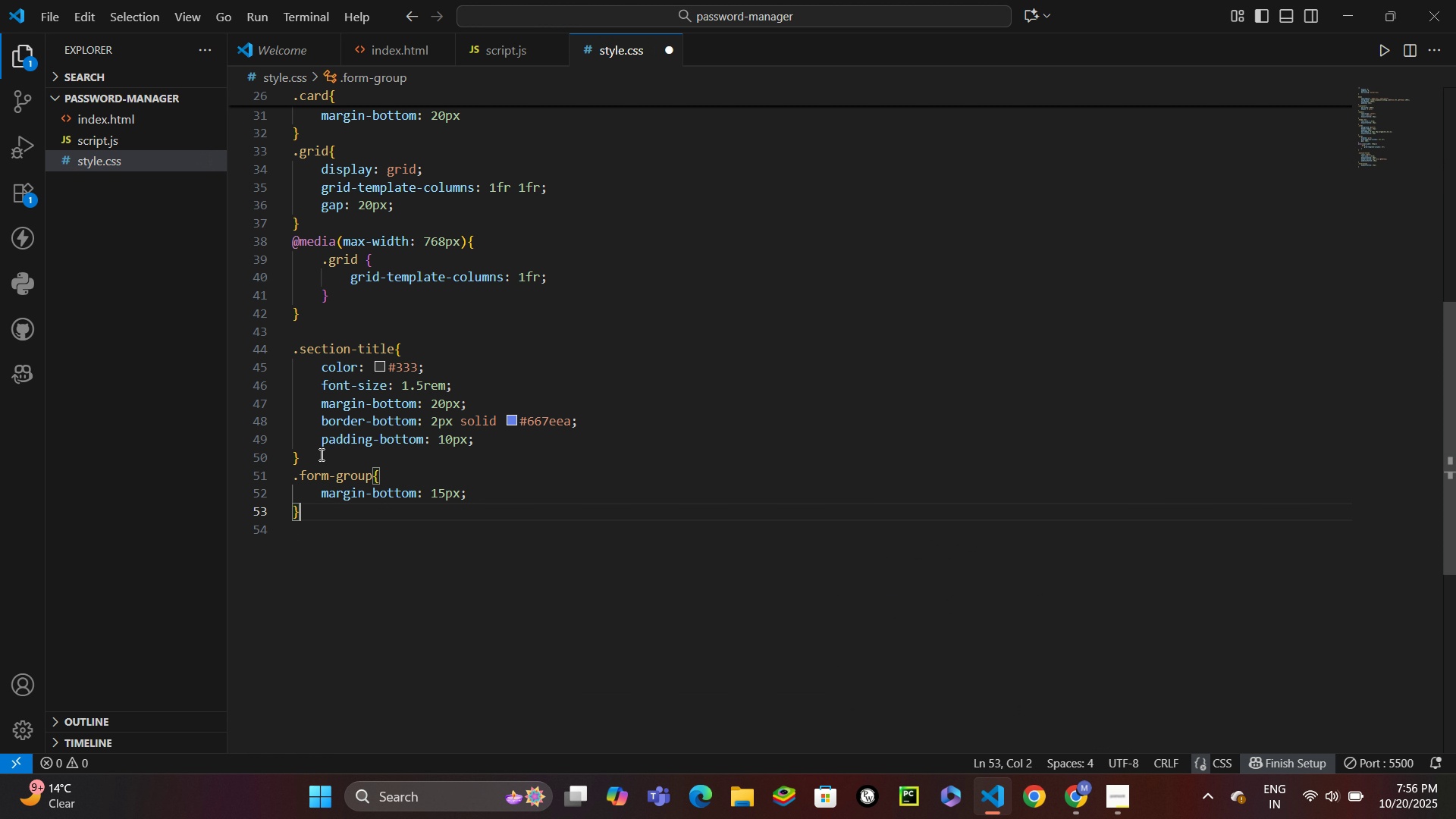 
key(Enter)
 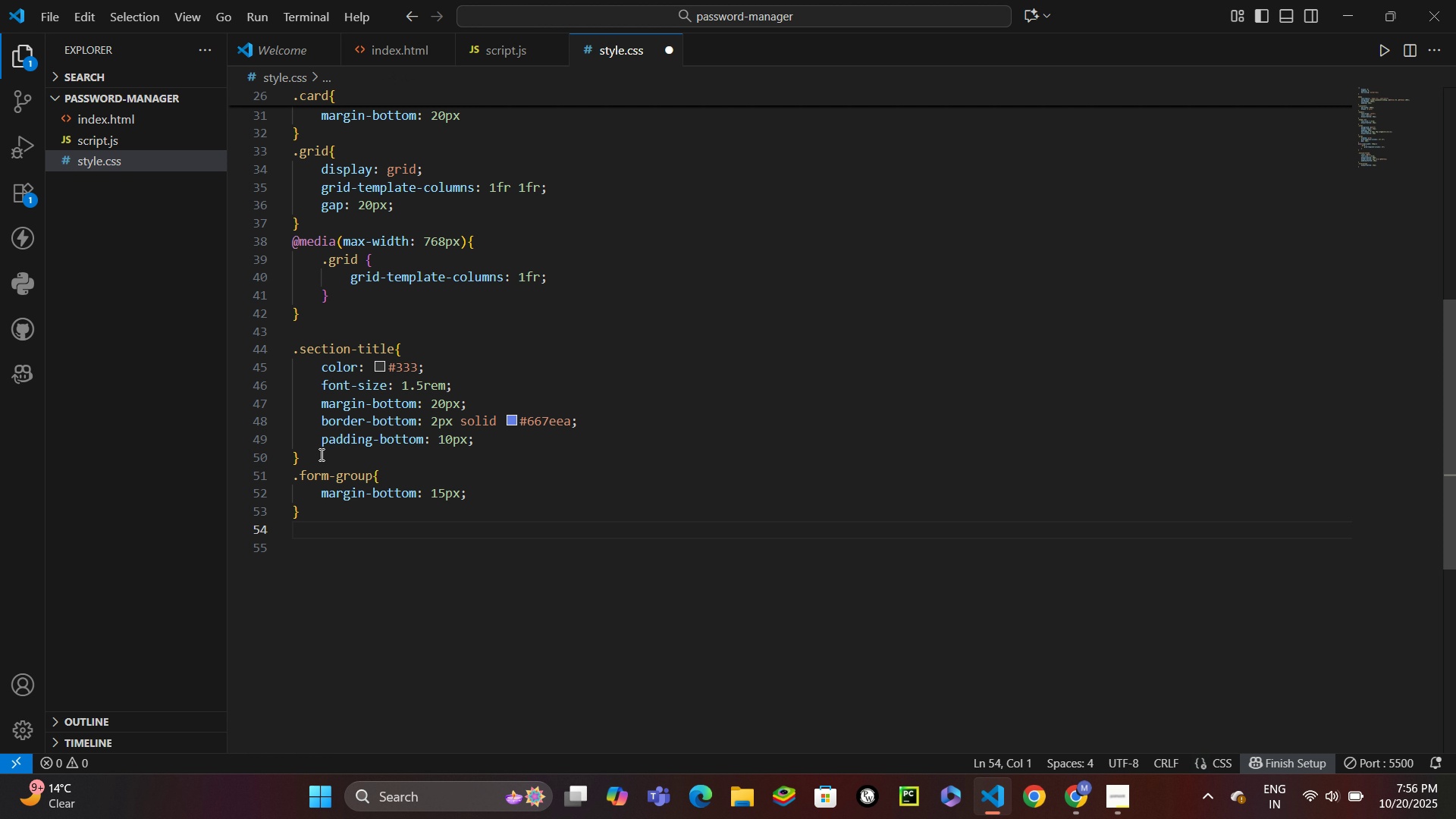 
type(.form-g)
 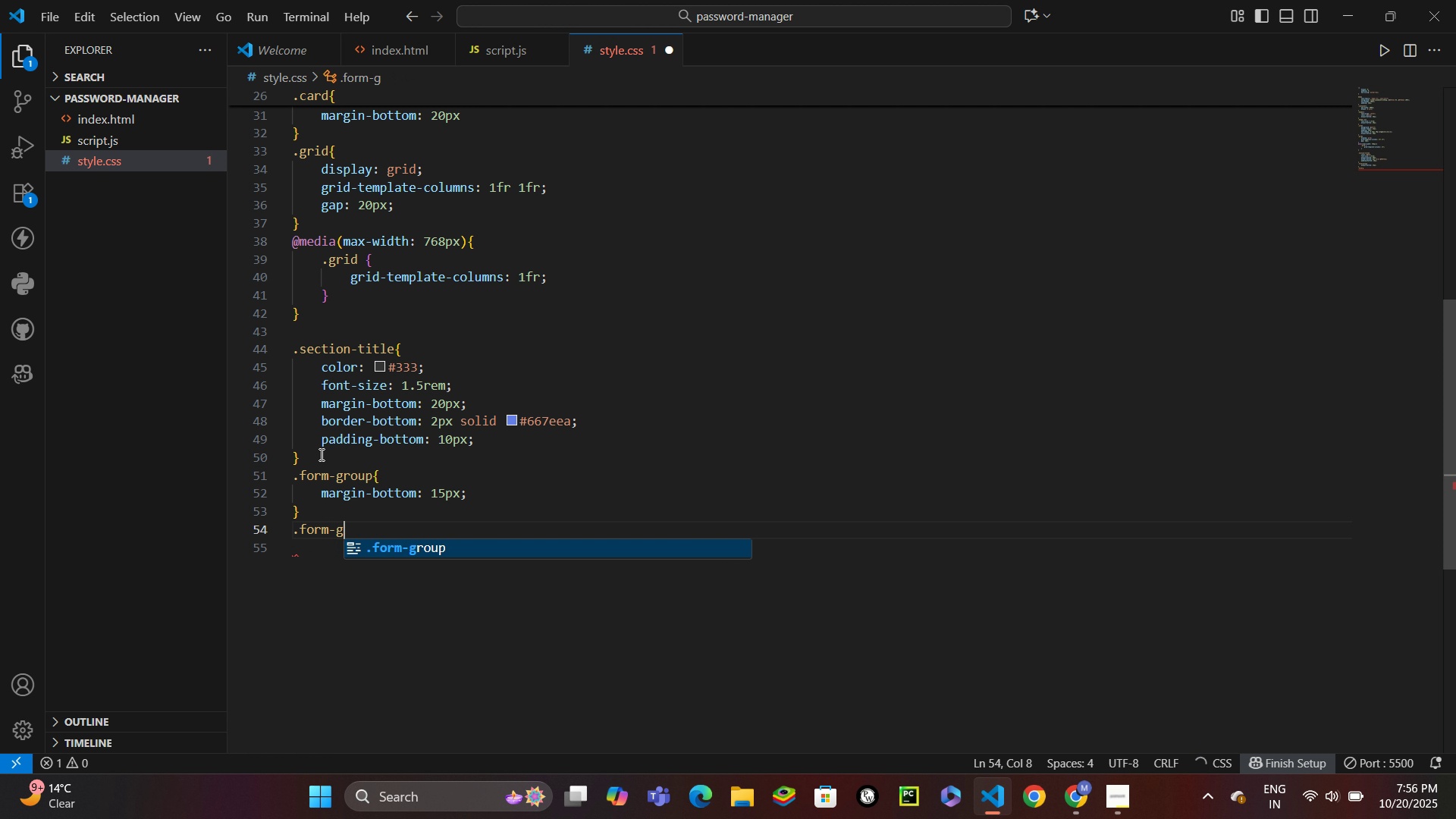 
key(Enter)
 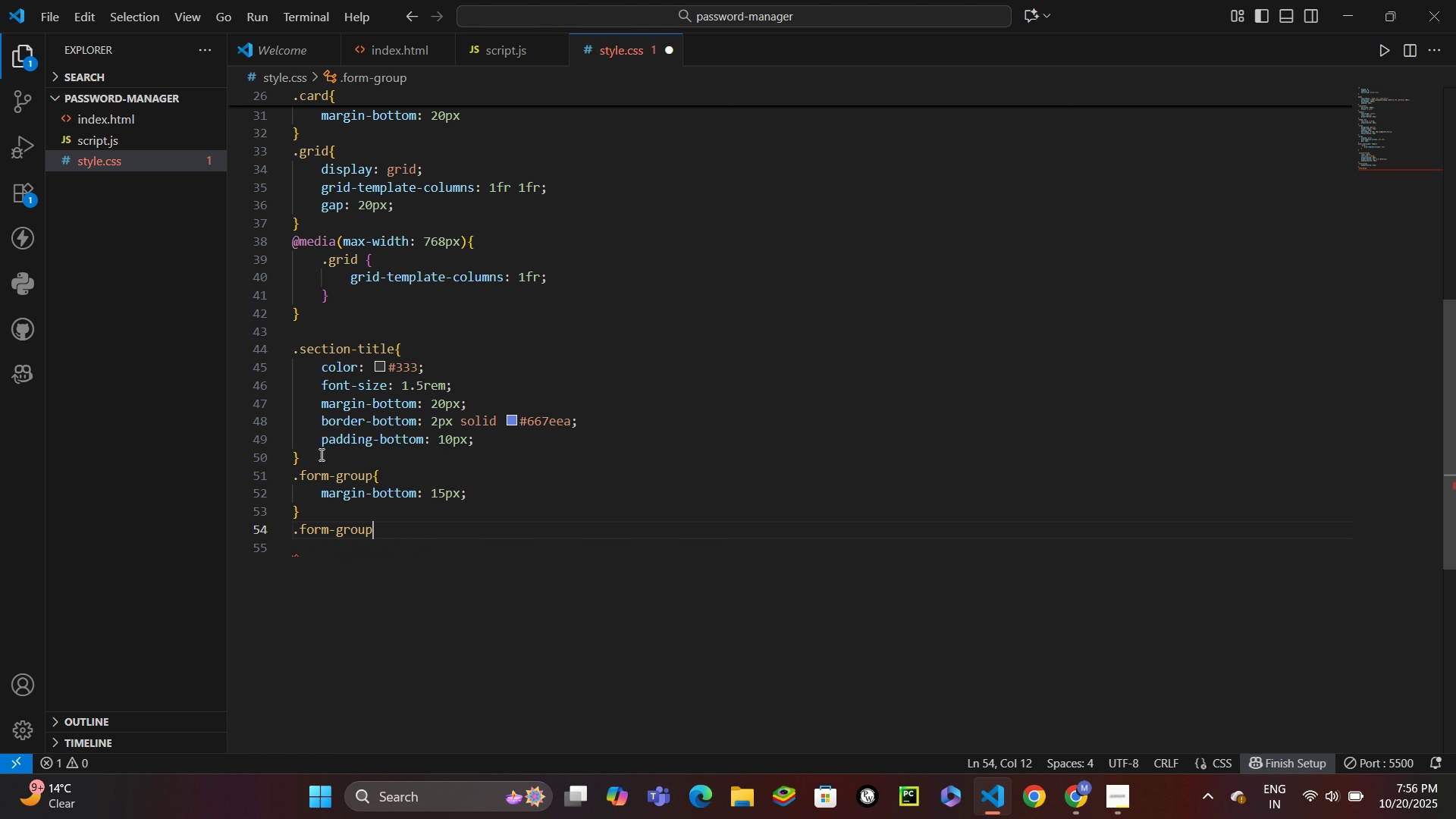 
type( label{)
 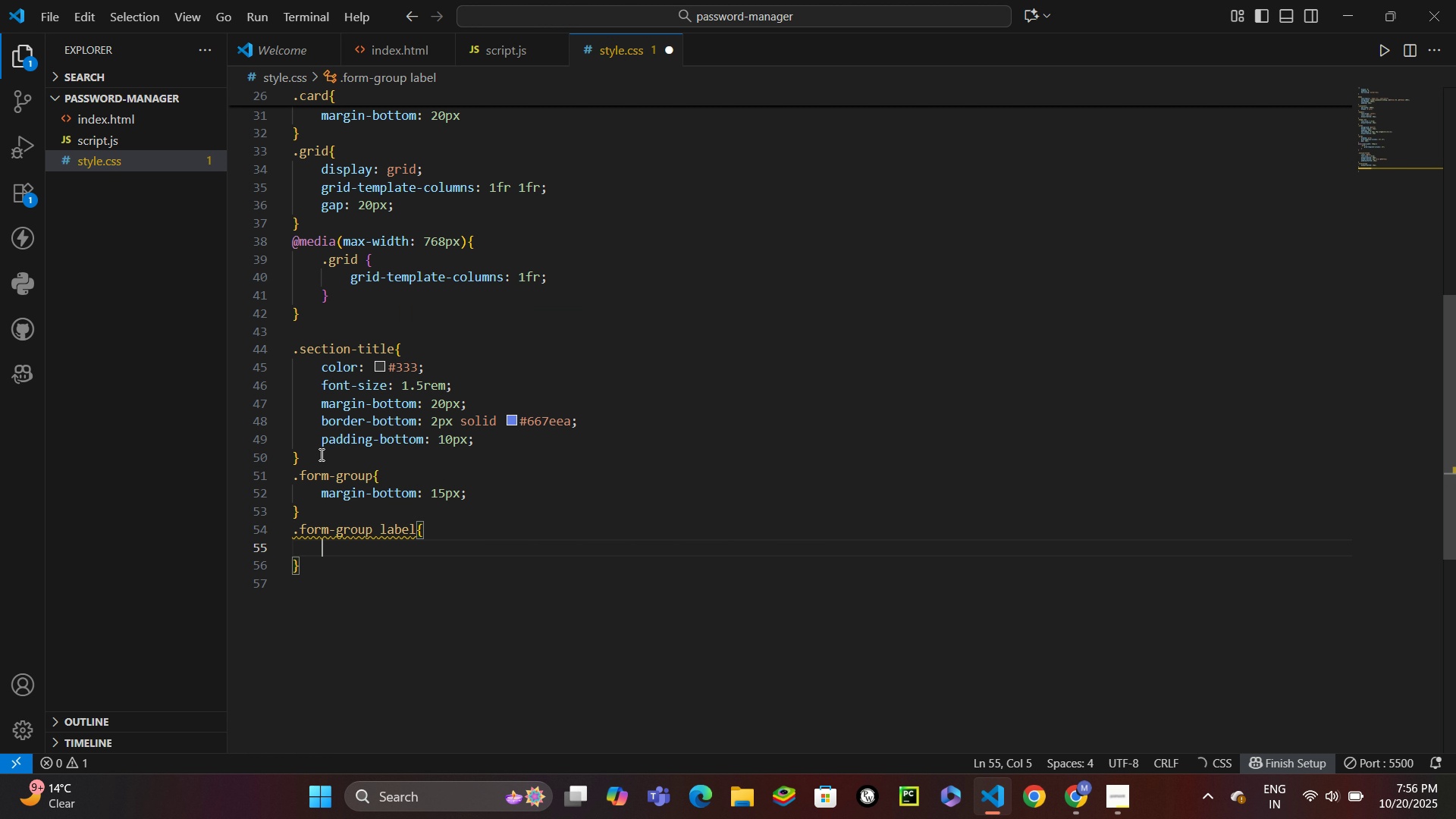 
 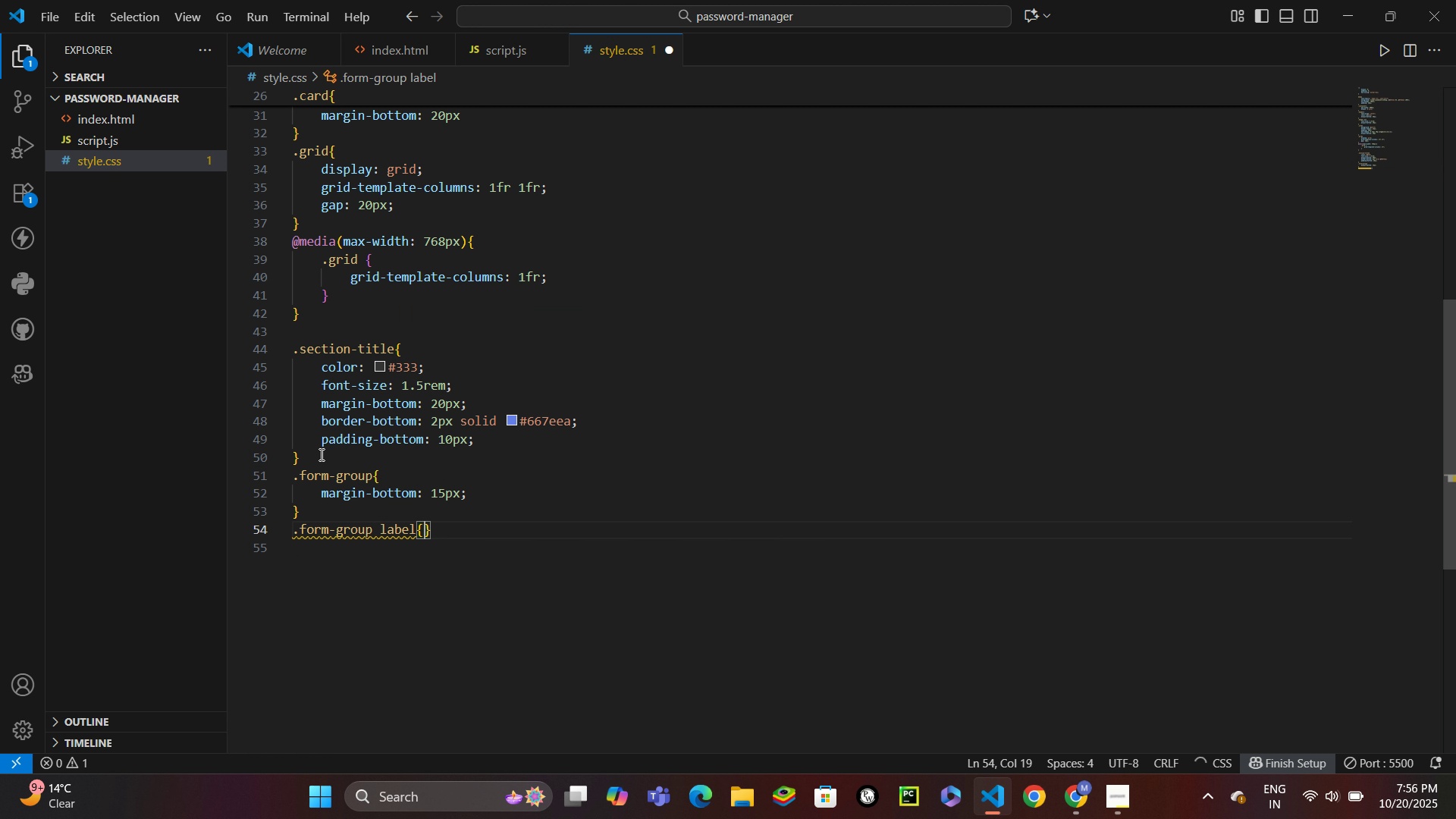 
key(Enter)
 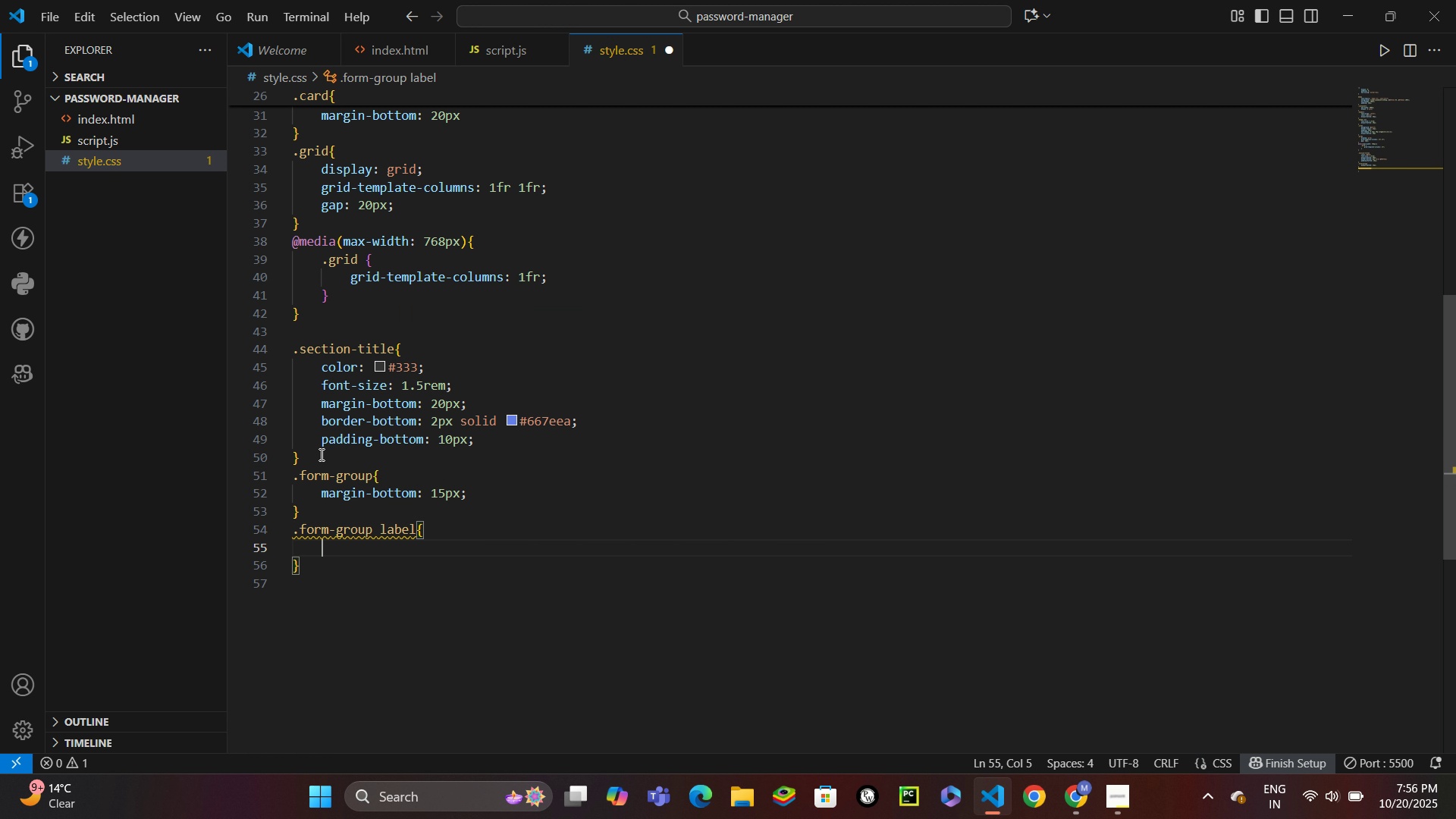 
type(display: block;)
 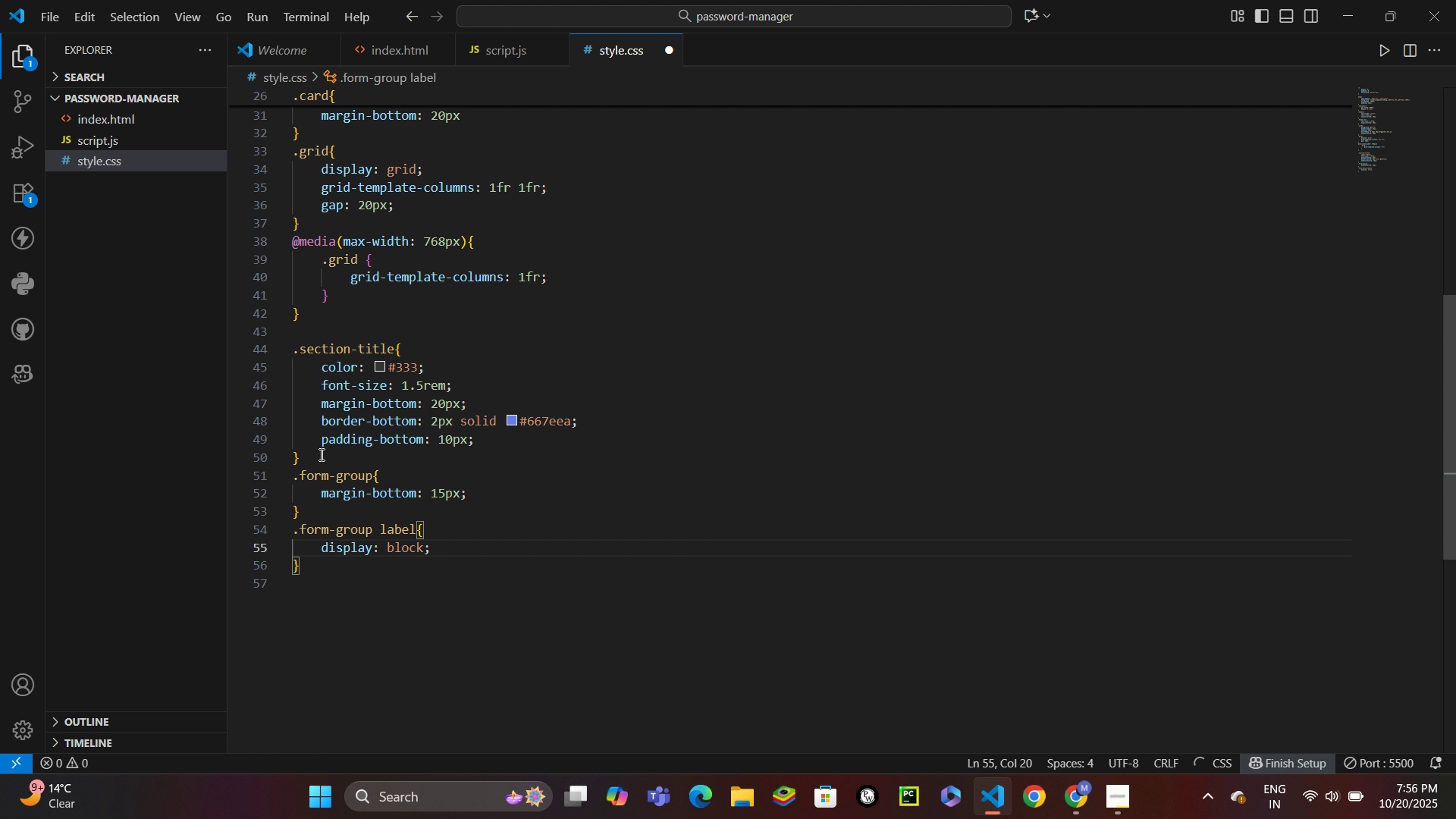 
key(Enter)
 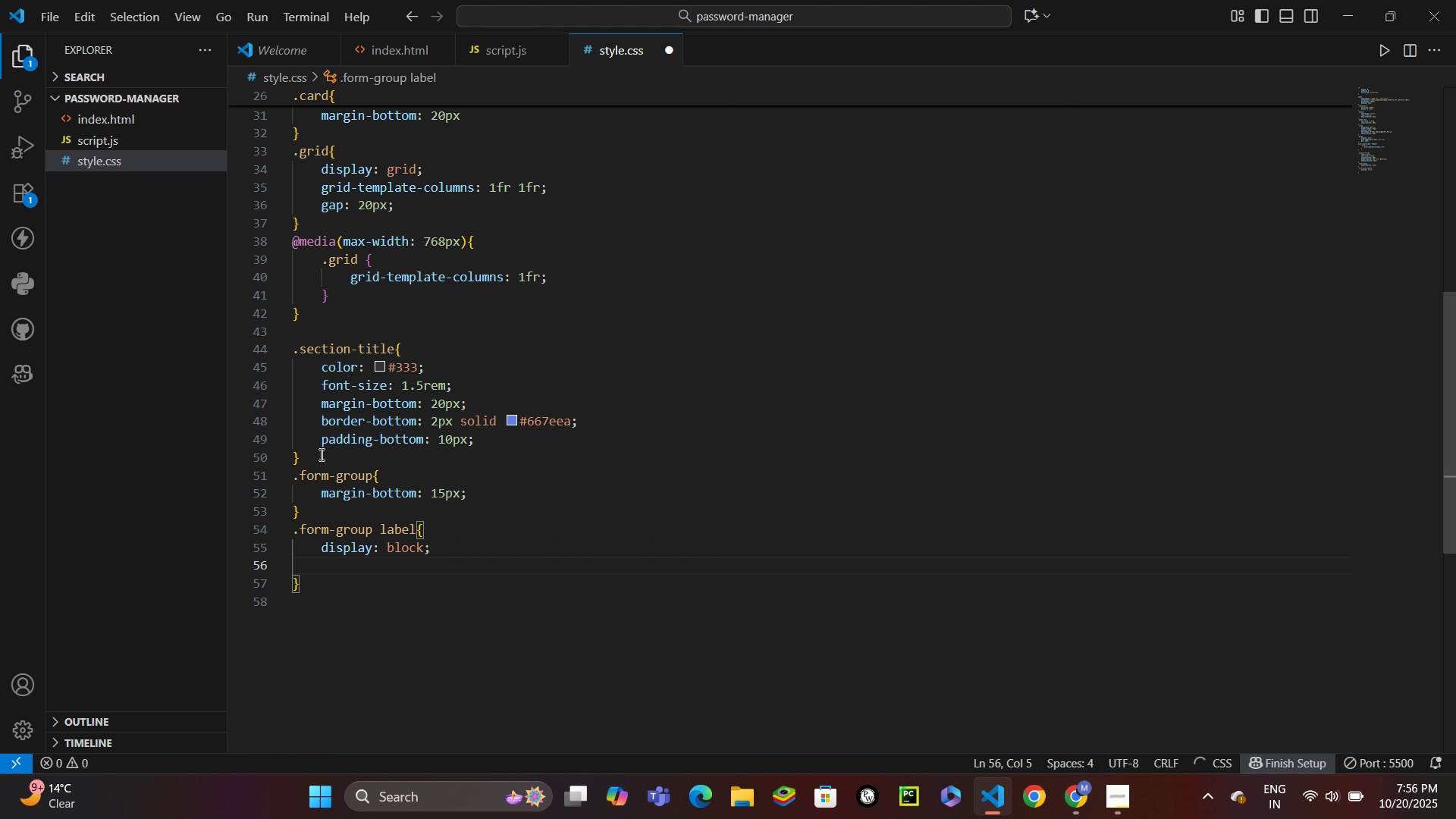 
type(margin-bottom: 5px;)
 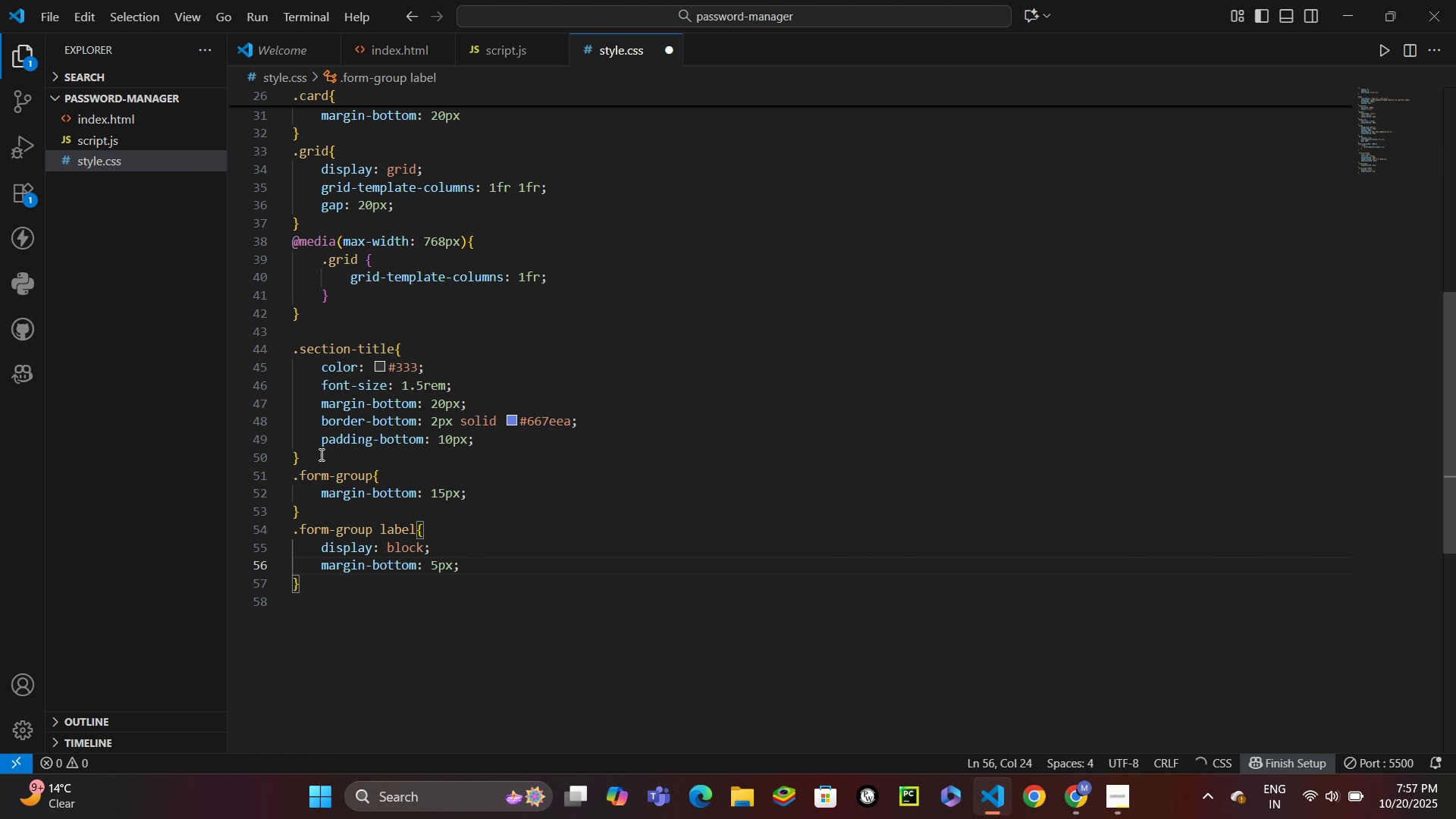 
key(Enter)
 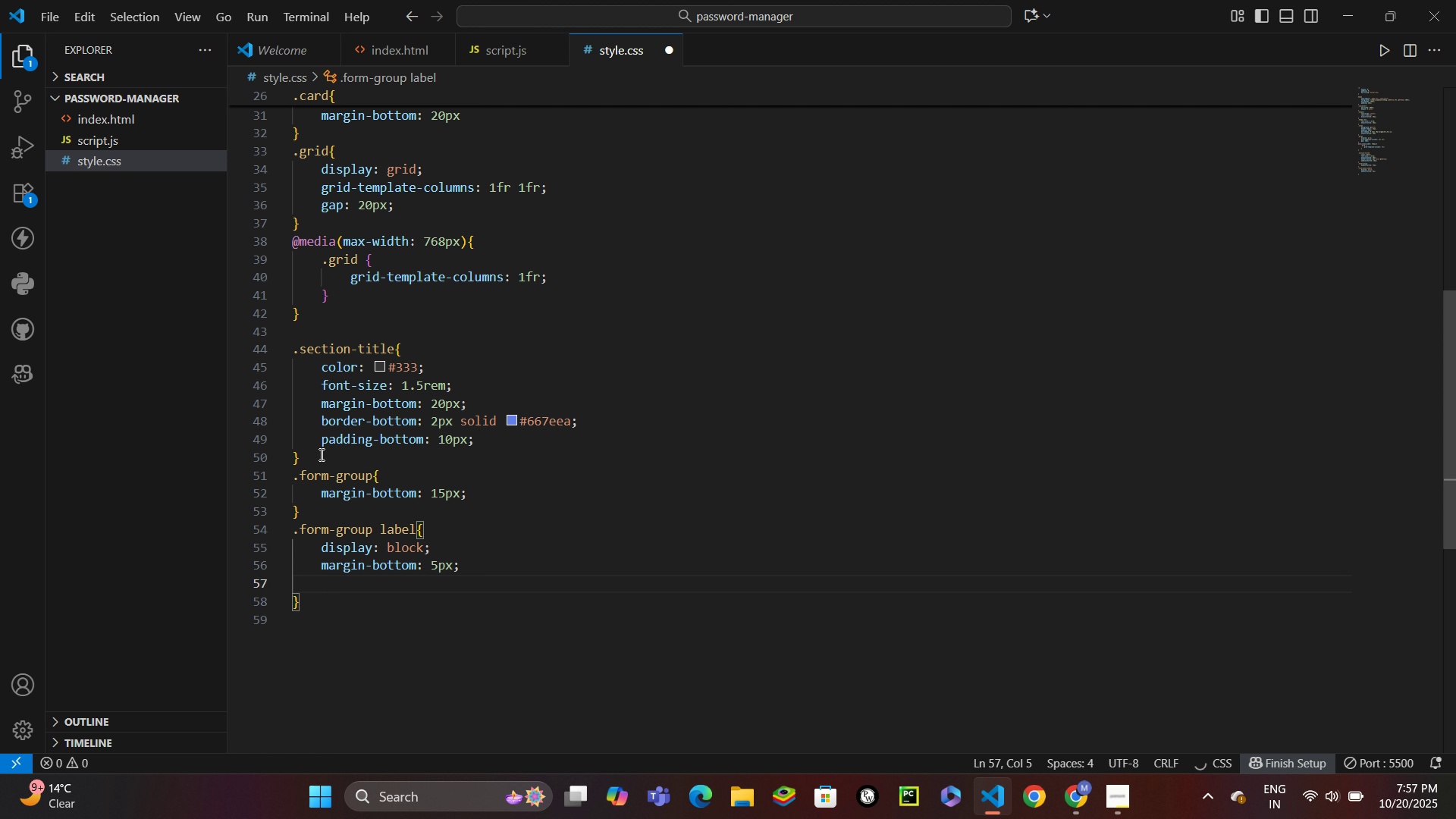 
type(color: #555;)
 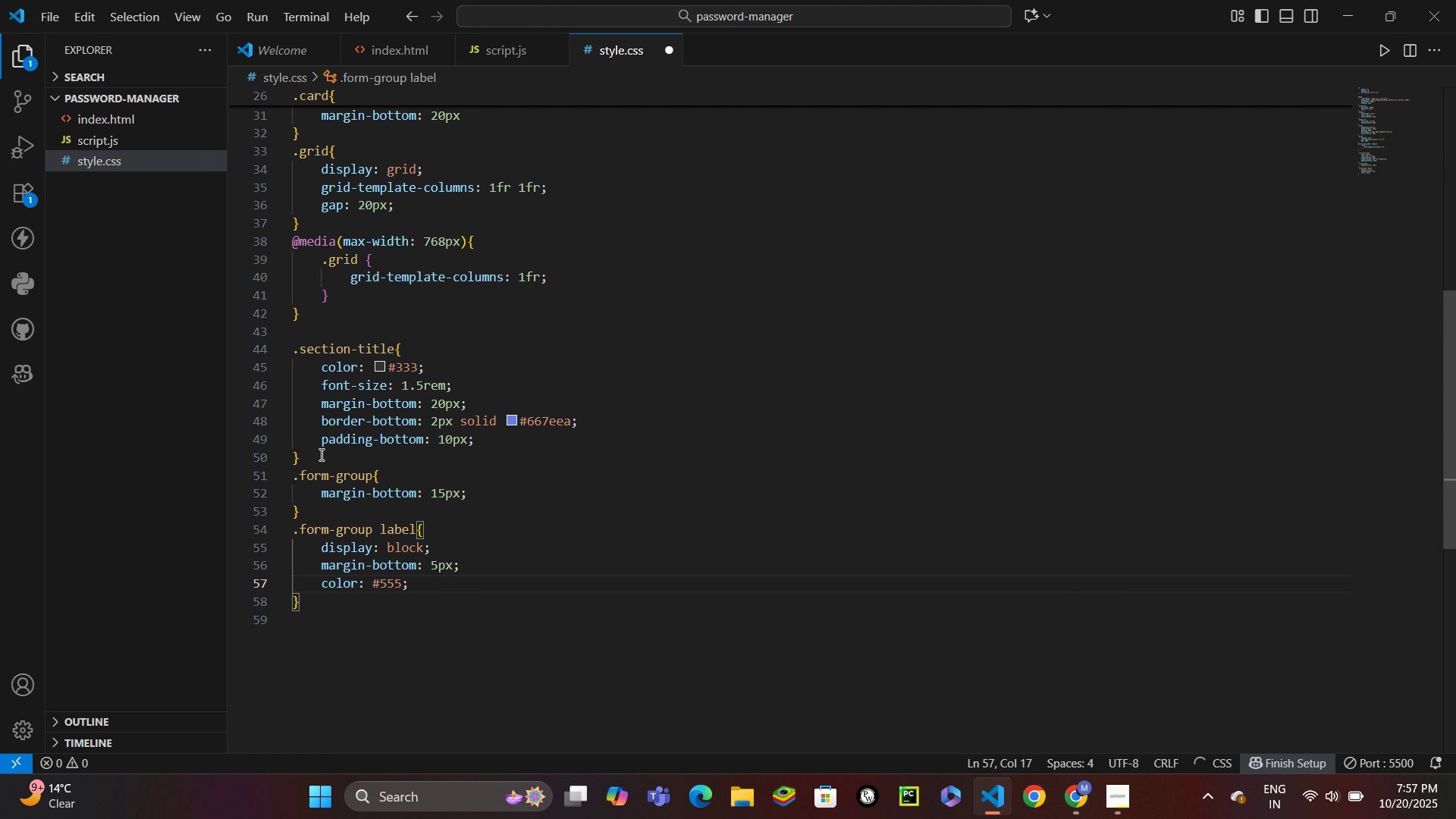 
key(Enter)
 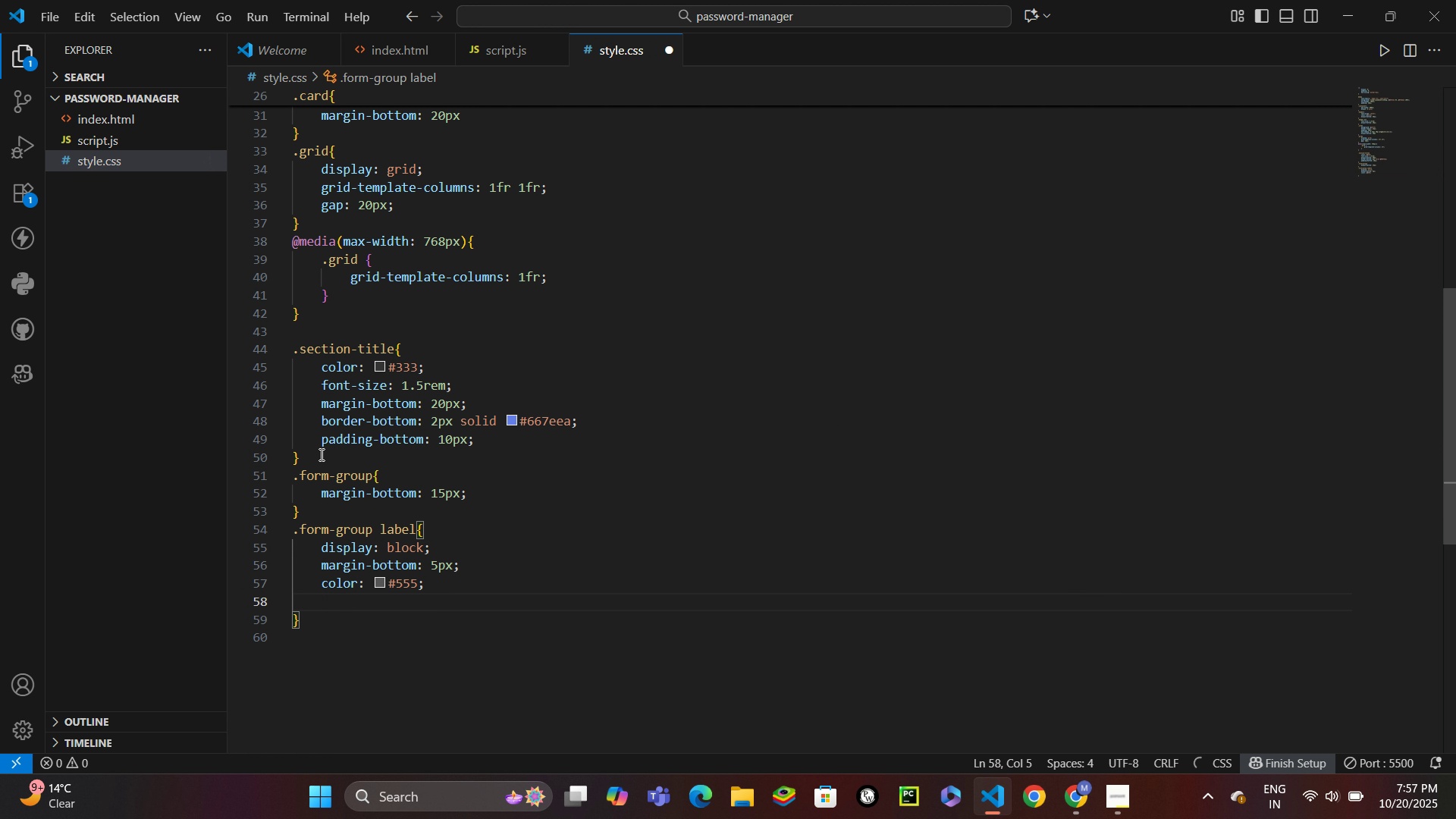 
type(font-weight: 500;)
 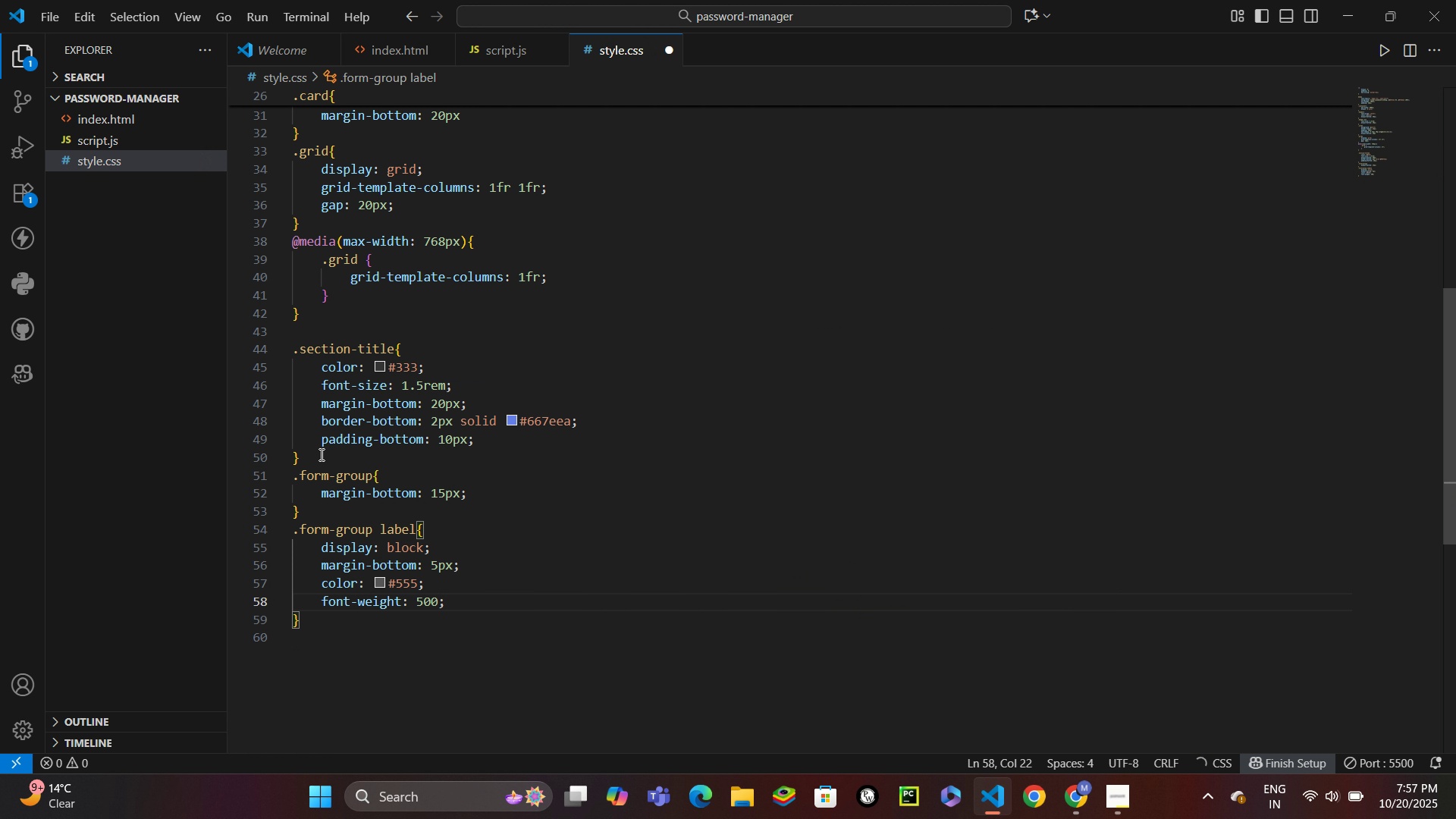 
key(Control+S)
 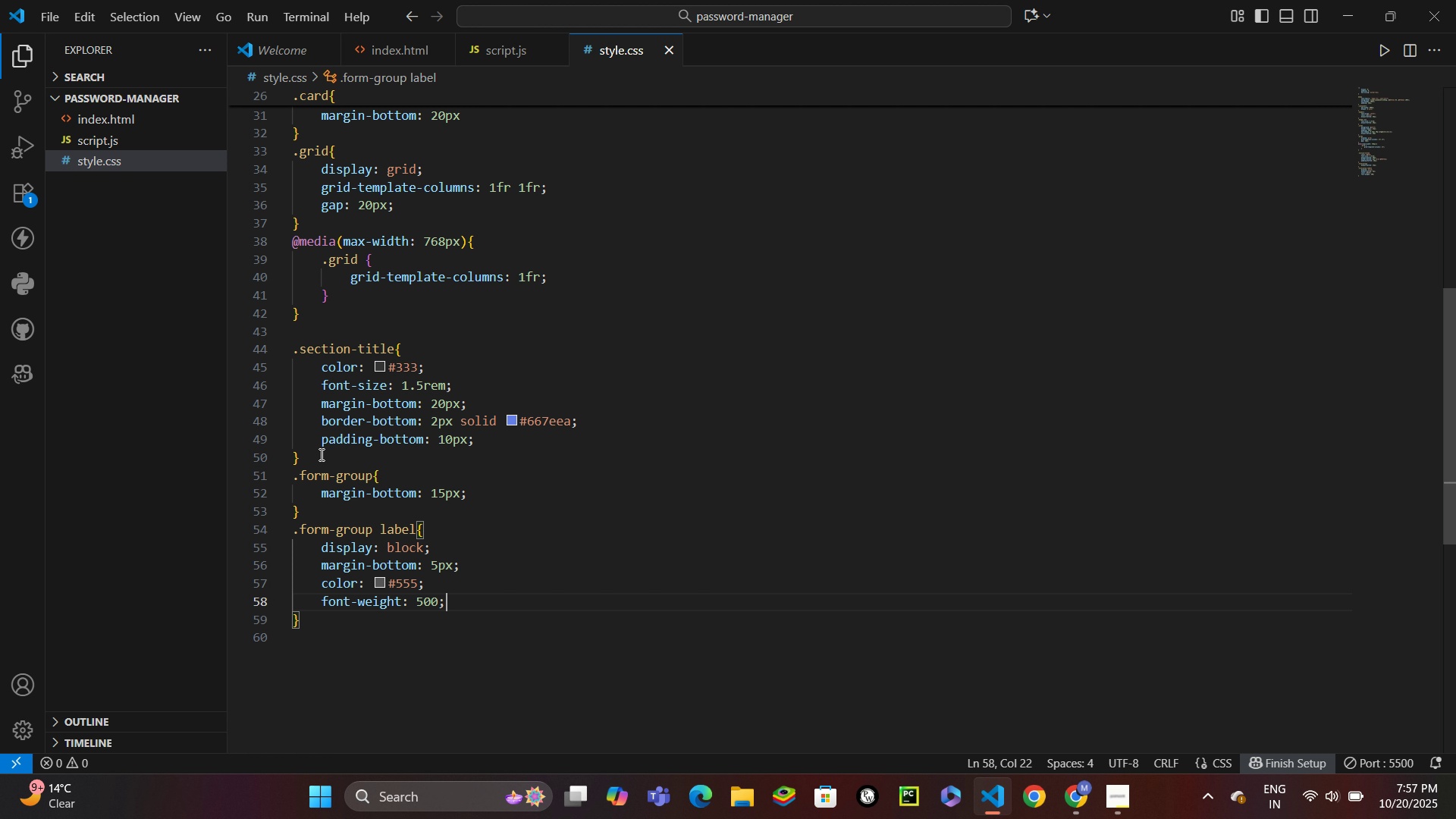 
wait(6.62)
 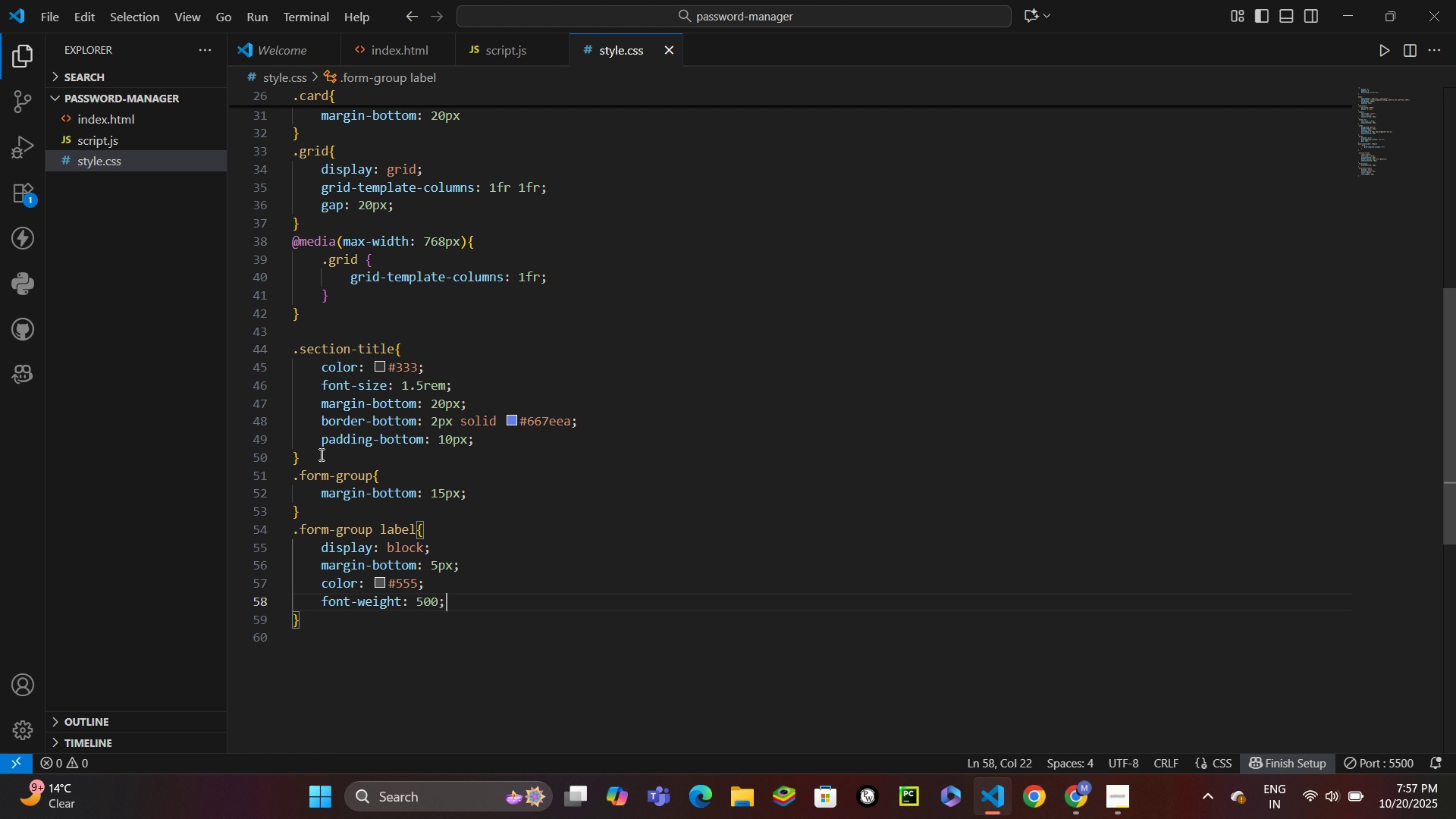 
left_click([1071, 798])
 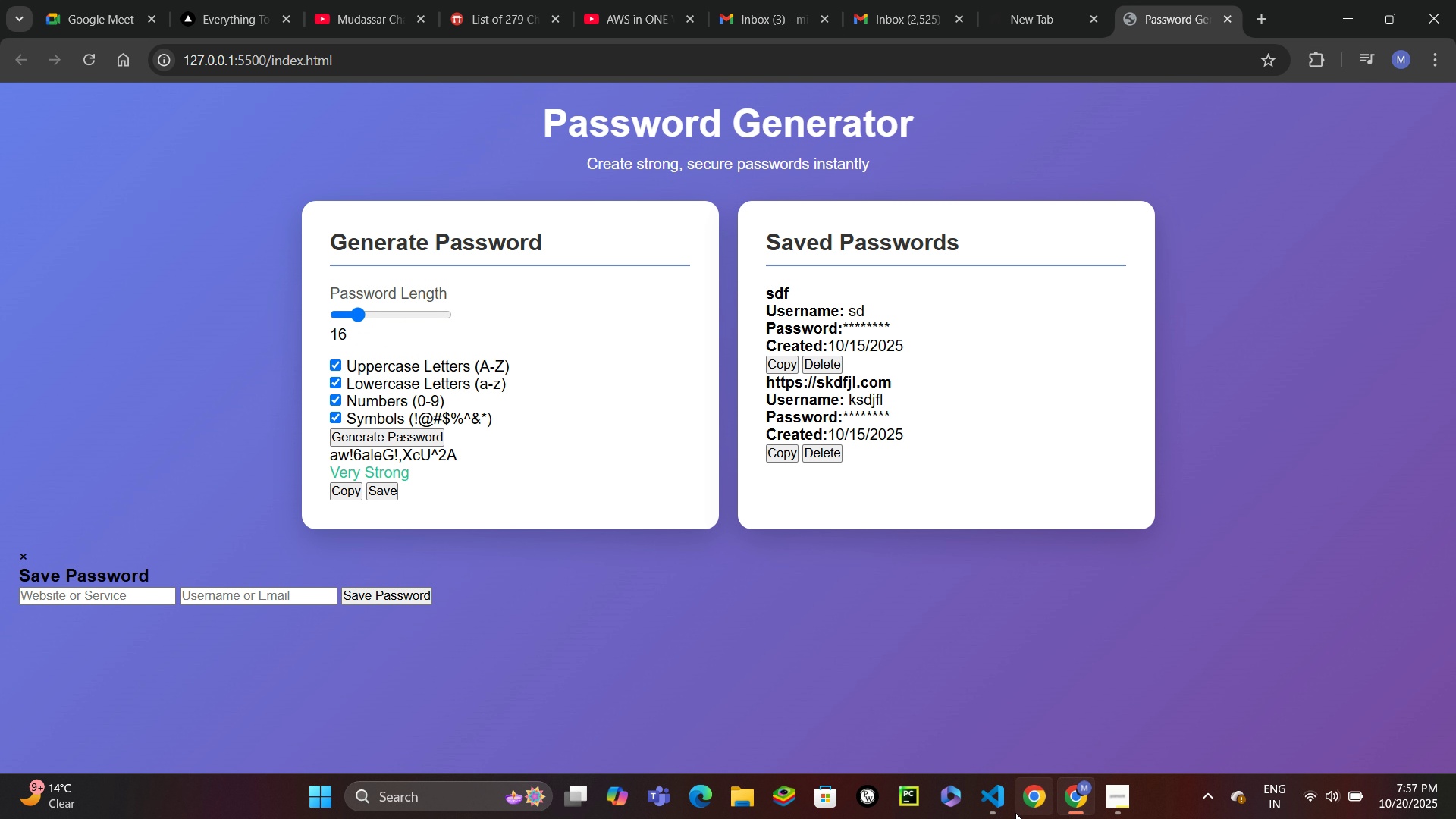 
left_click([996, 799])
 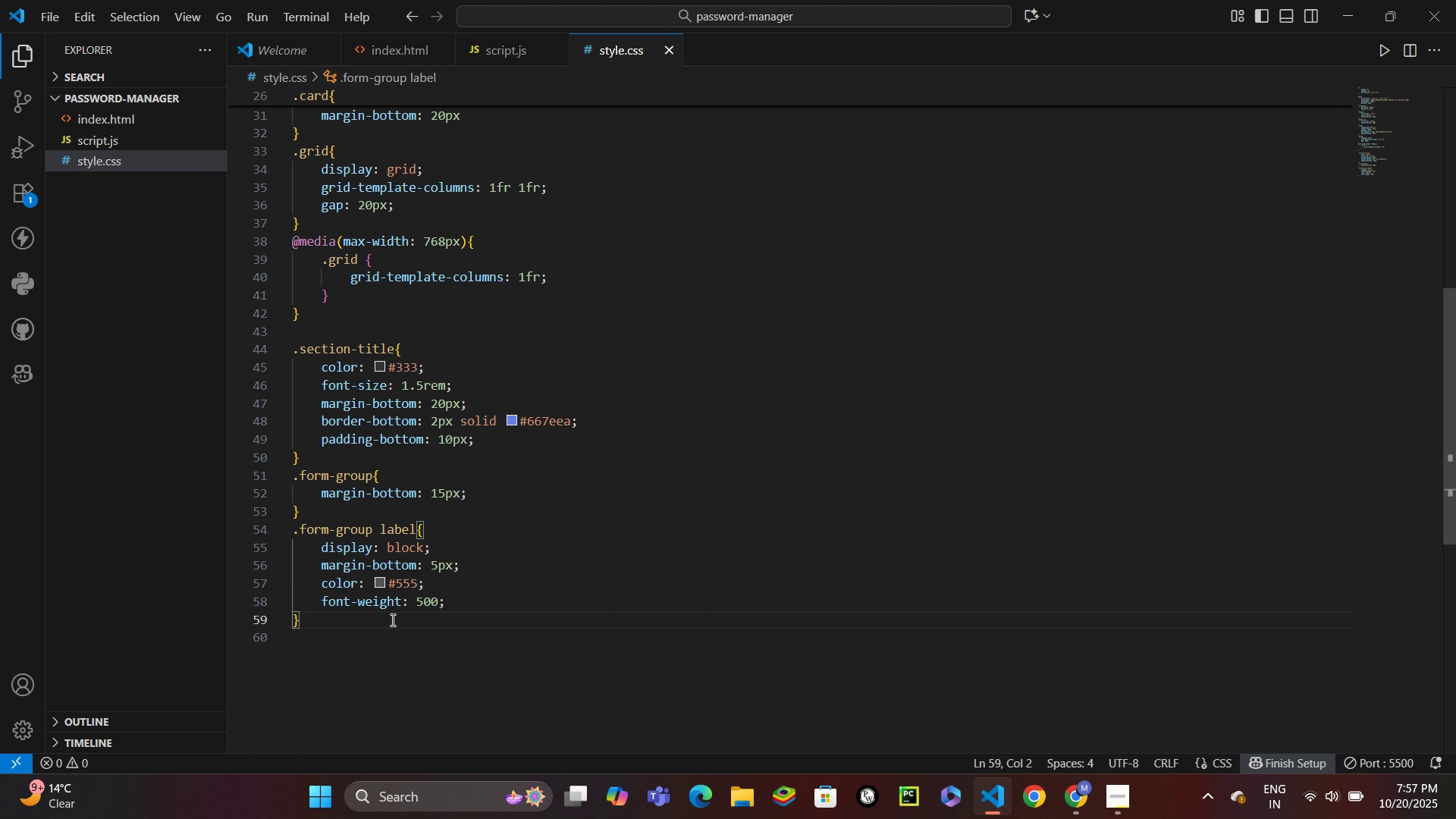 
key(Enter)
 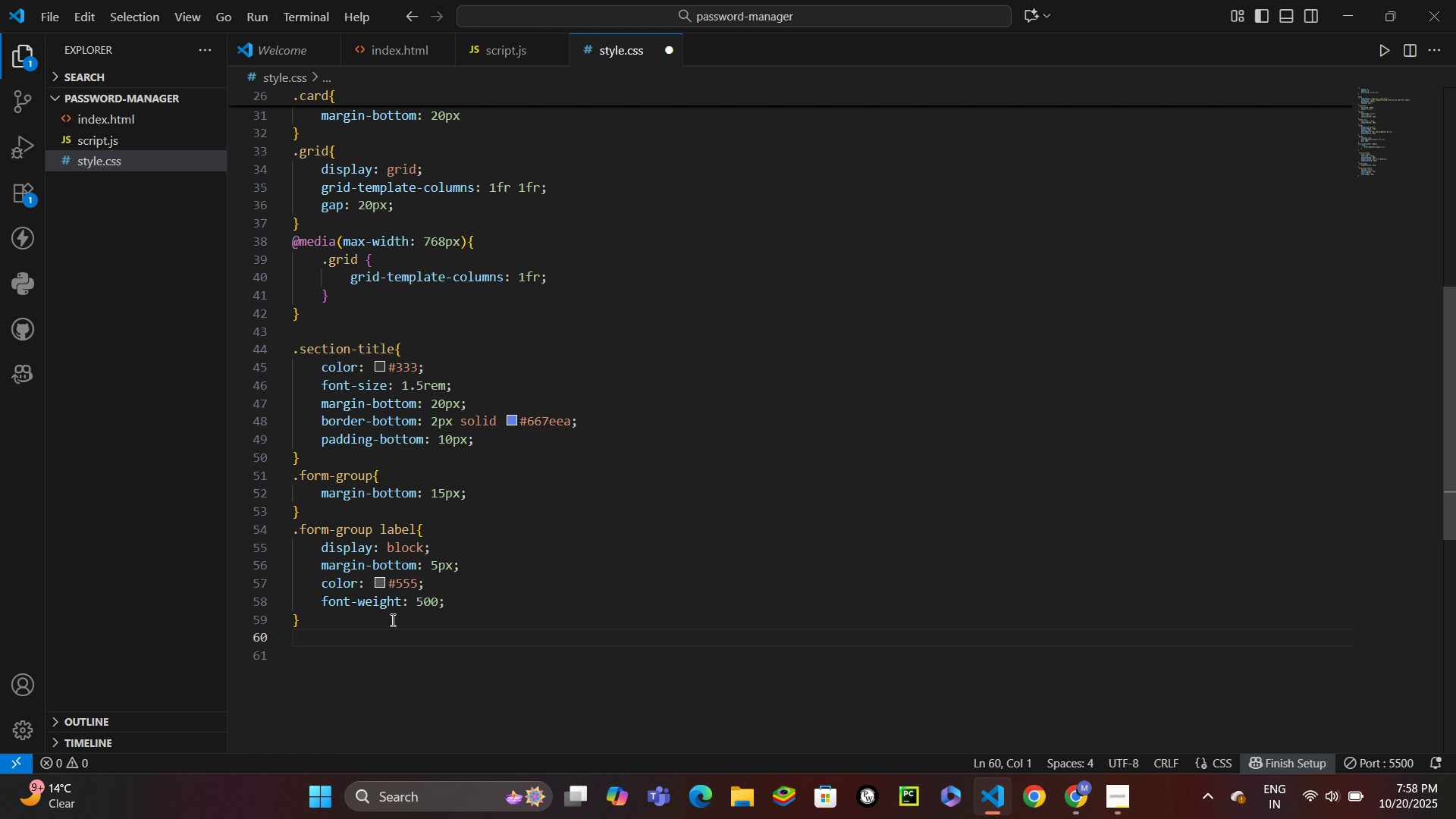 
wait(41.55)
 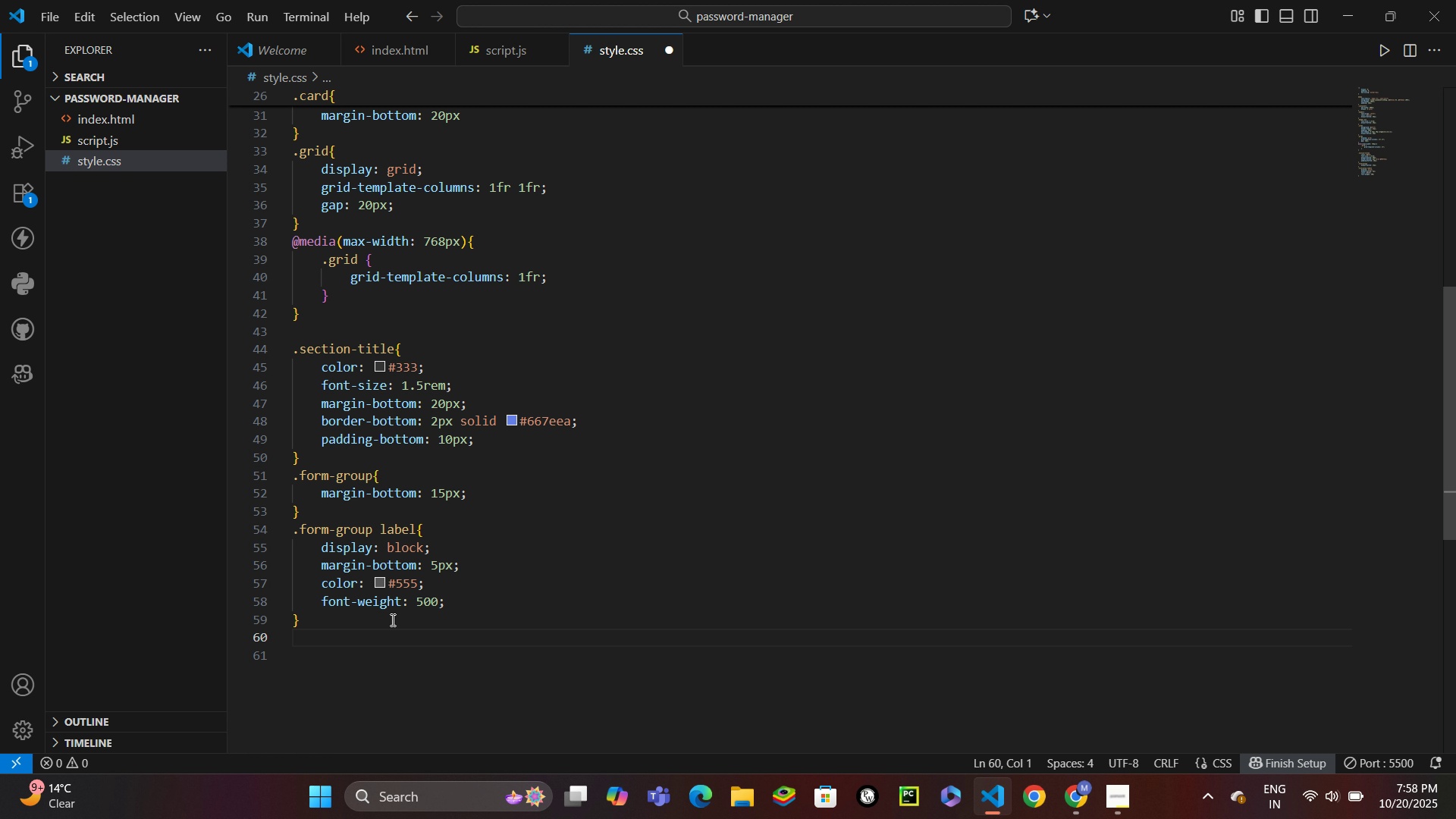 
scroll: coordinate [877, 319], scroll_direction: down, amount: 3.0
 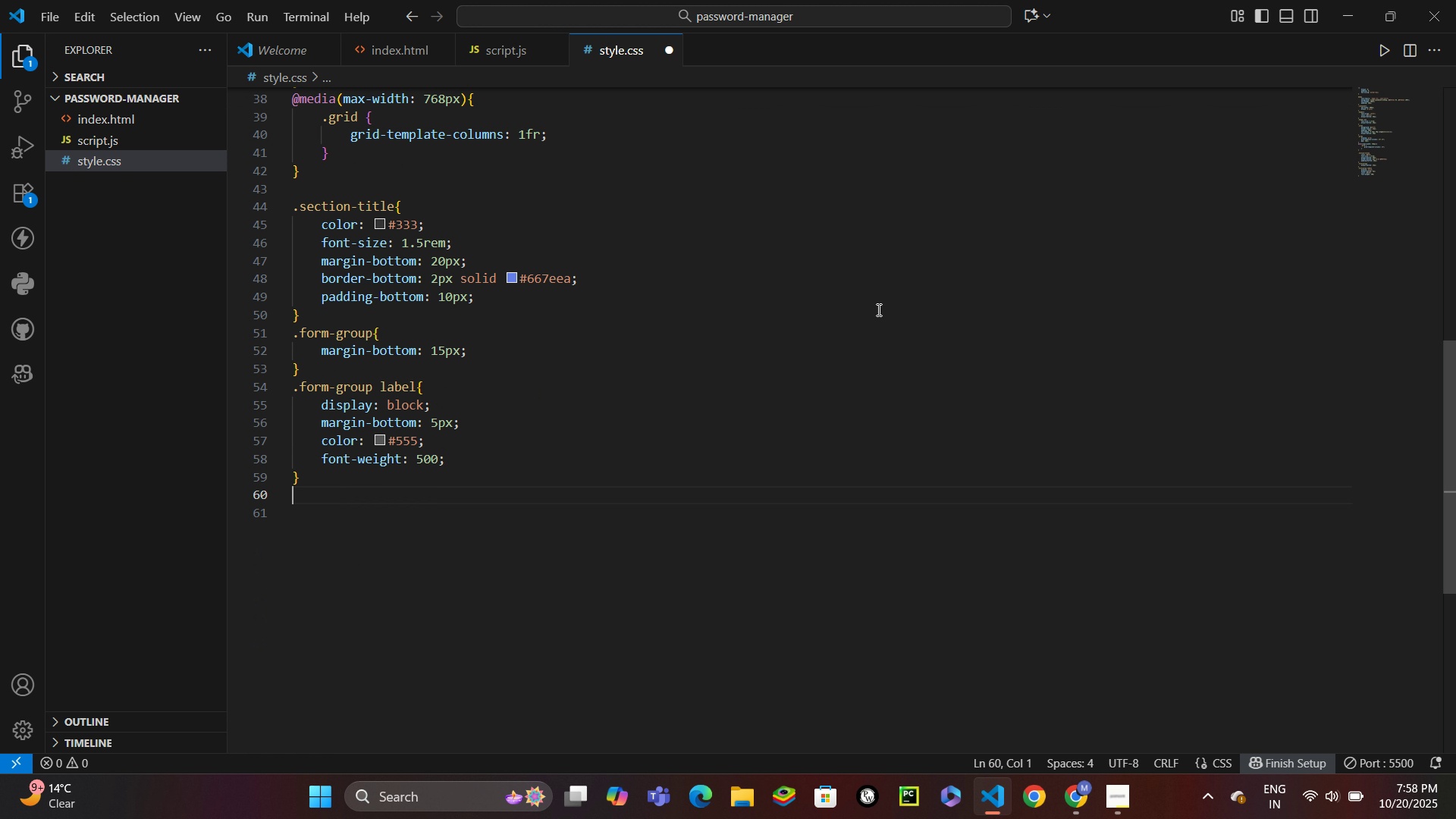 
scroll: coordinate [878, 298], scroll_direction: up, amount: 8.0
 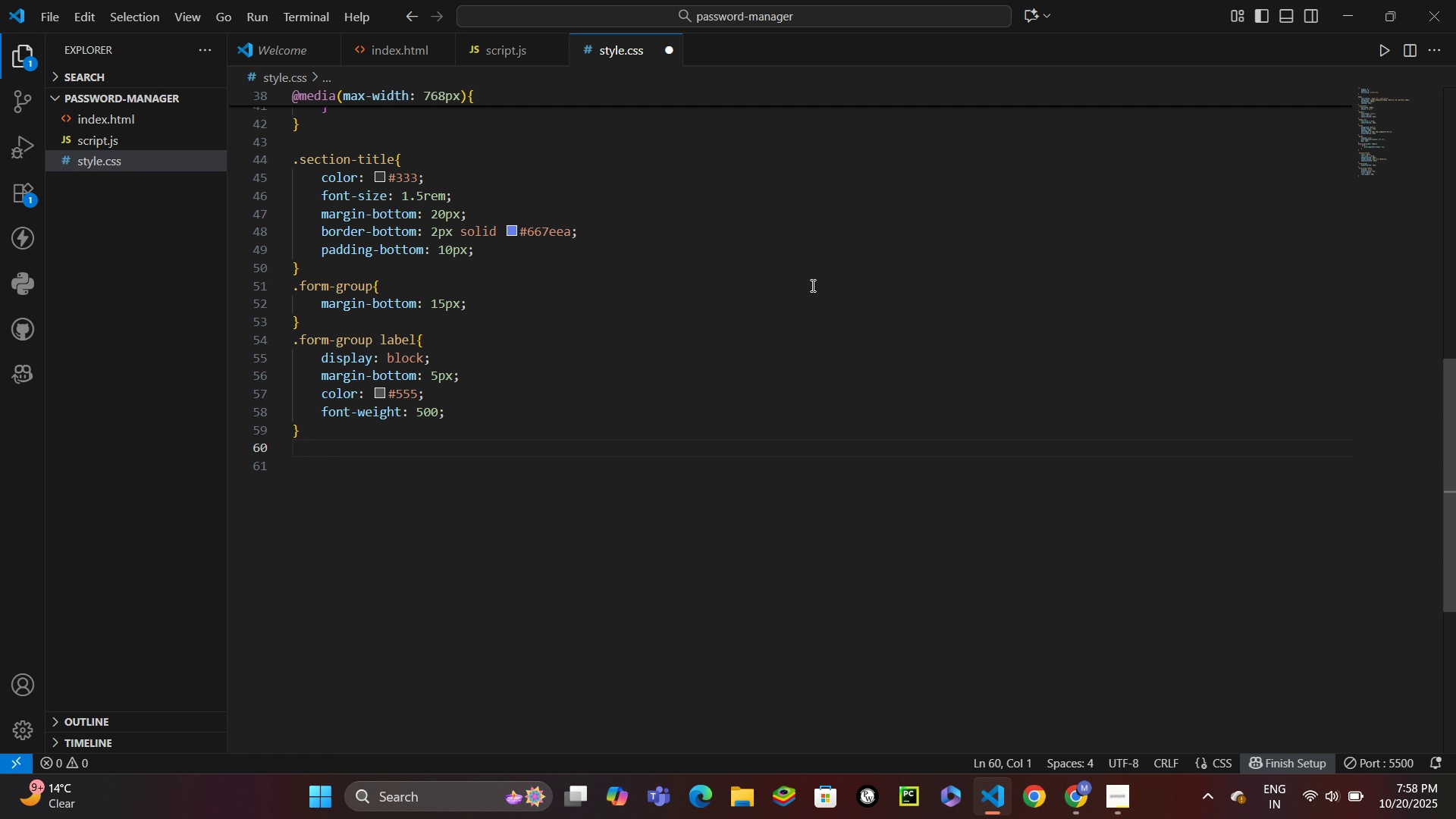 
wait(14.05)
 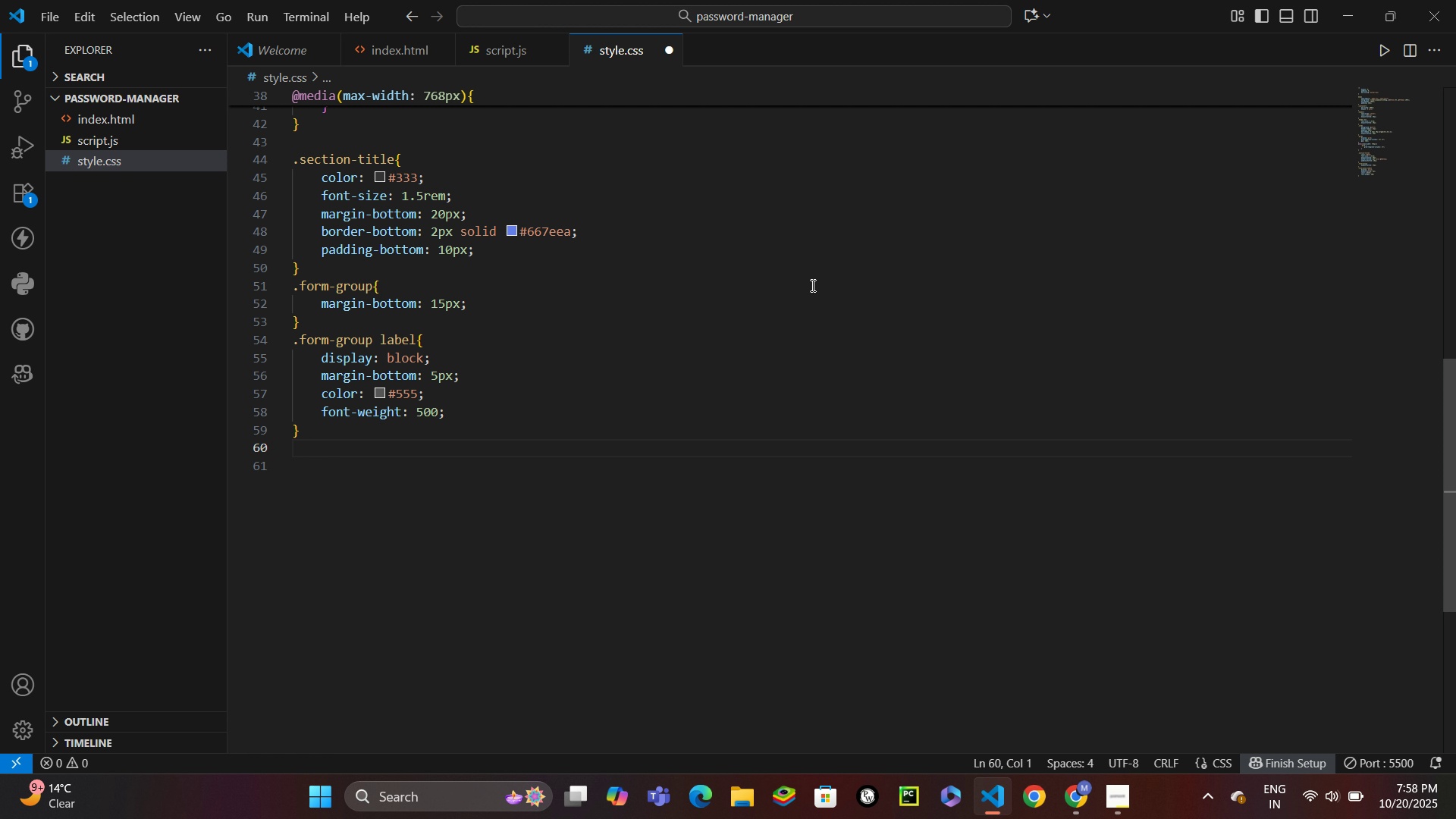 
type(input[)
 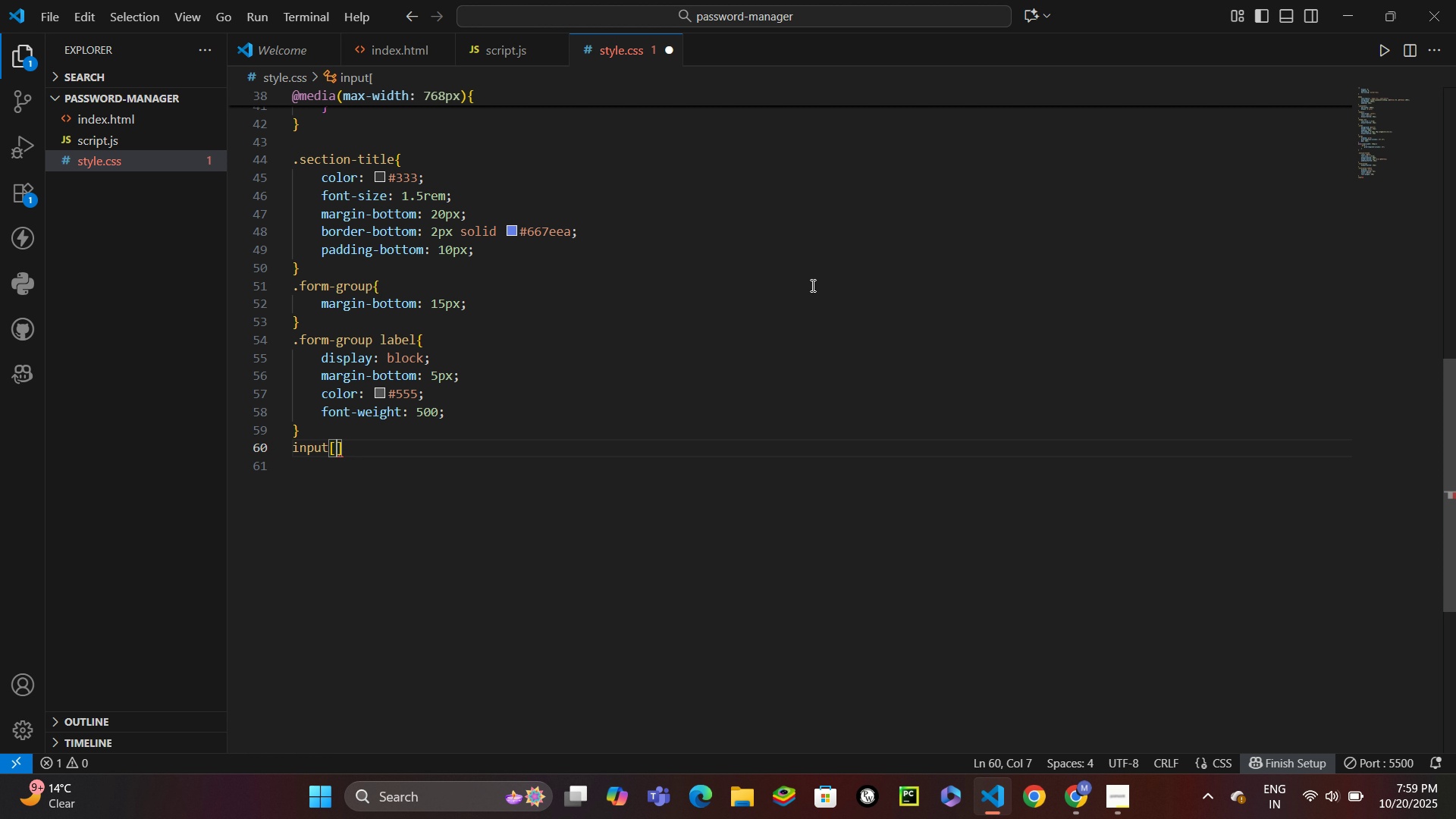 
wait(26.78)
 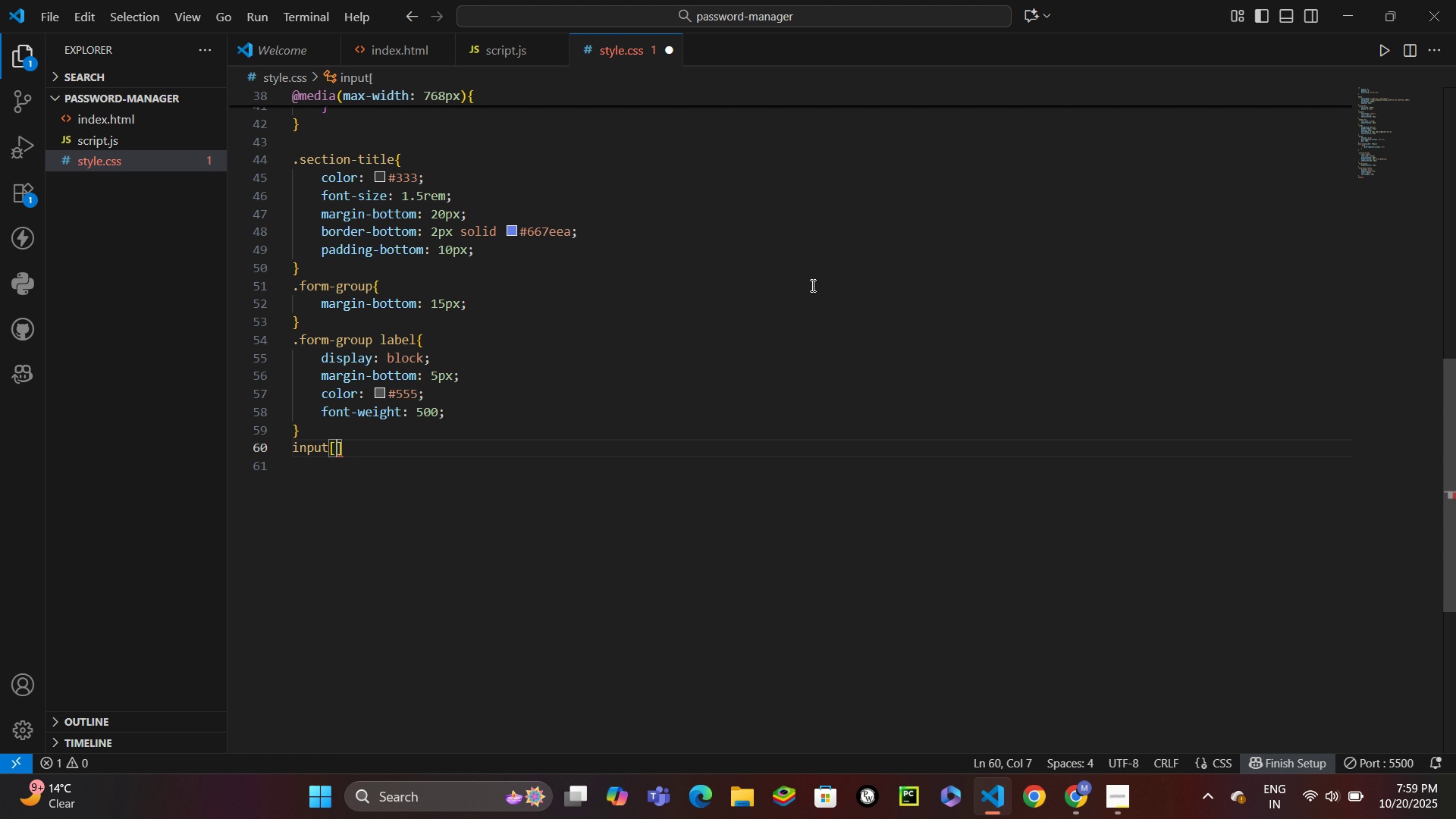 
type(type=)
 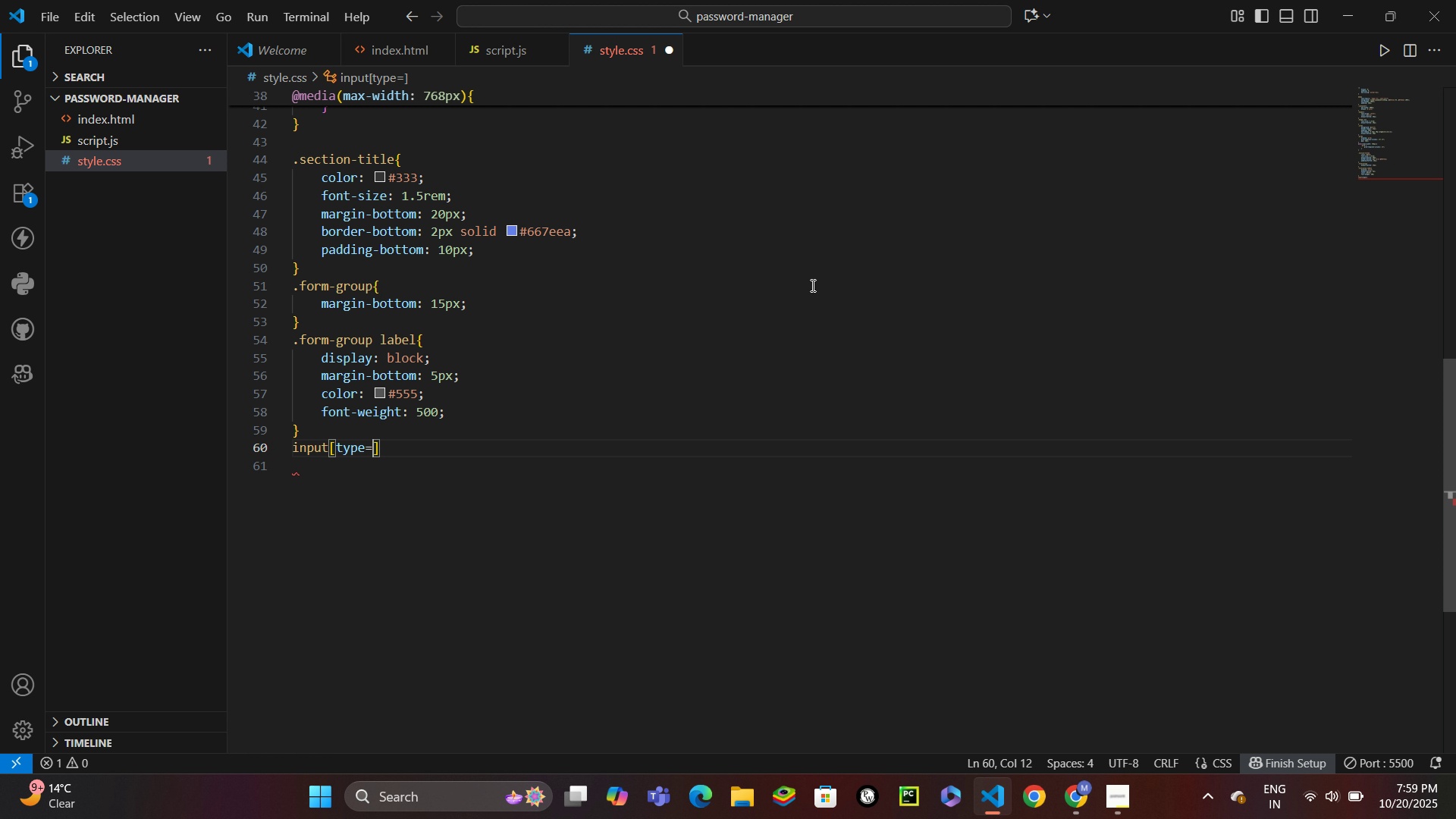 
wait(25.75)
 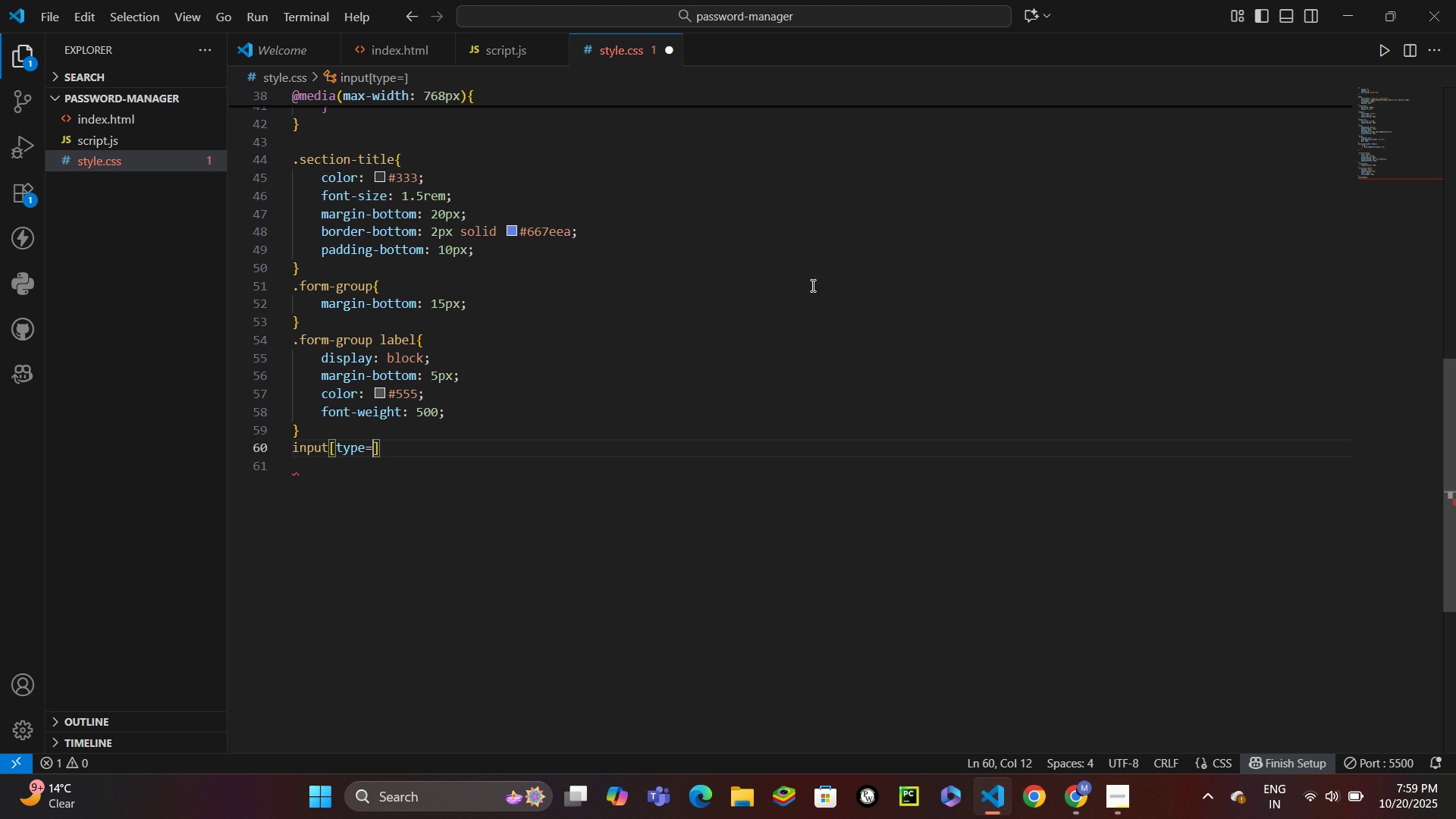 
type(')
key(Backspace)
key(Backspace)
type(=')
key(Backspace)
type("range")
 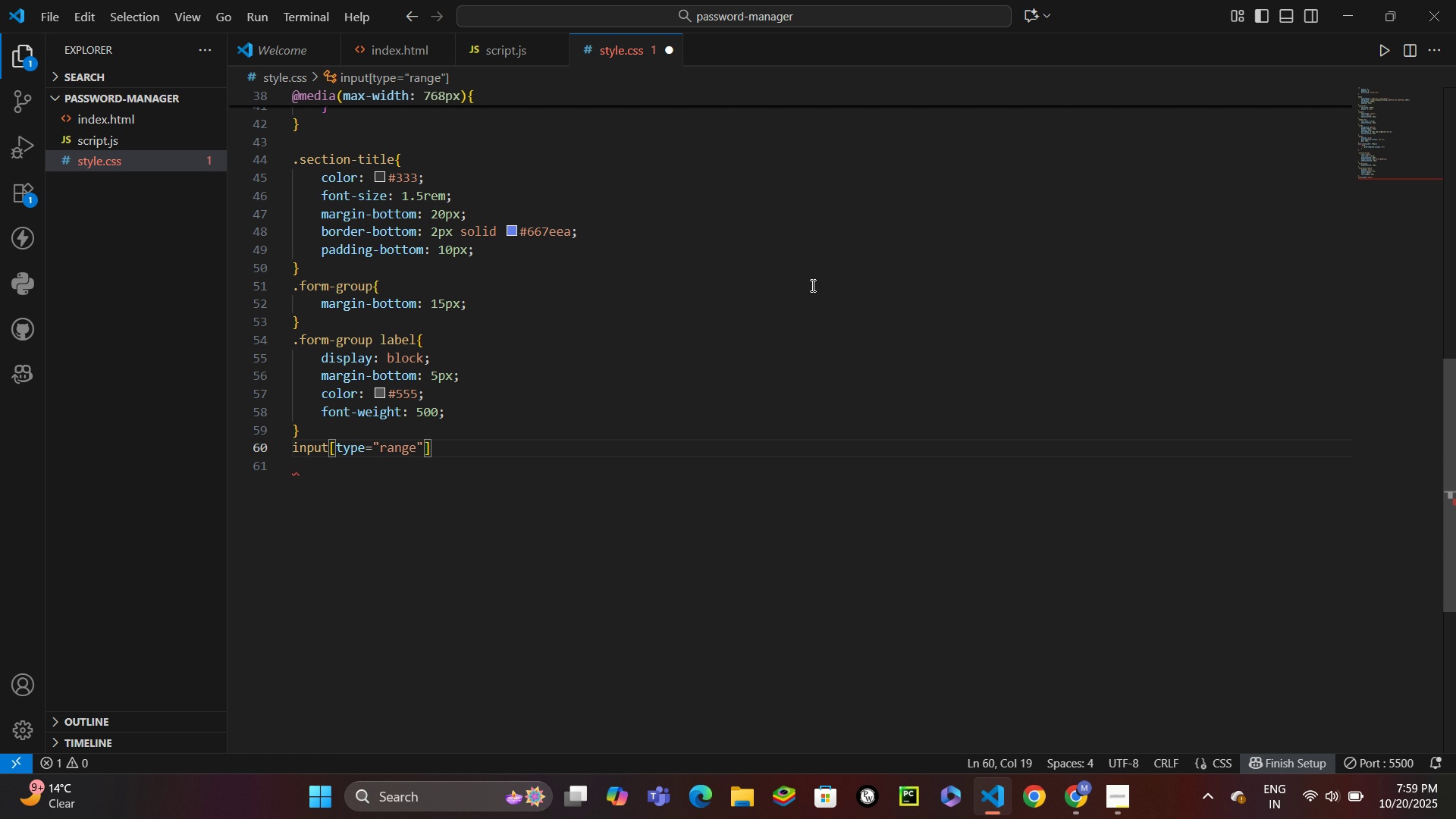 
key(ArrowRight)
 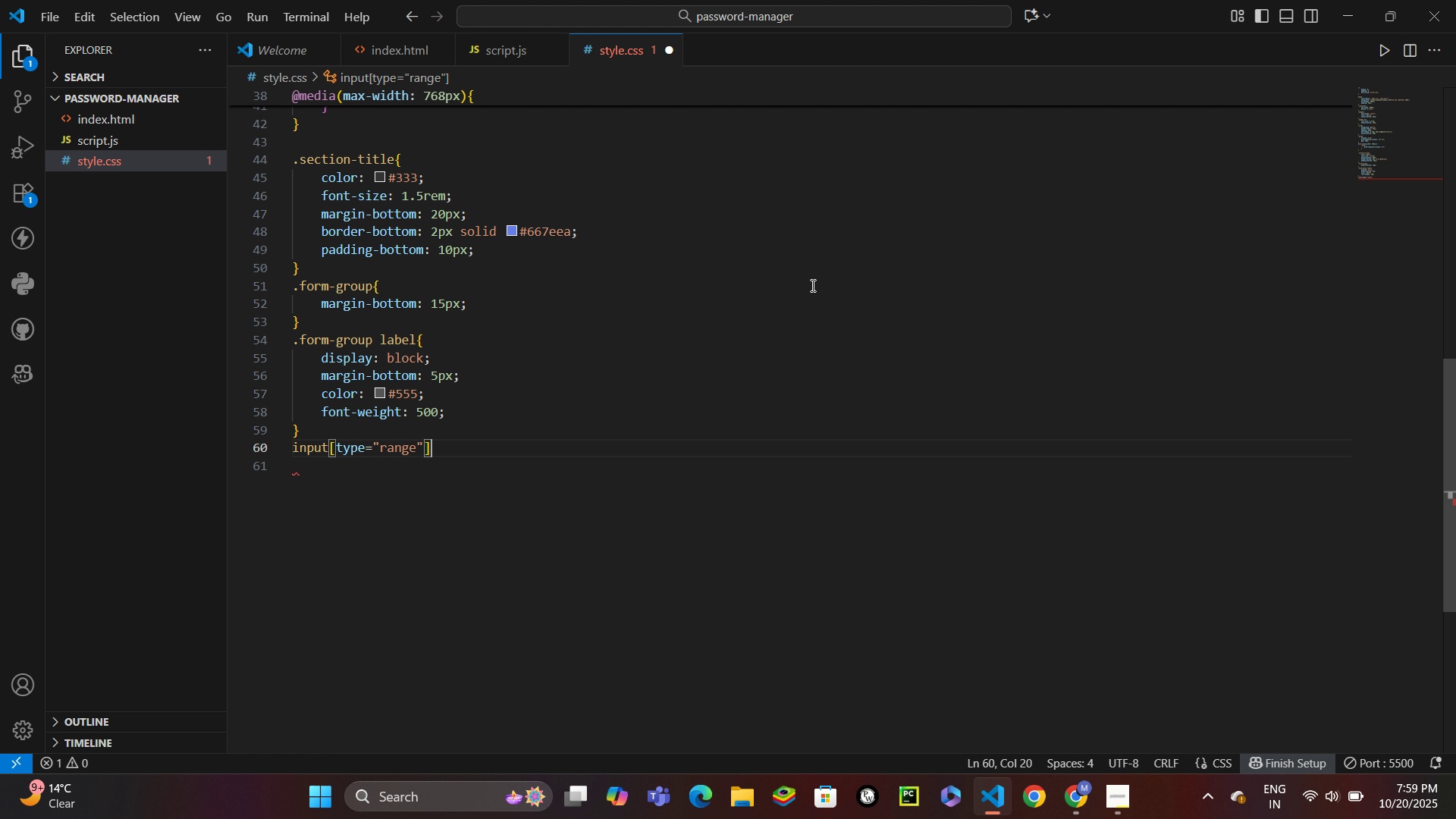 
key(Shift+BracketLeft)
 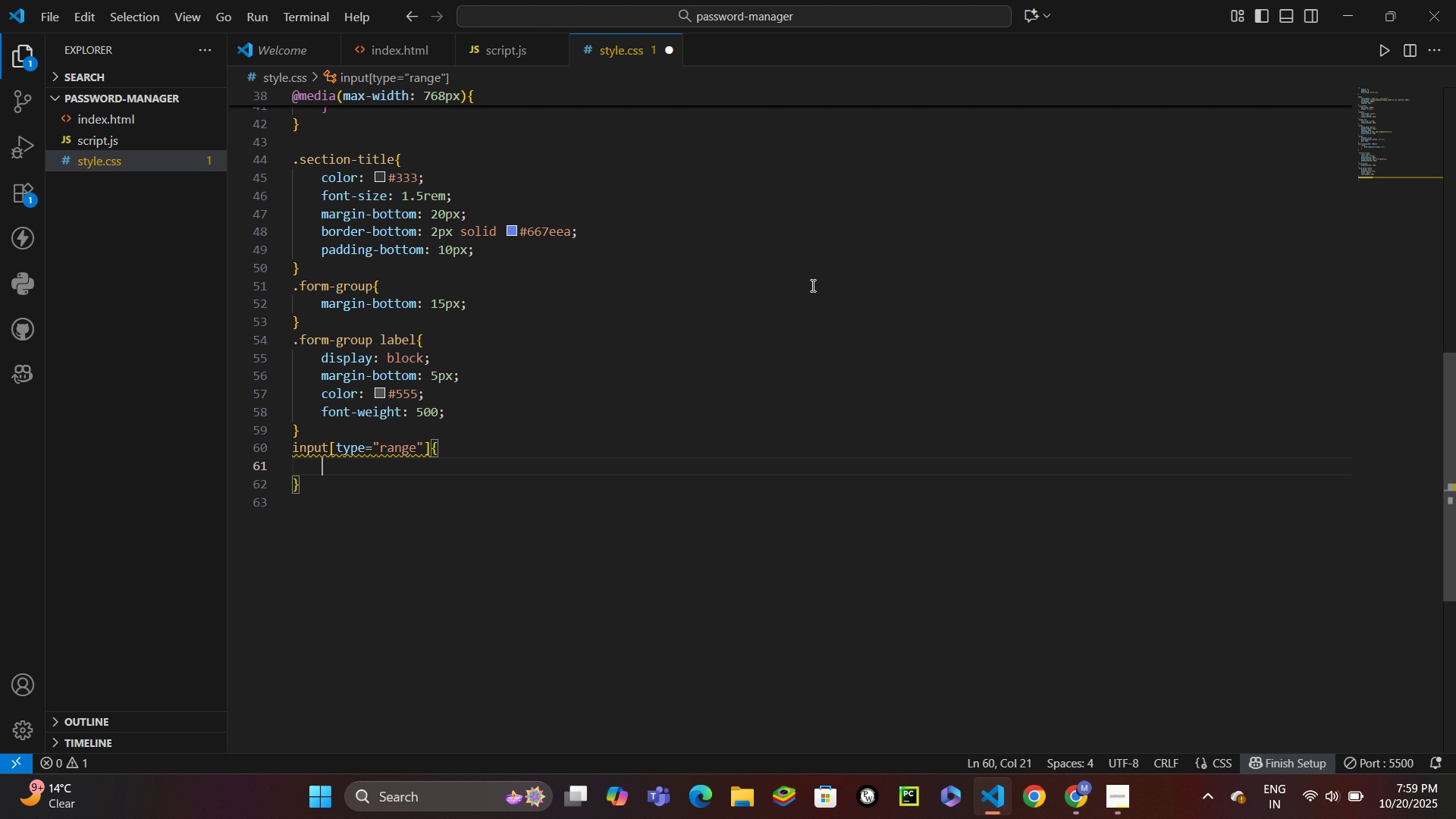 
key(Enter)
 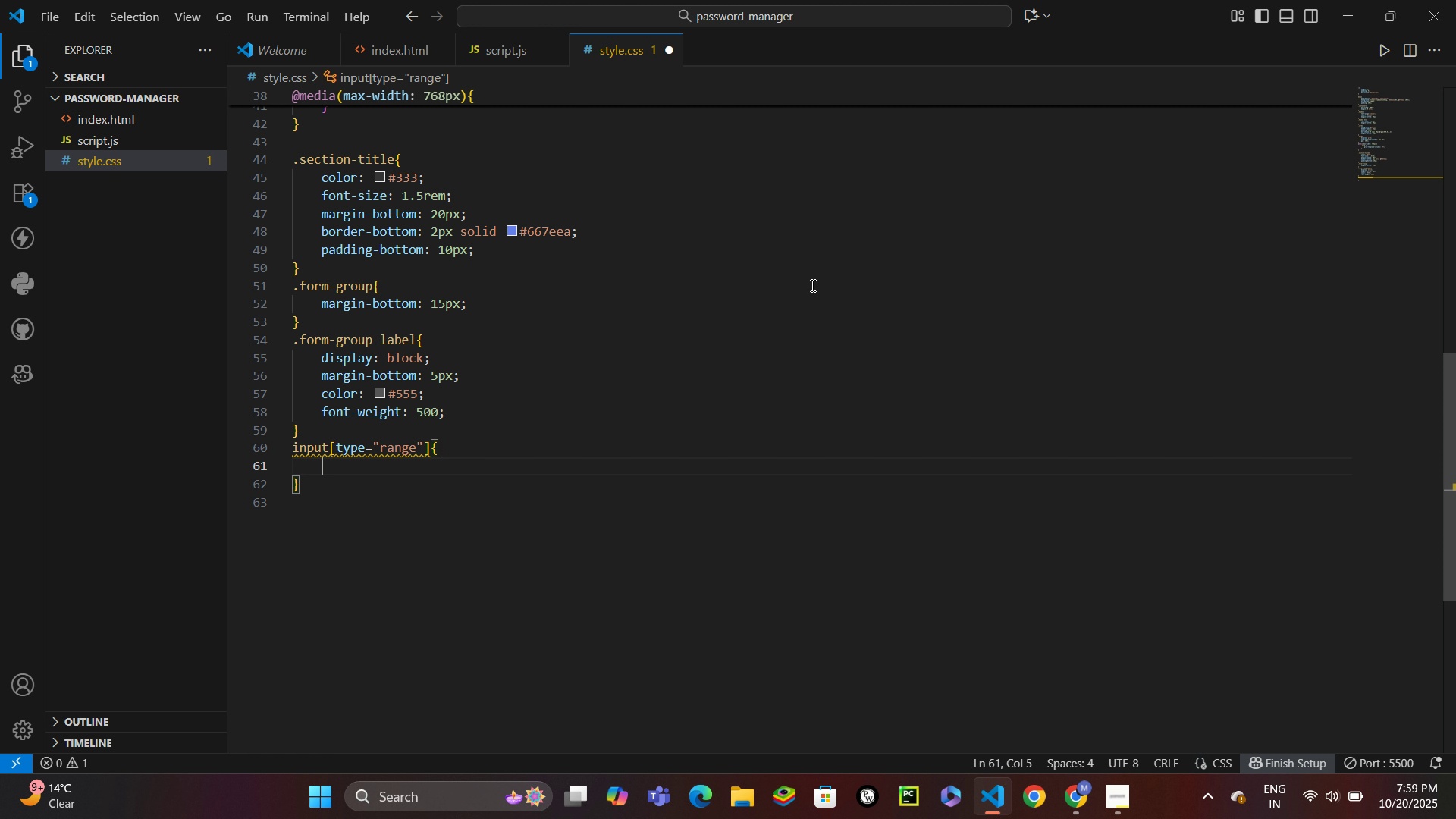 
type(width: 100%;)
 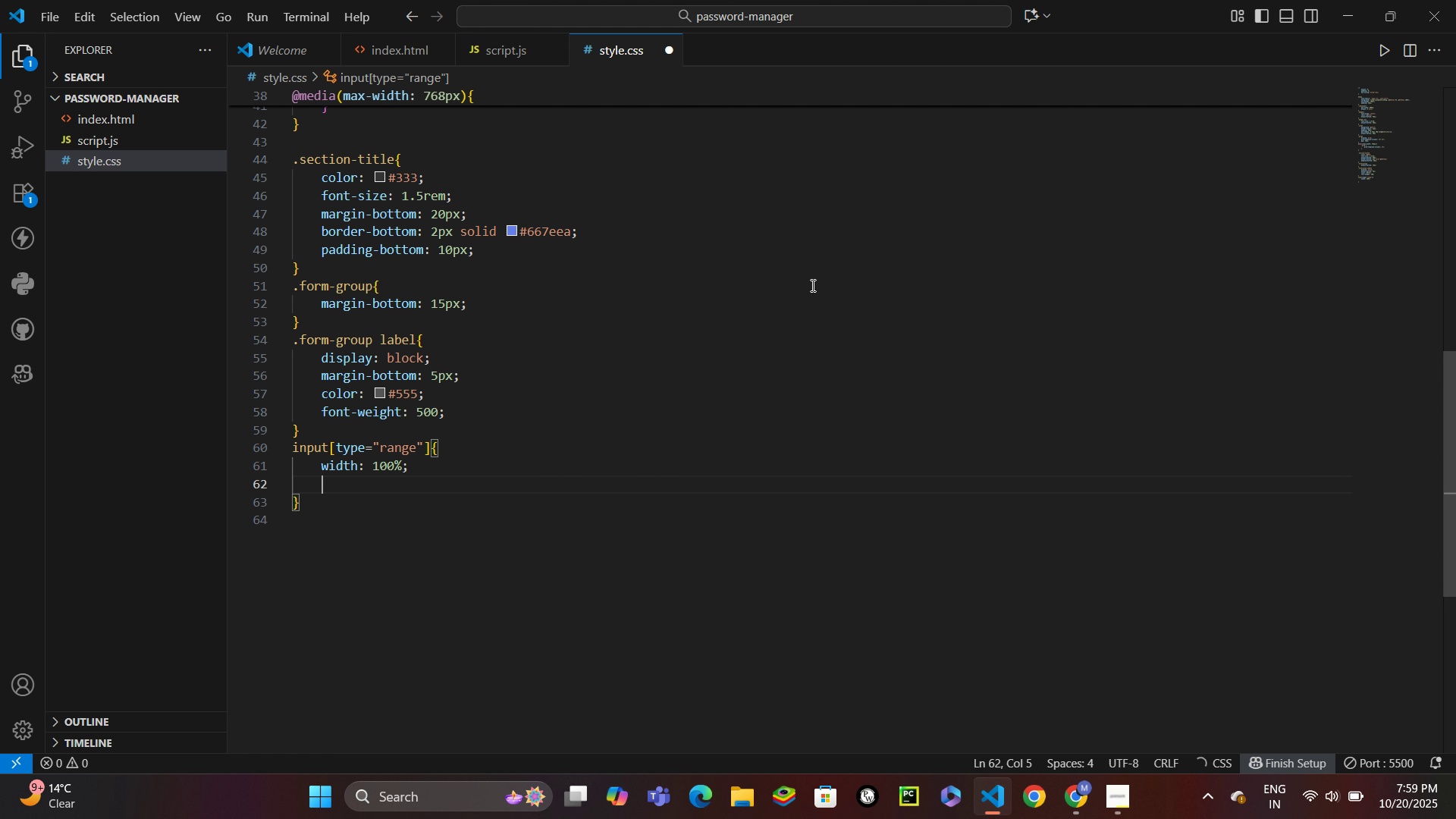 
 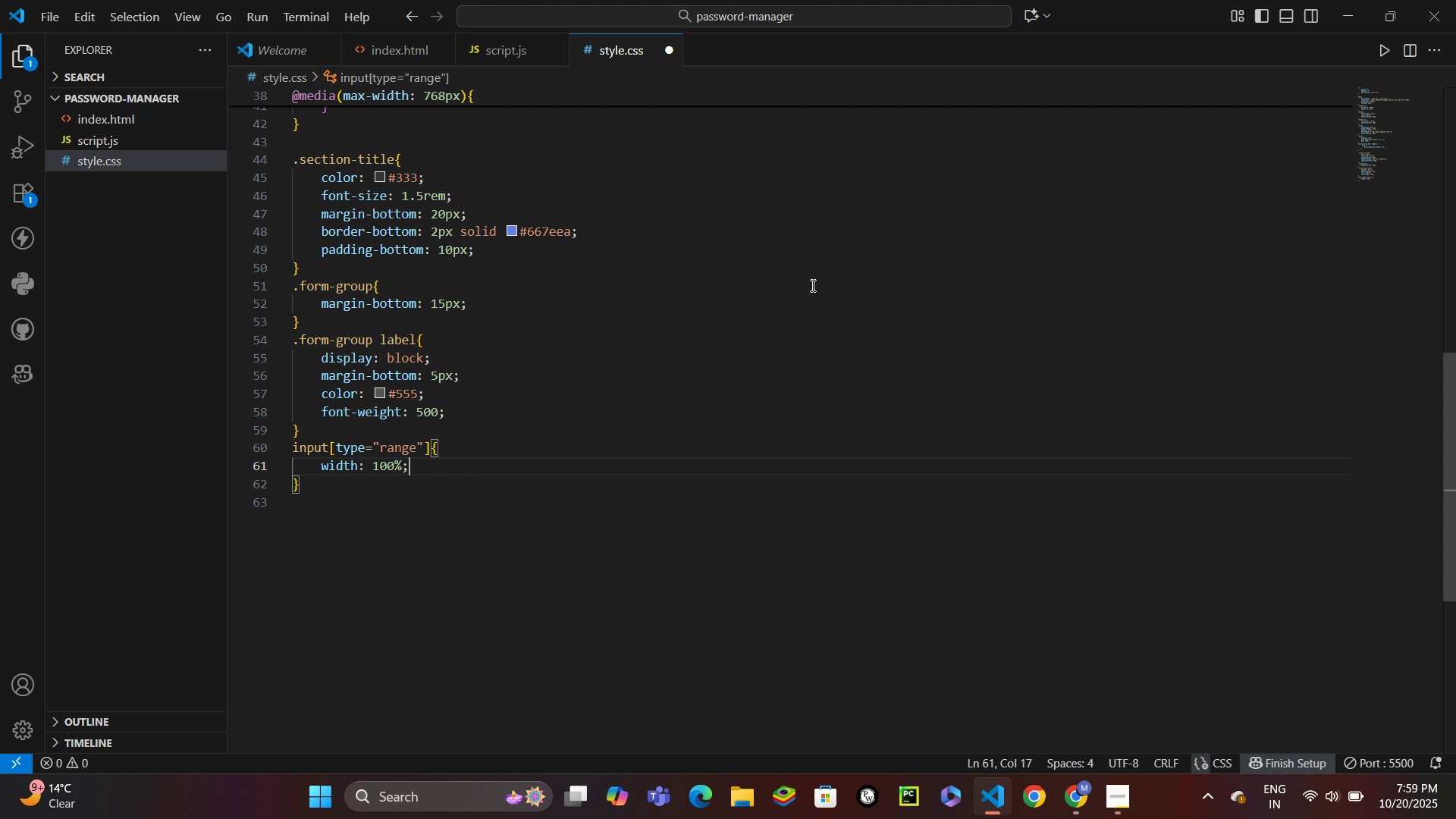 
key(Enter)
 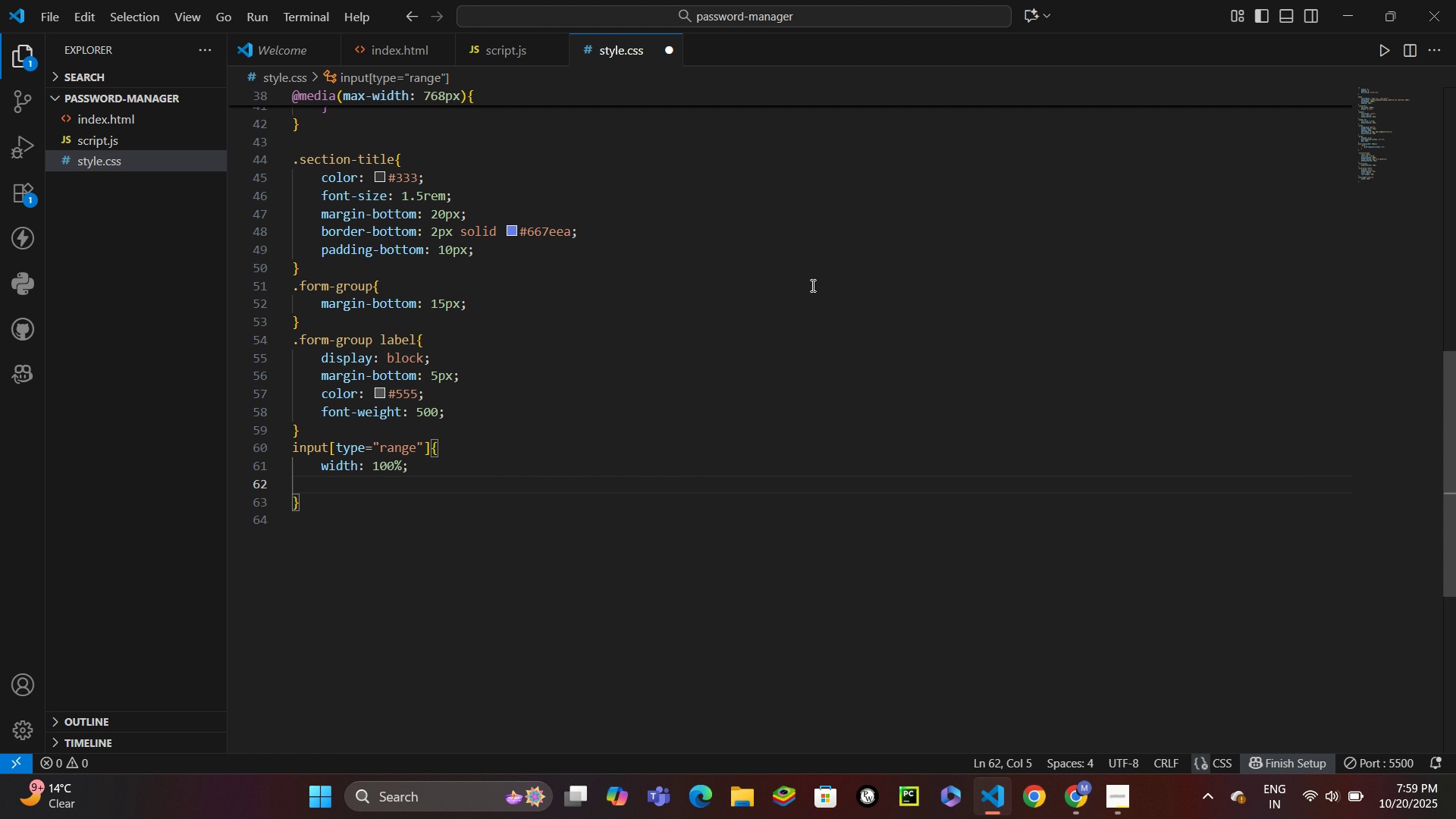 
type(margin-bottom: 10px;)
 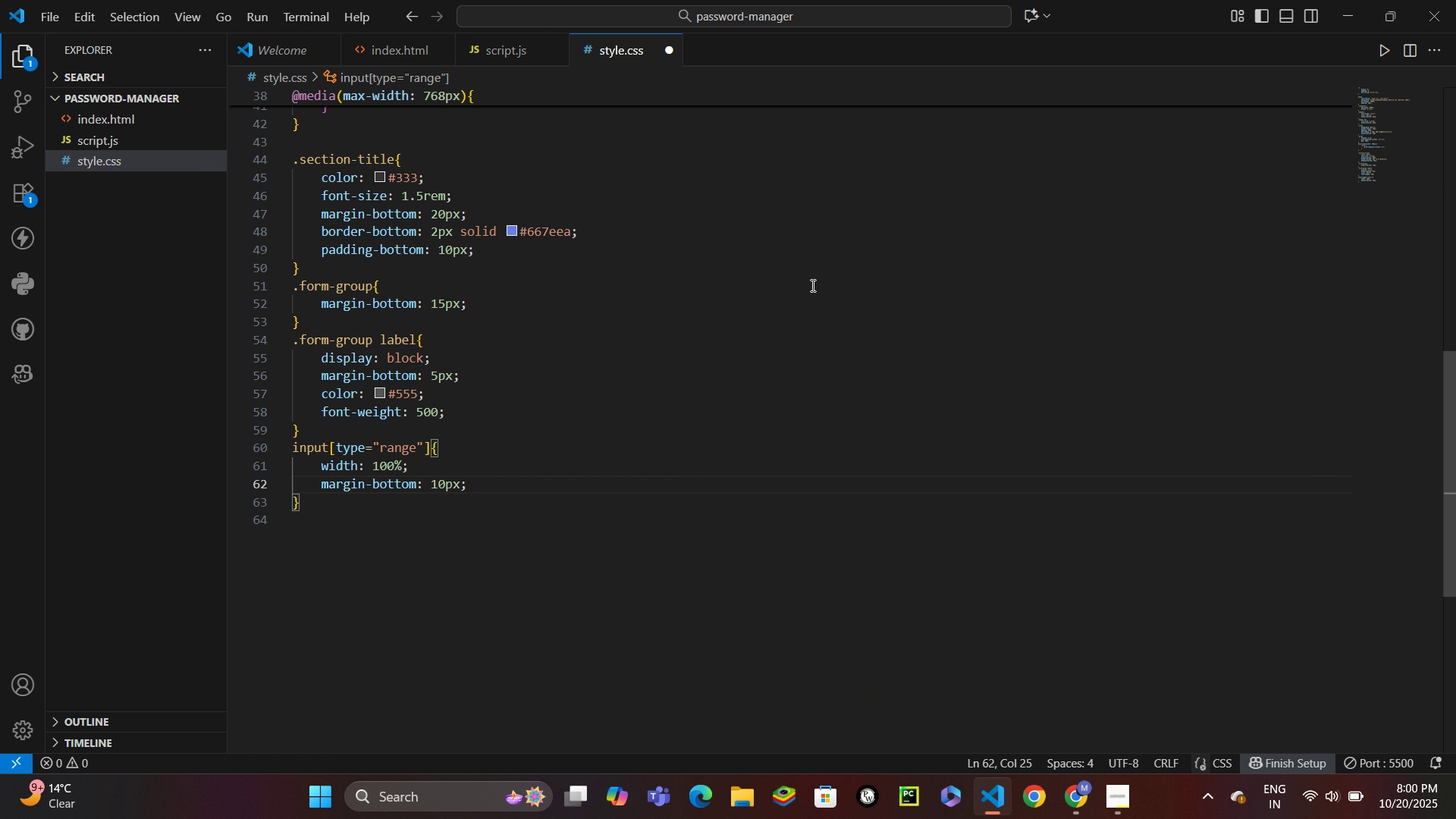 
key(ArrowDown)
 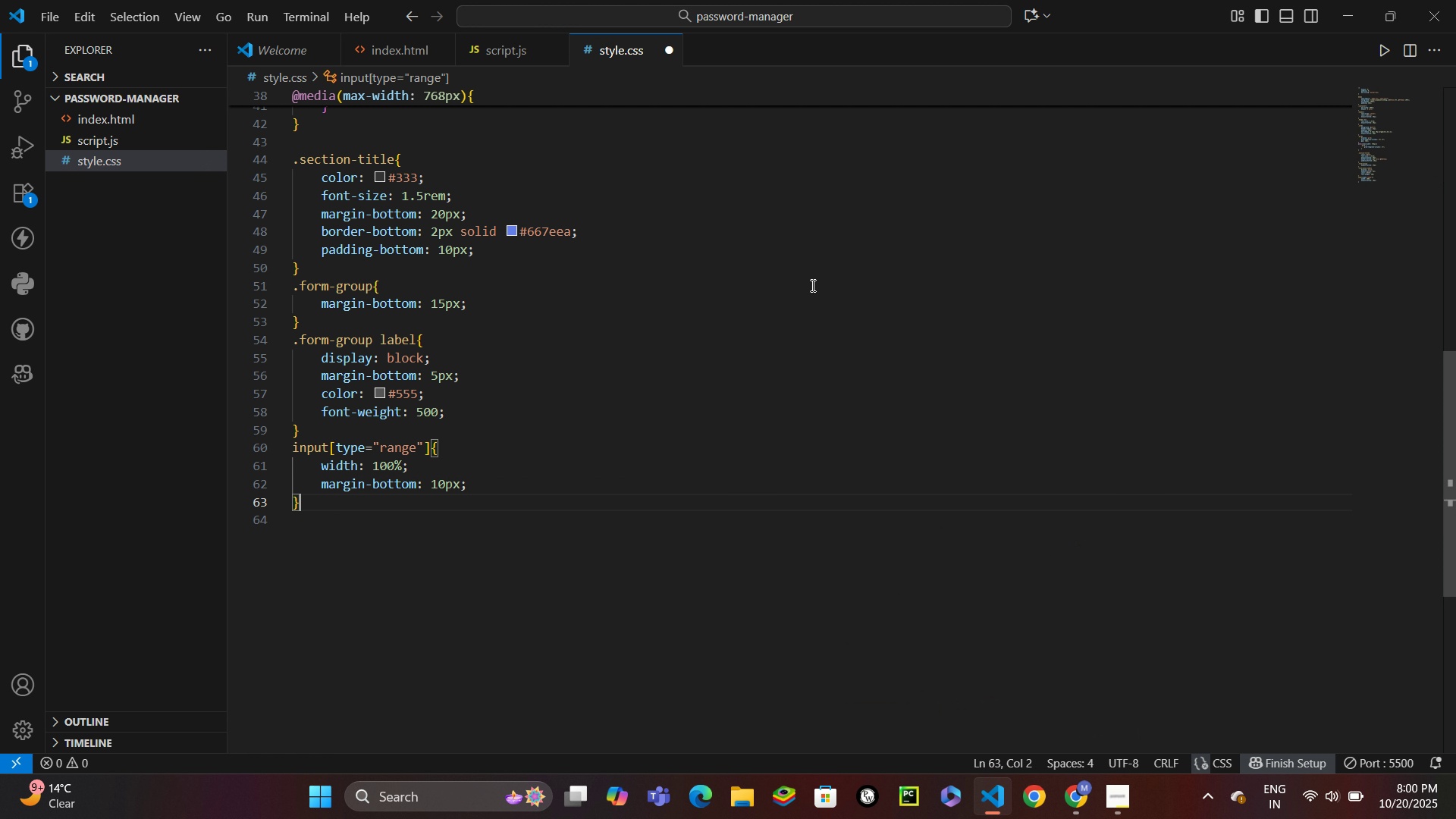 
key(Enter)
 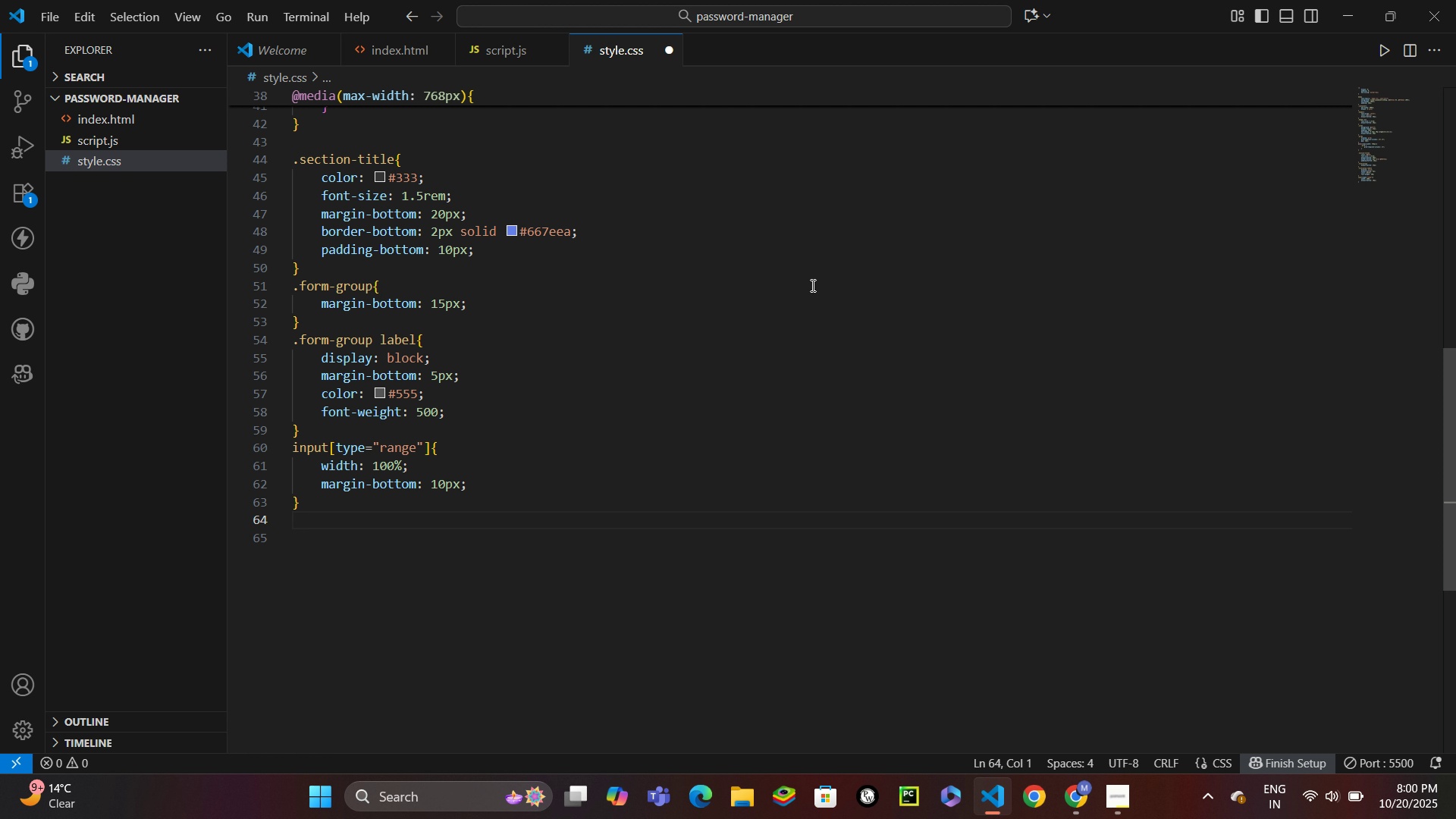 
type(.lenght)
key(Backspace)
key(Backspace)
type(th-display{)
 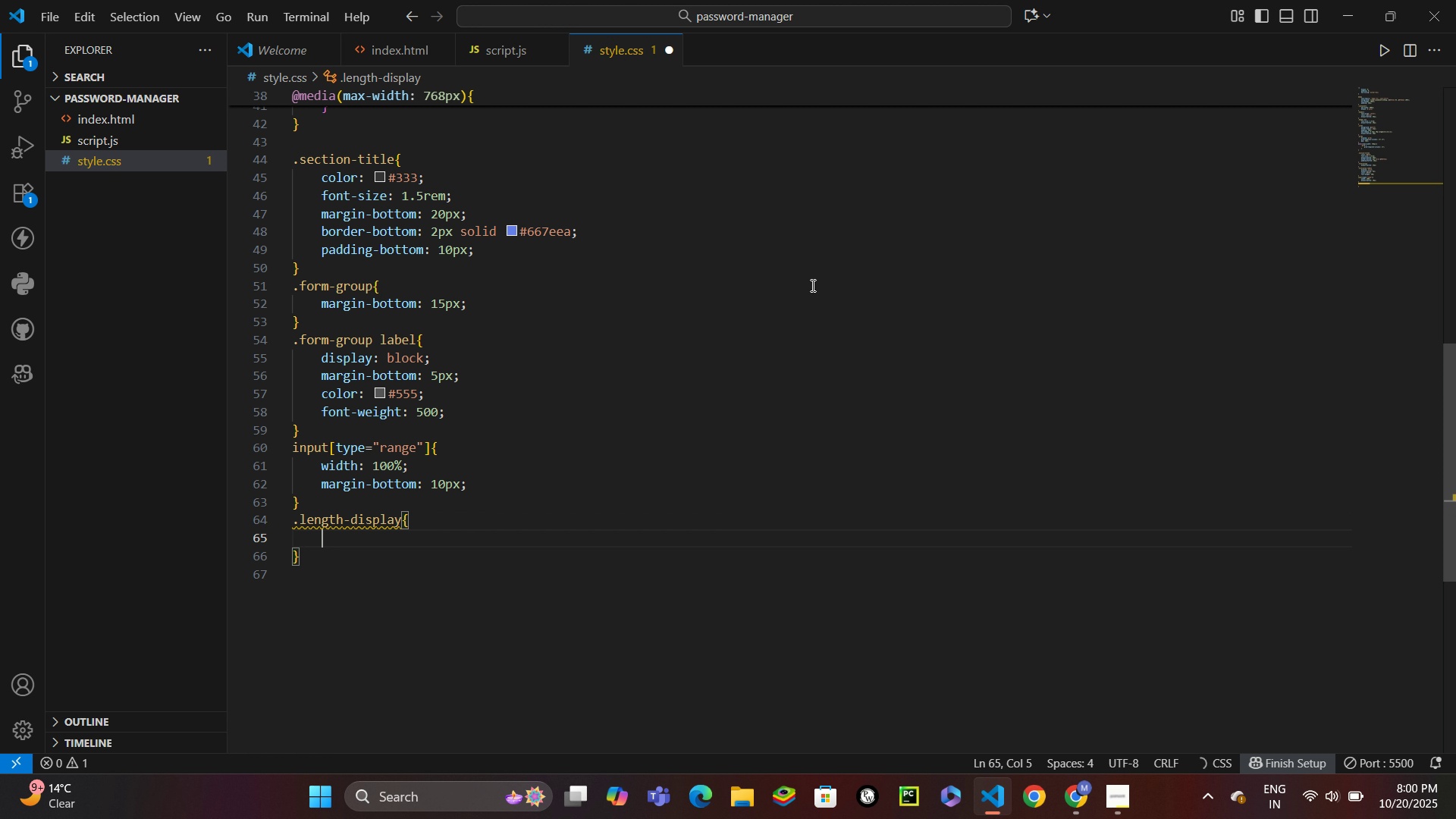 
 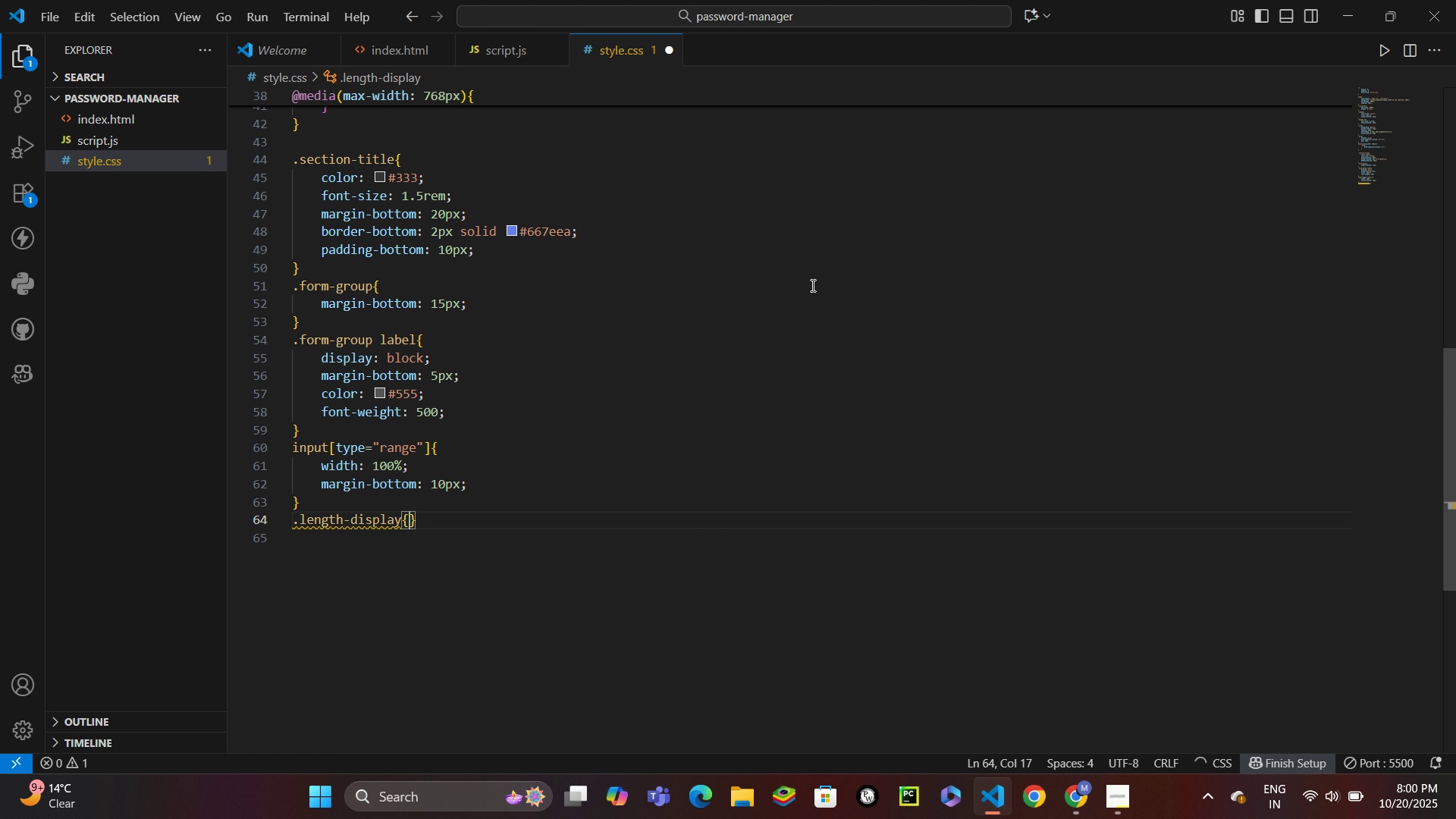 
key(Enter)
 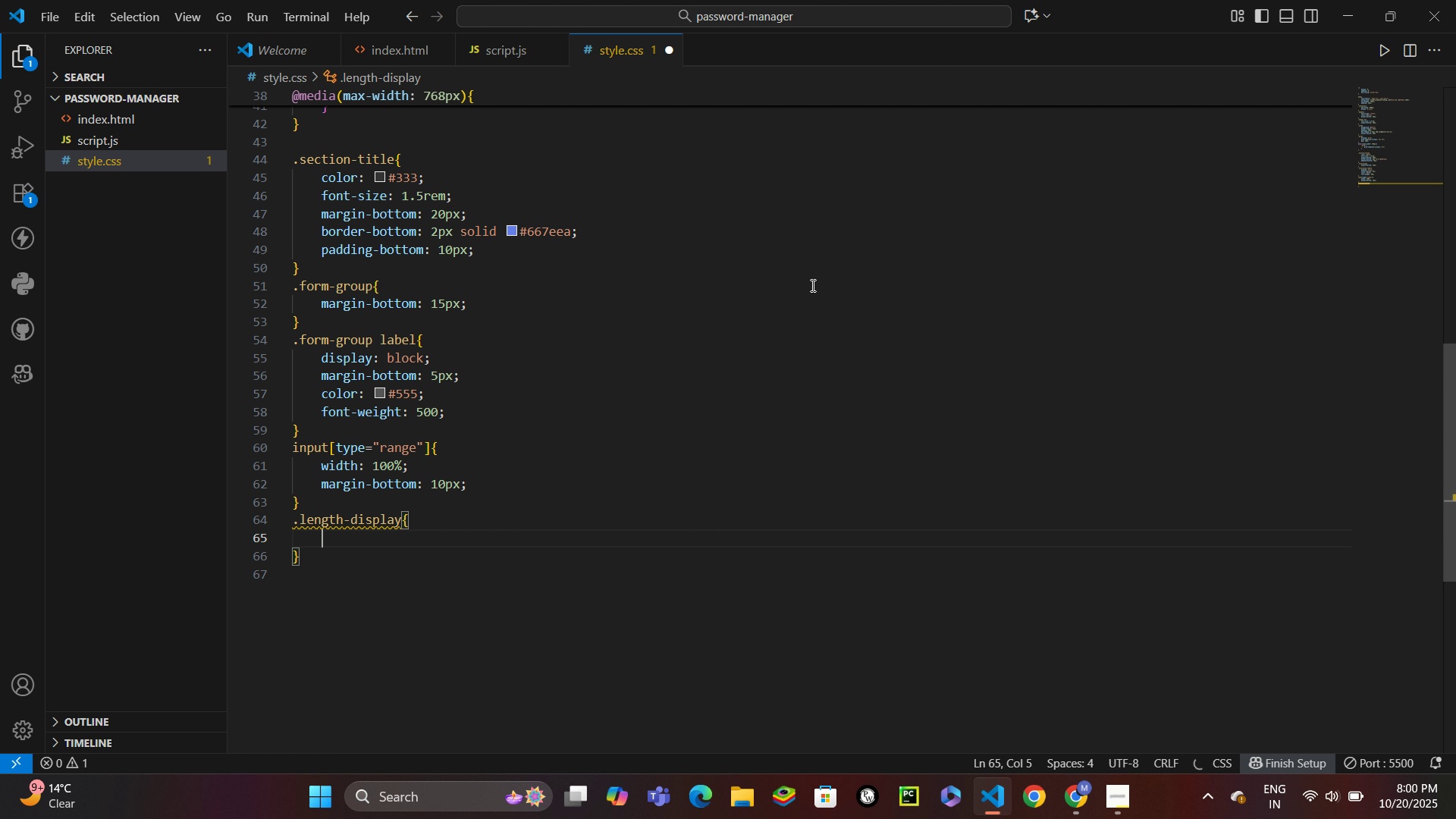 
type(text-aligh)
key(Backspace)
type(n: center;)
 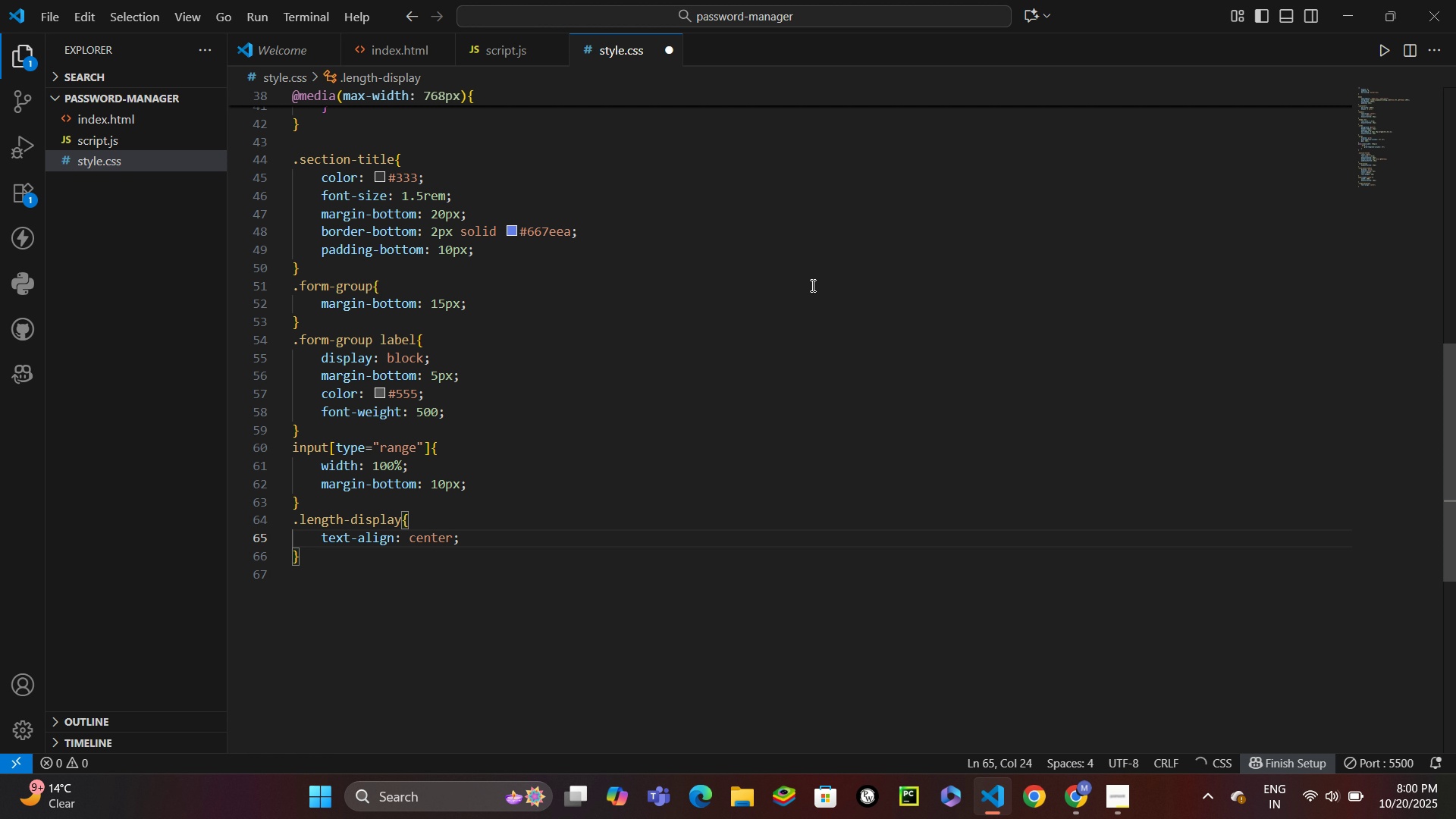 
key(Enter)
 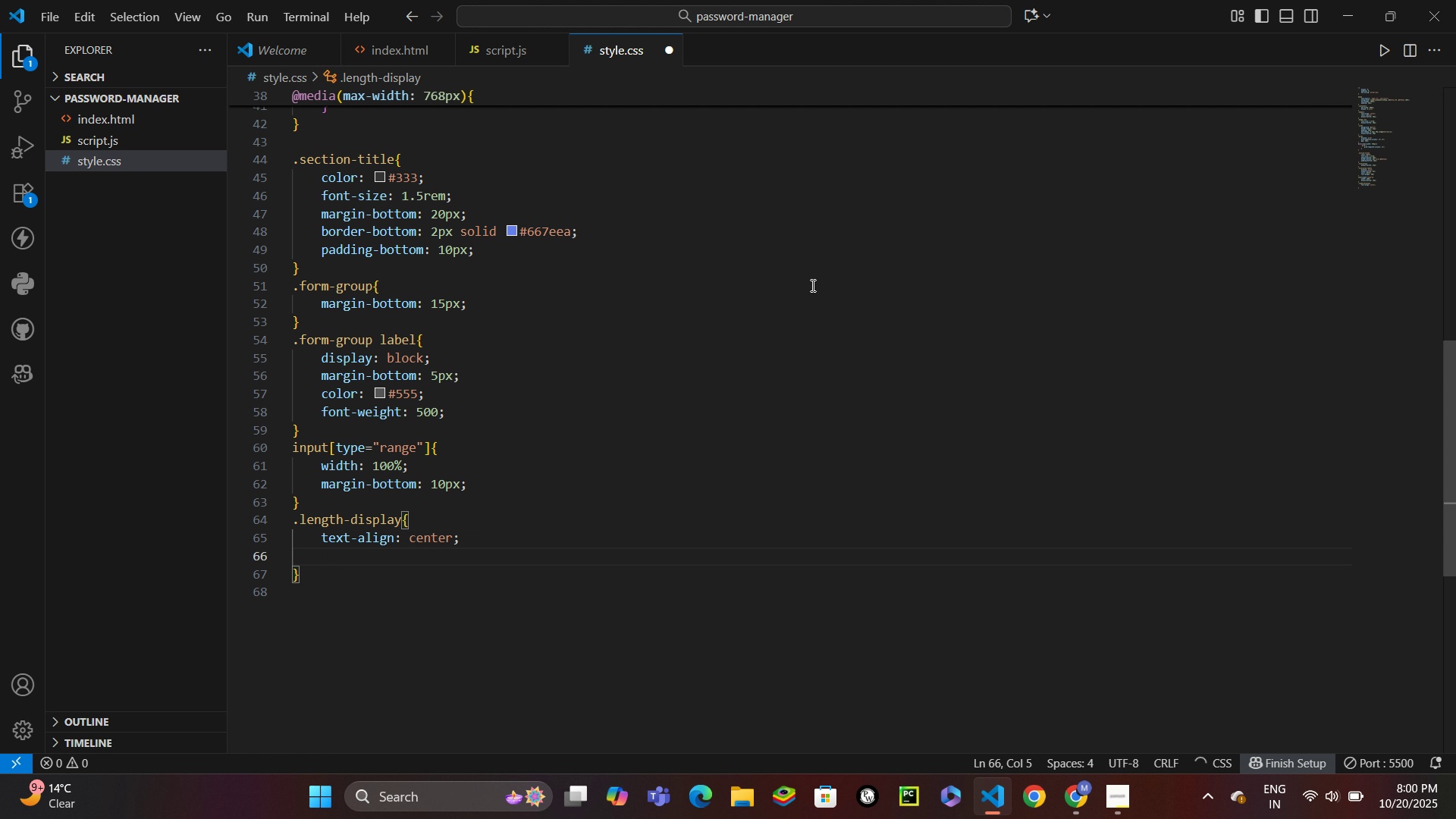 
type(font-size)
 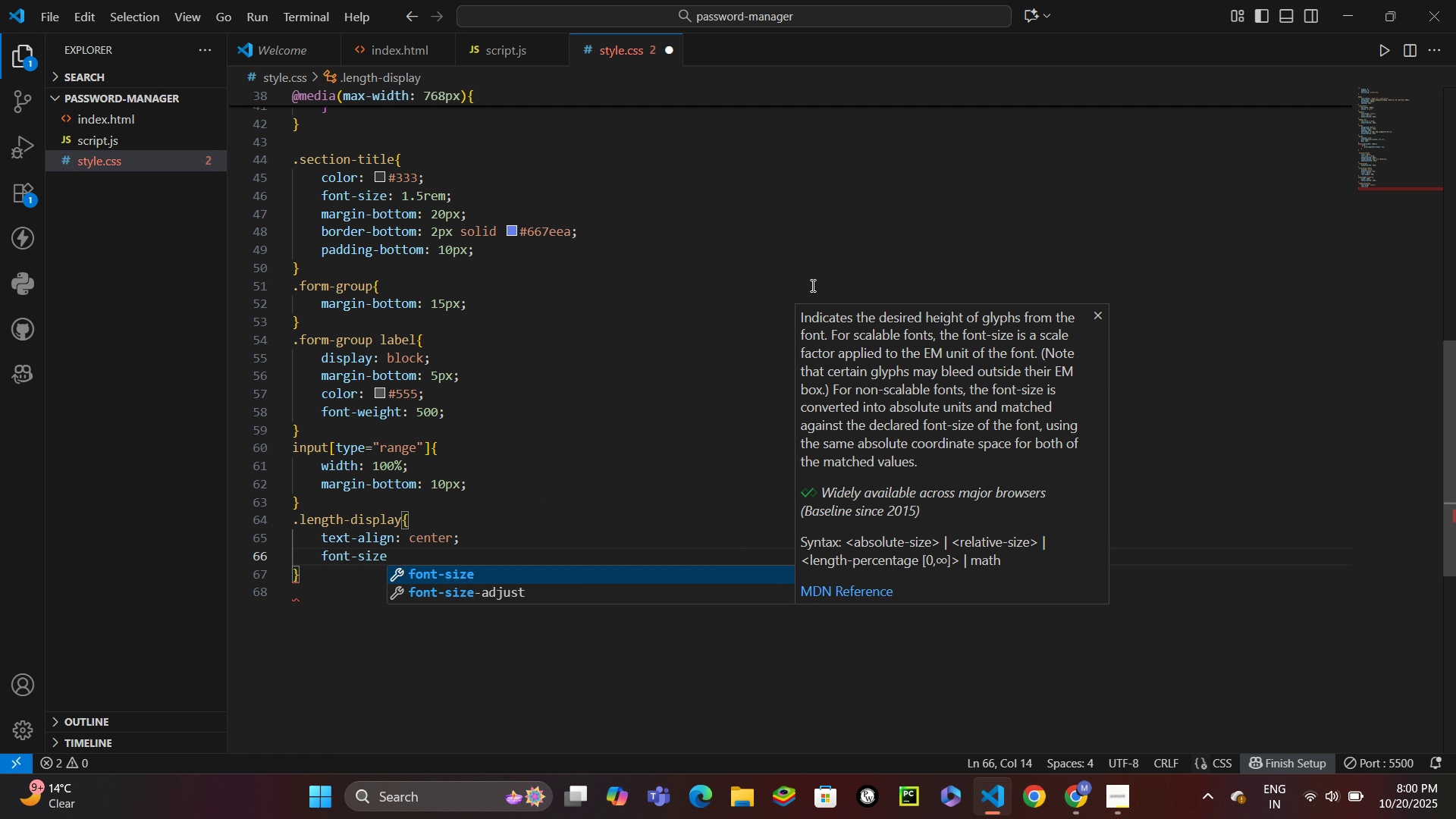 
key(Enter)
 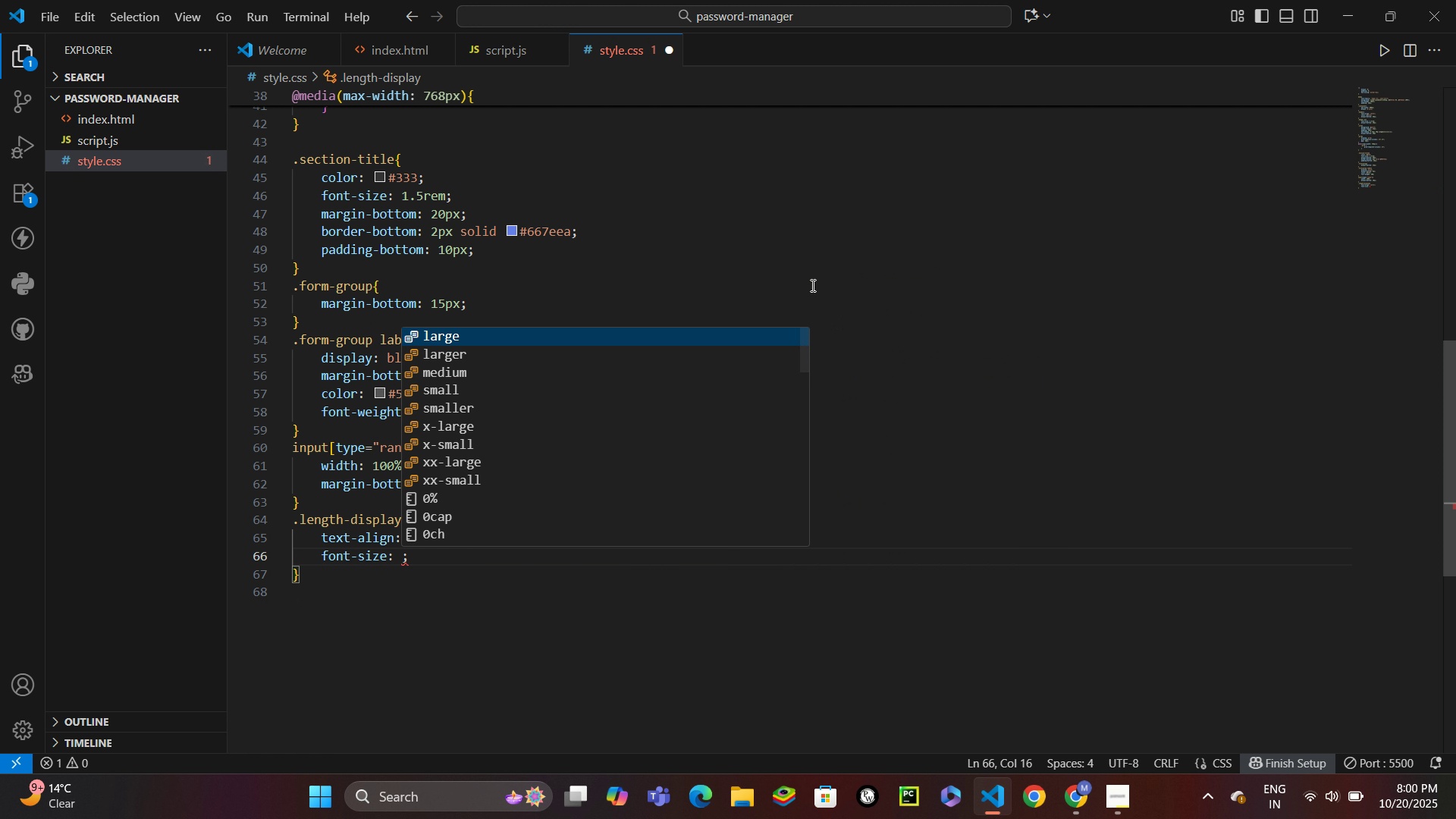 
type(1.2rem)
 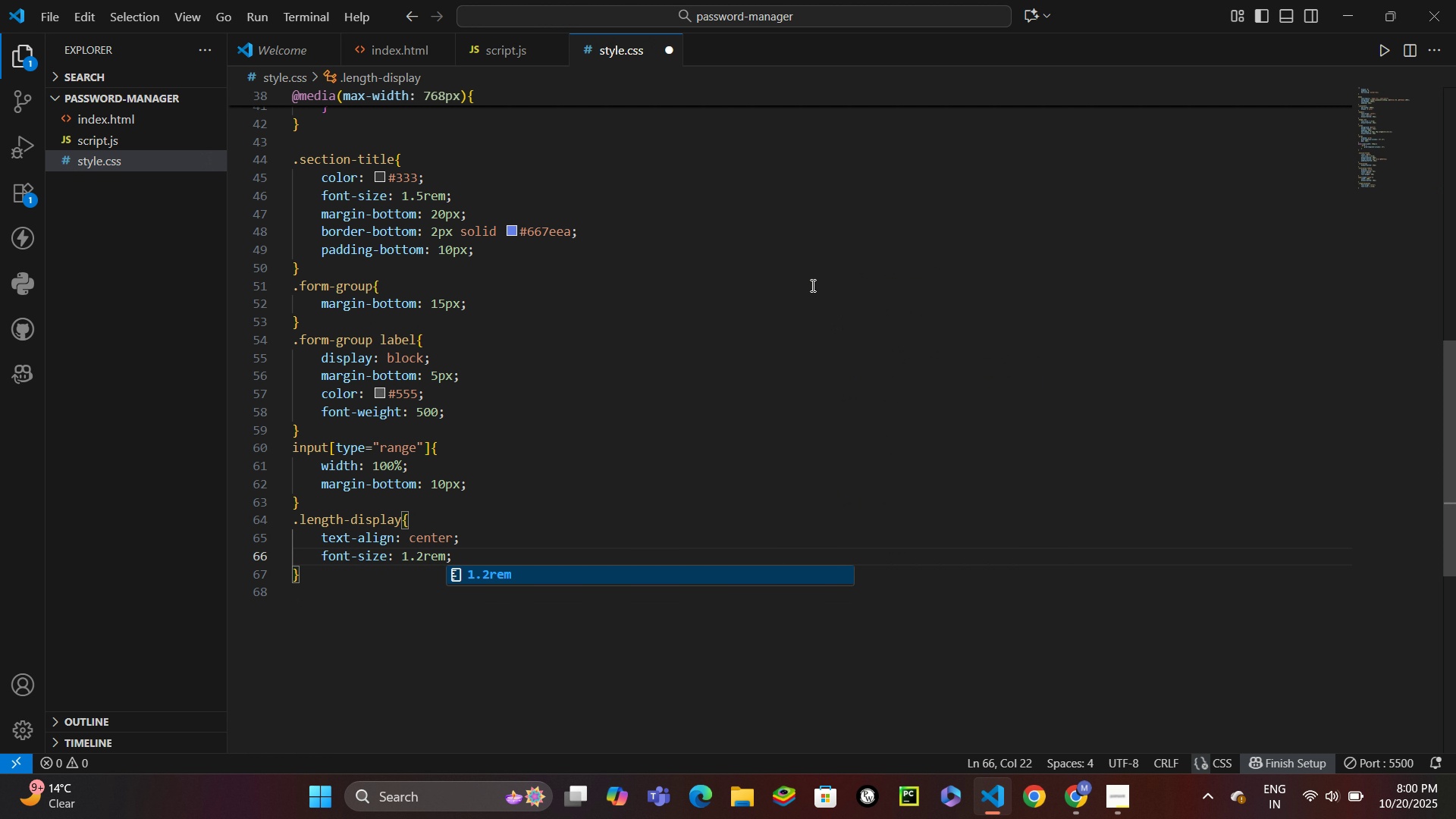 
key(Control+Enter)
 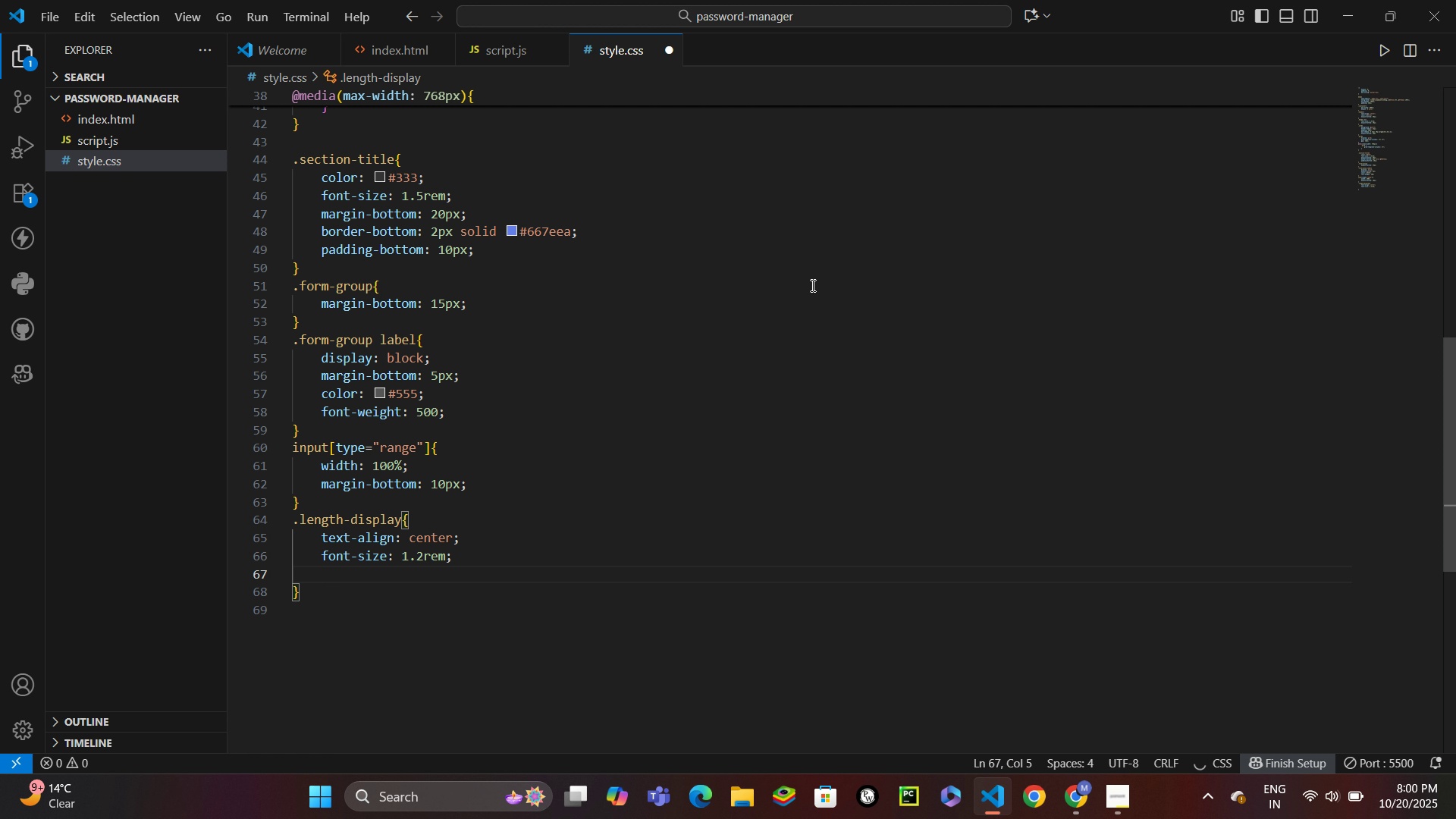 
type(color)
 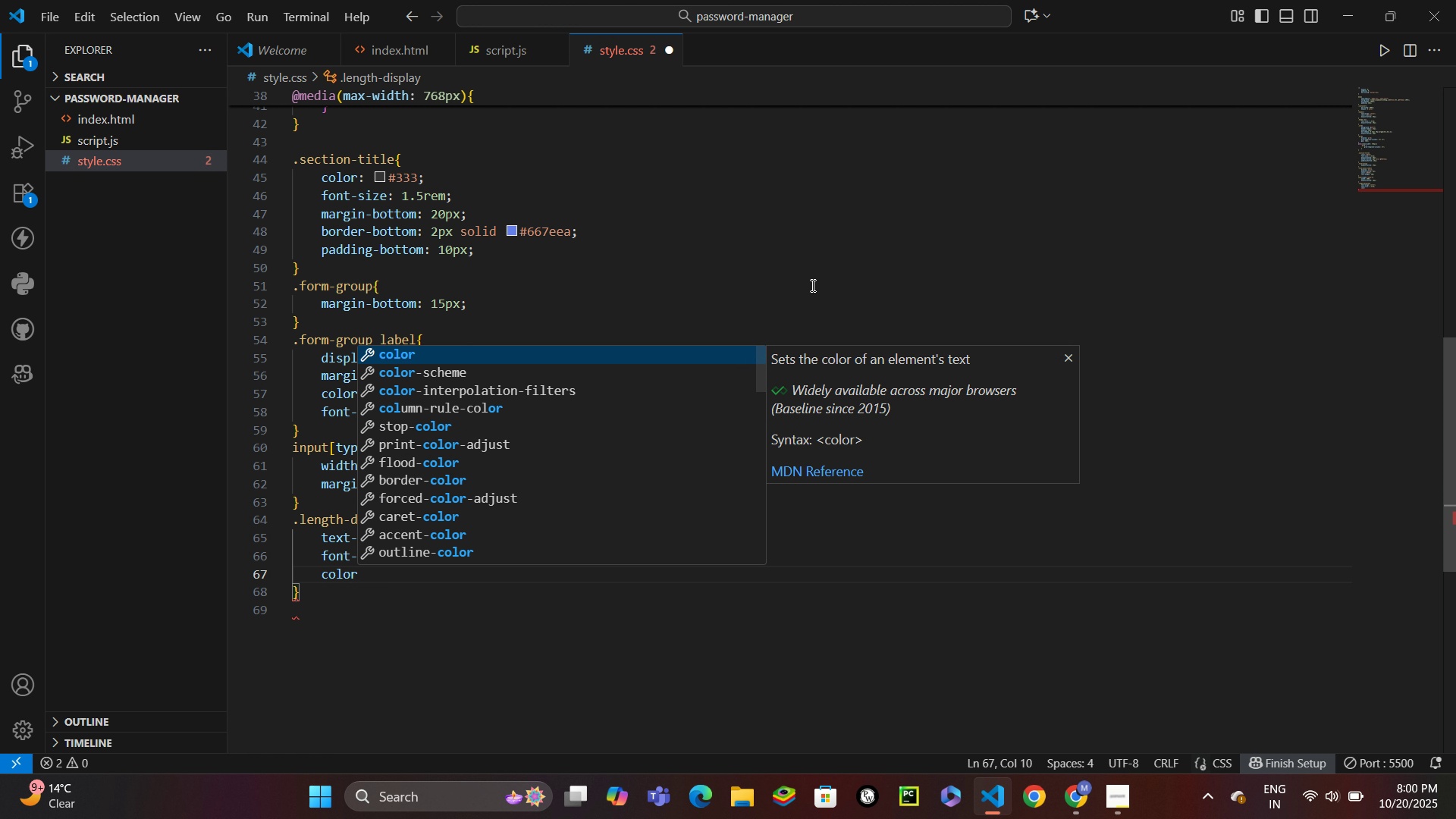 
key(Enter)
 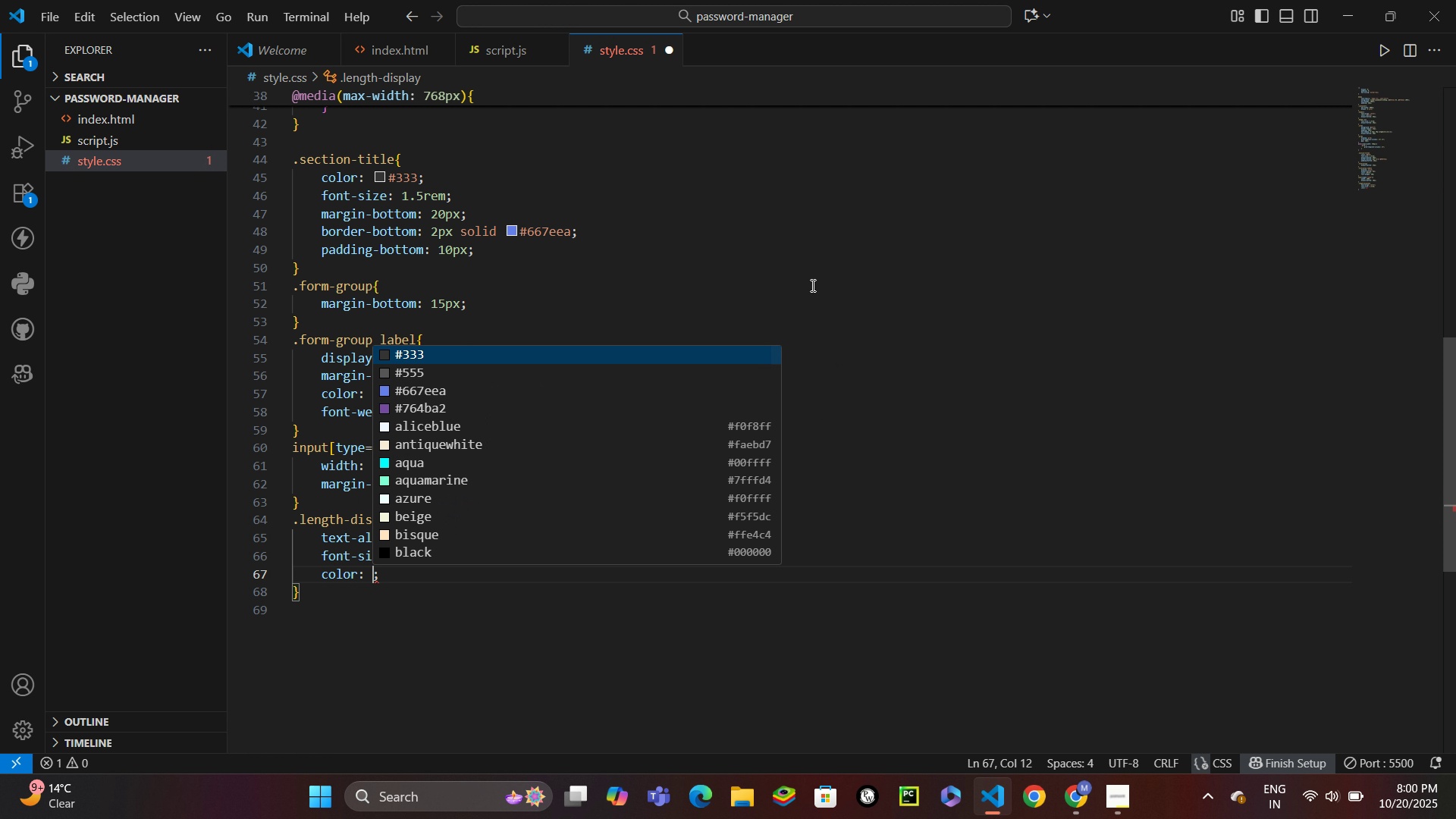 
type(#66)
 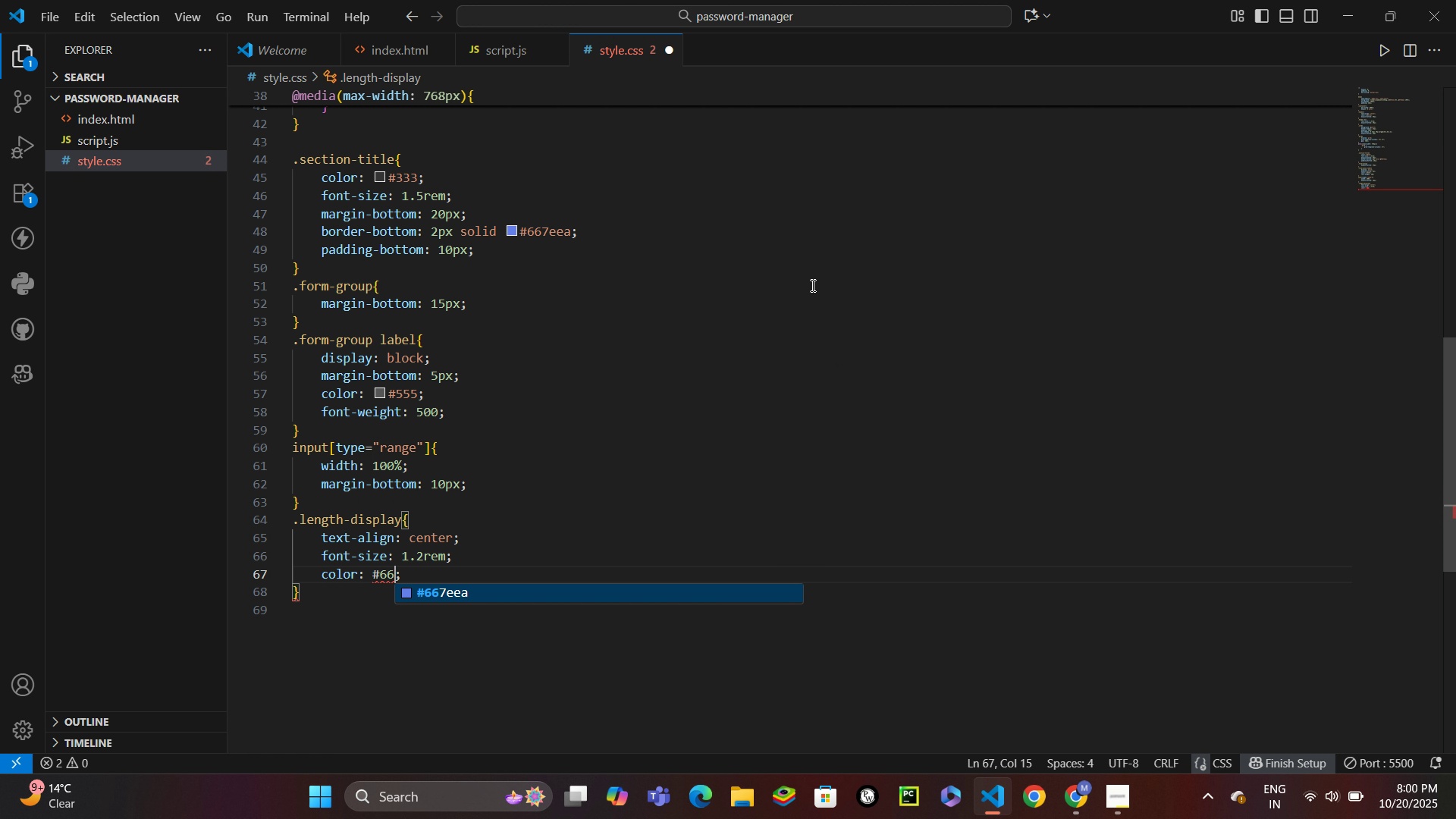 
key(Enter)
 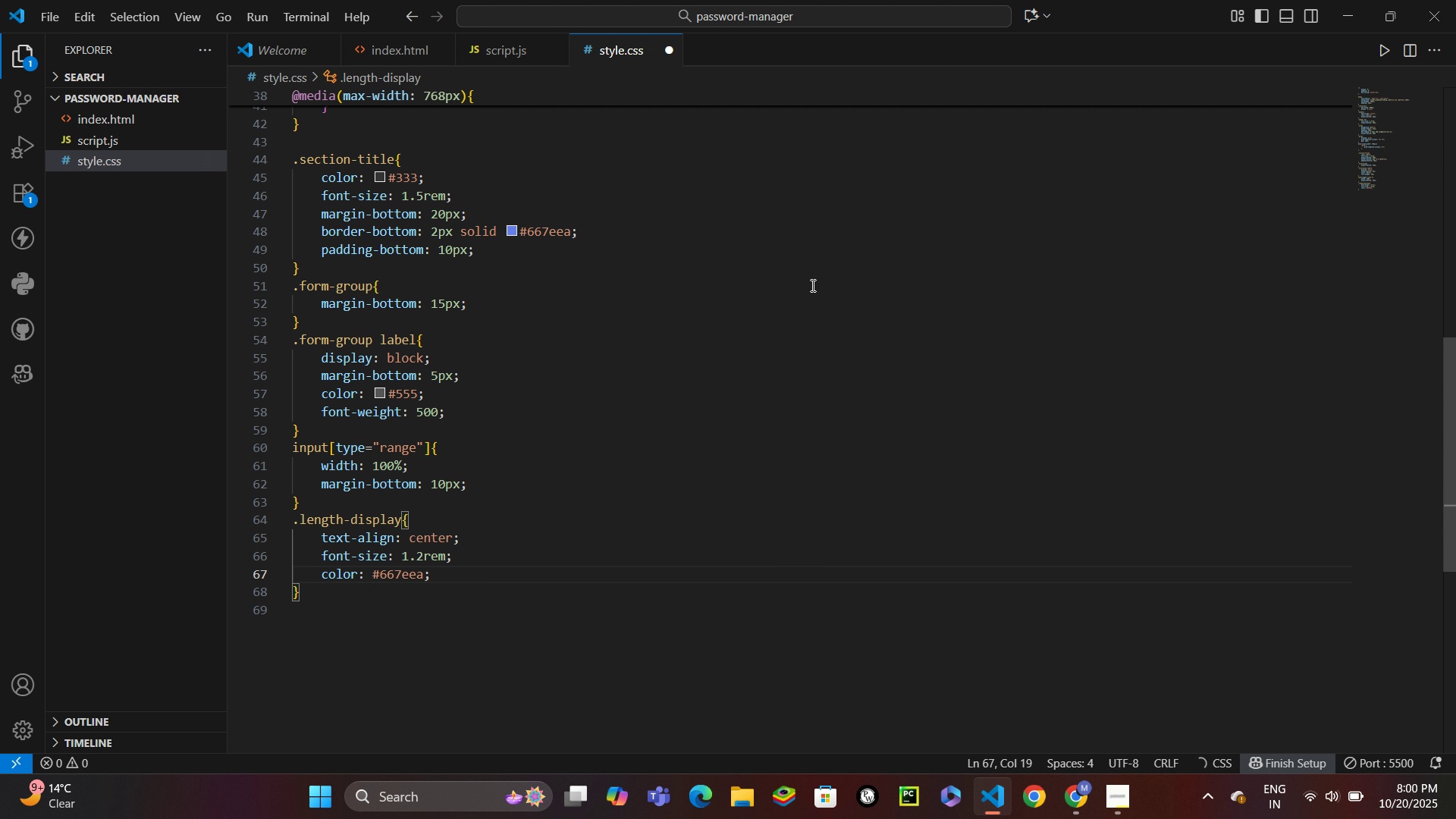 
key(Control+Enter)
 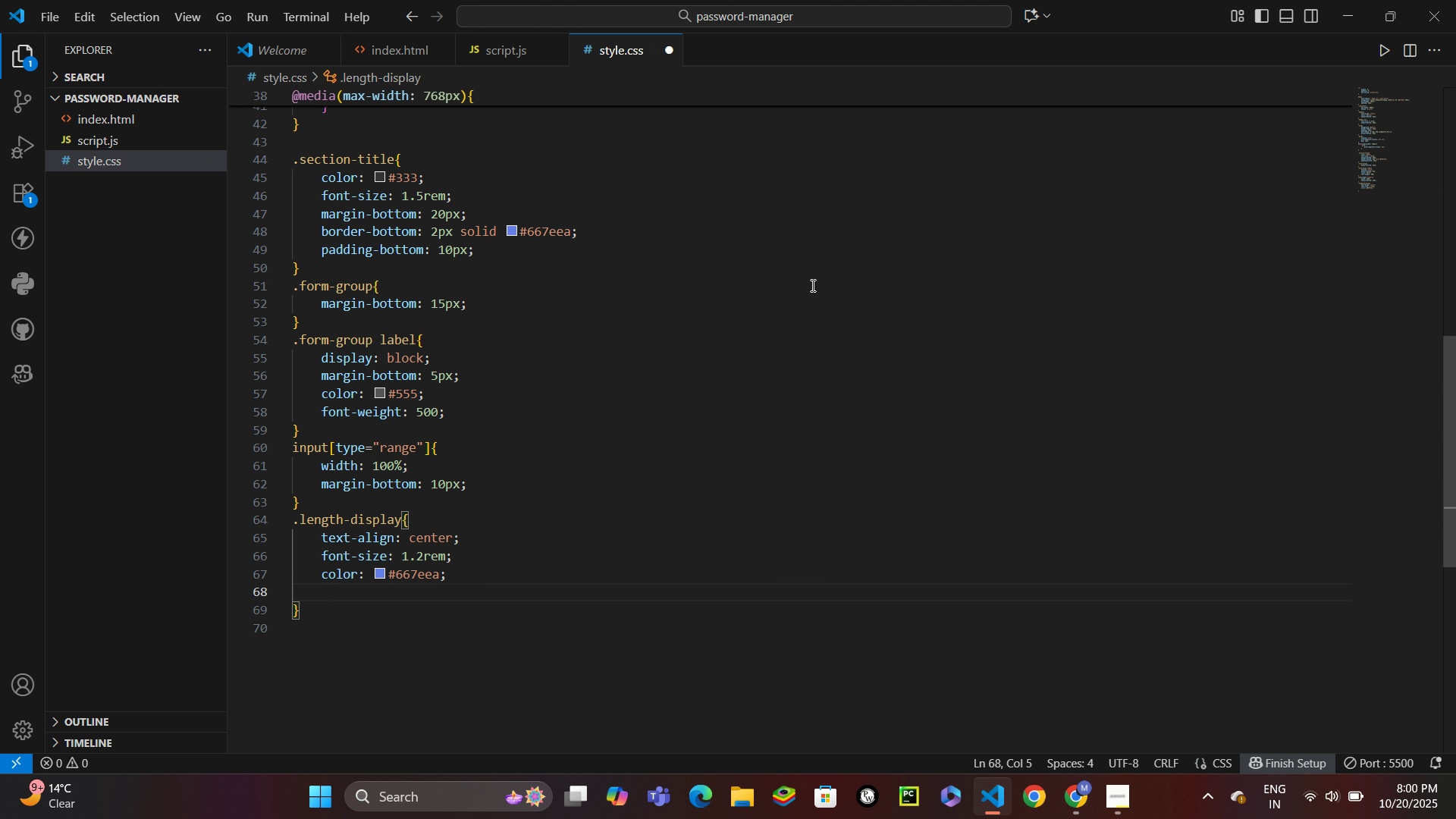 
type(font-weis)
key(Backspace)
type(ght: bold;)
 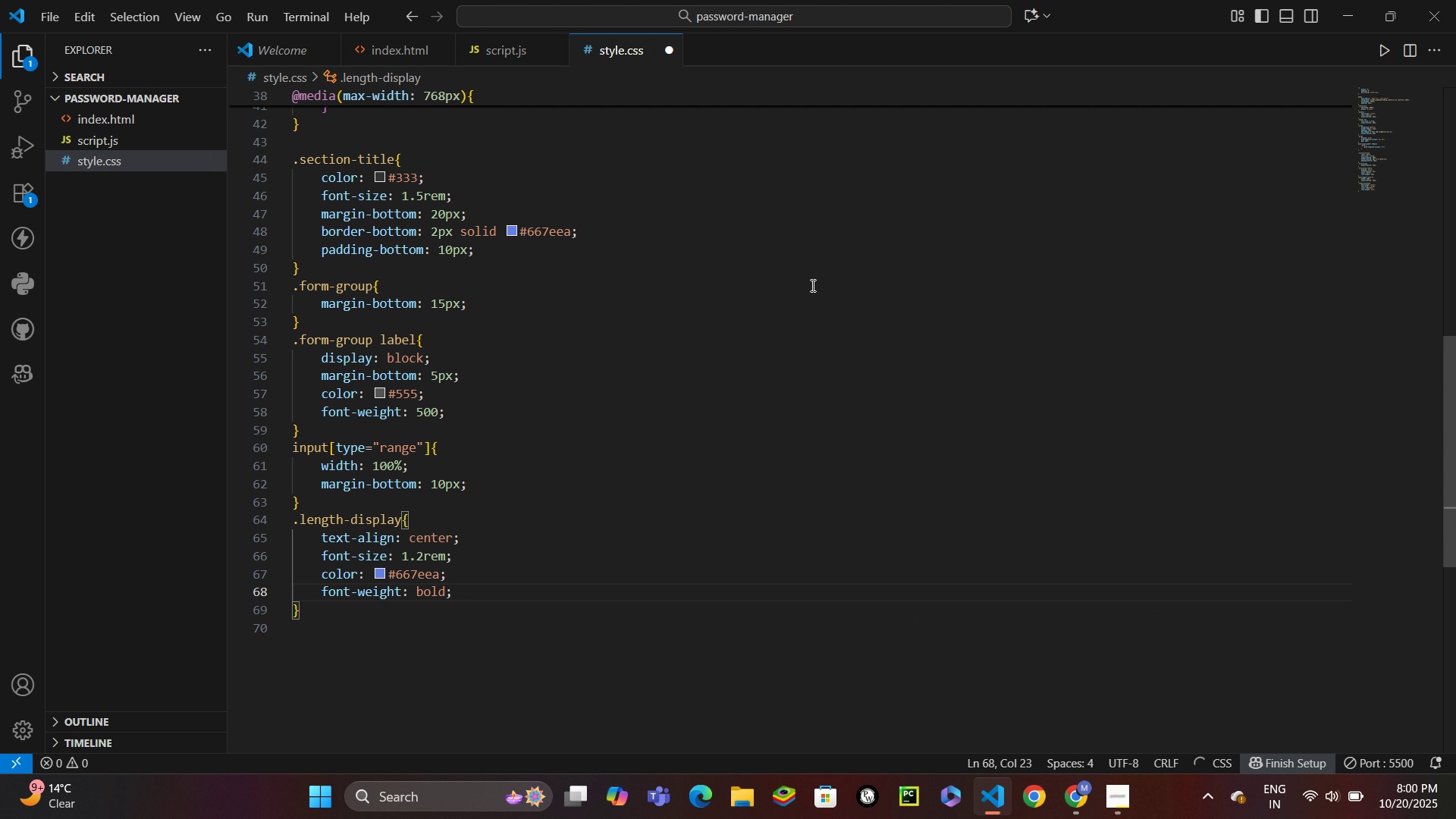 
key(ArrowDown)
 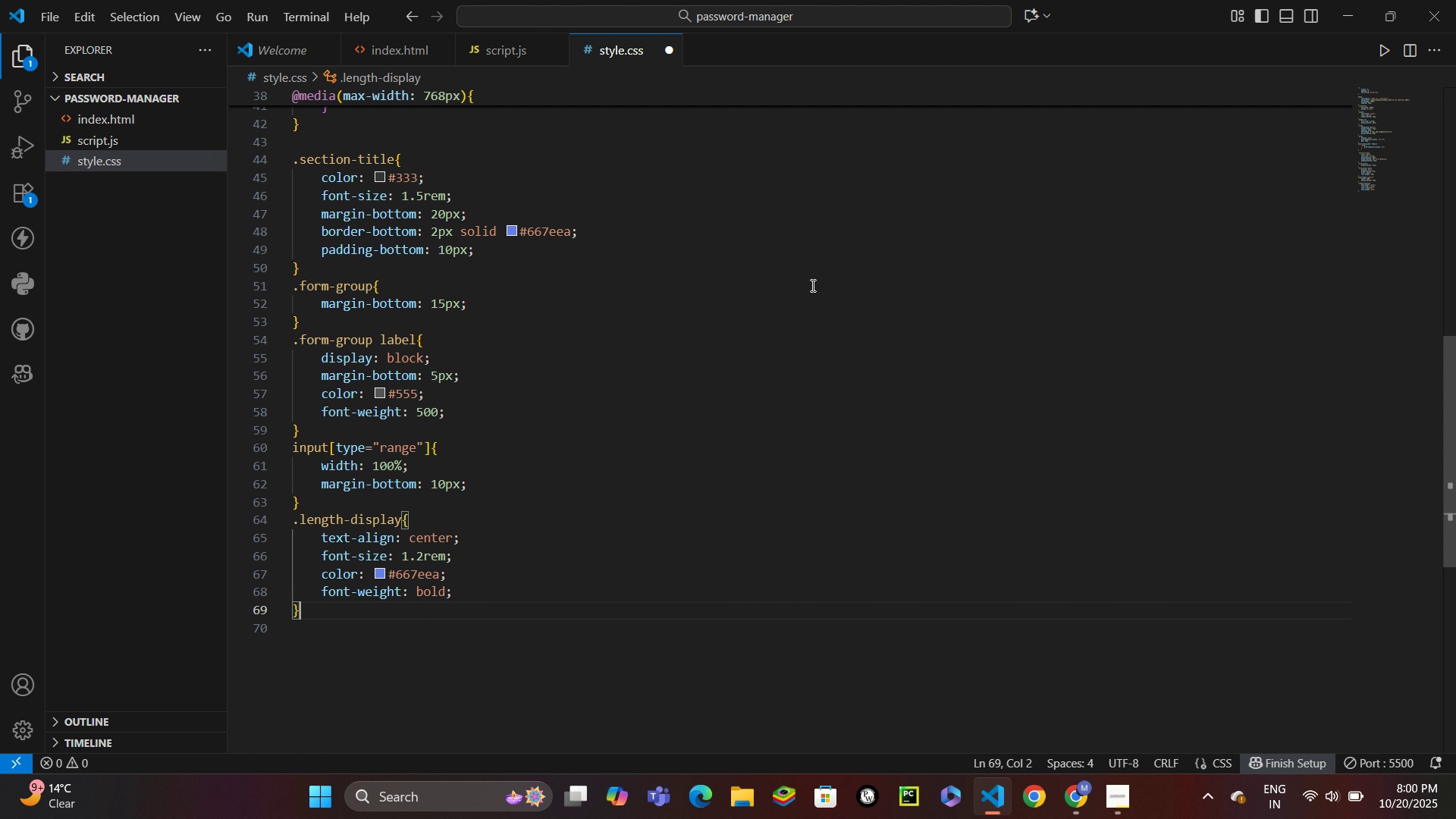 
key(Enter)
 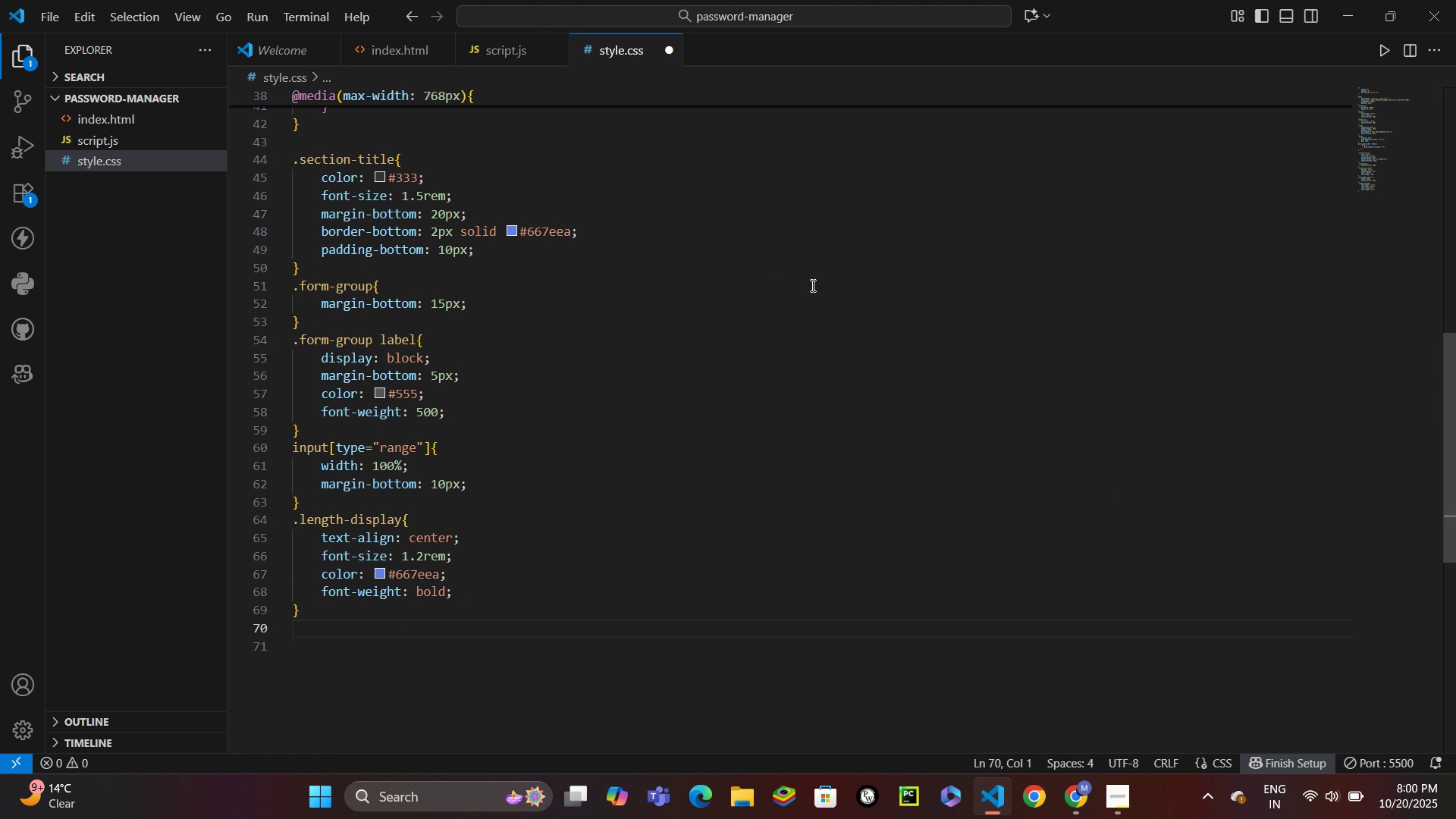 
type(.ckeck)
key(Backspace)
key(Backspace)
key(Backspace)
key(Backspace)
type(heckbox-group{)
 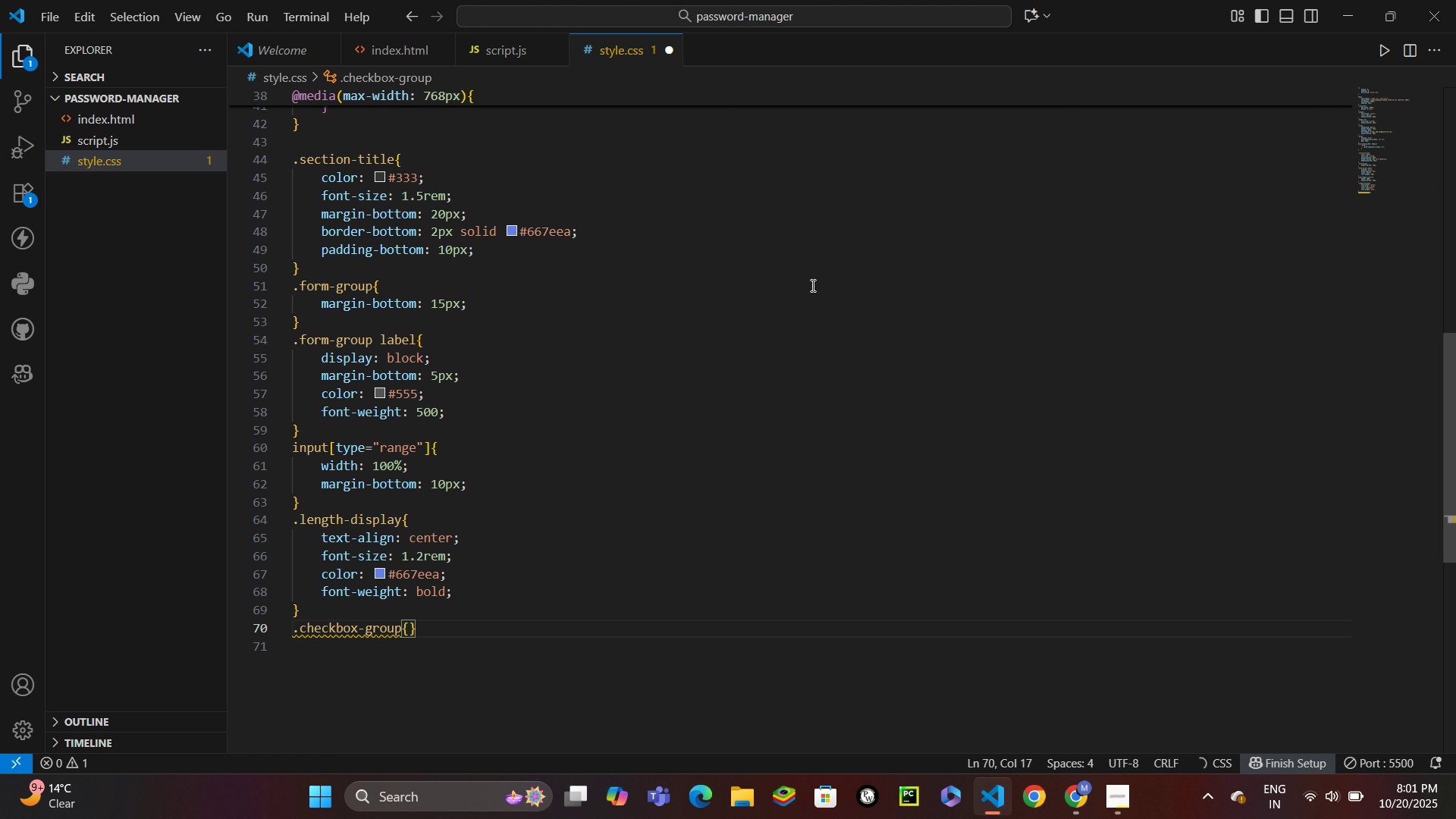 
key(Enter)
 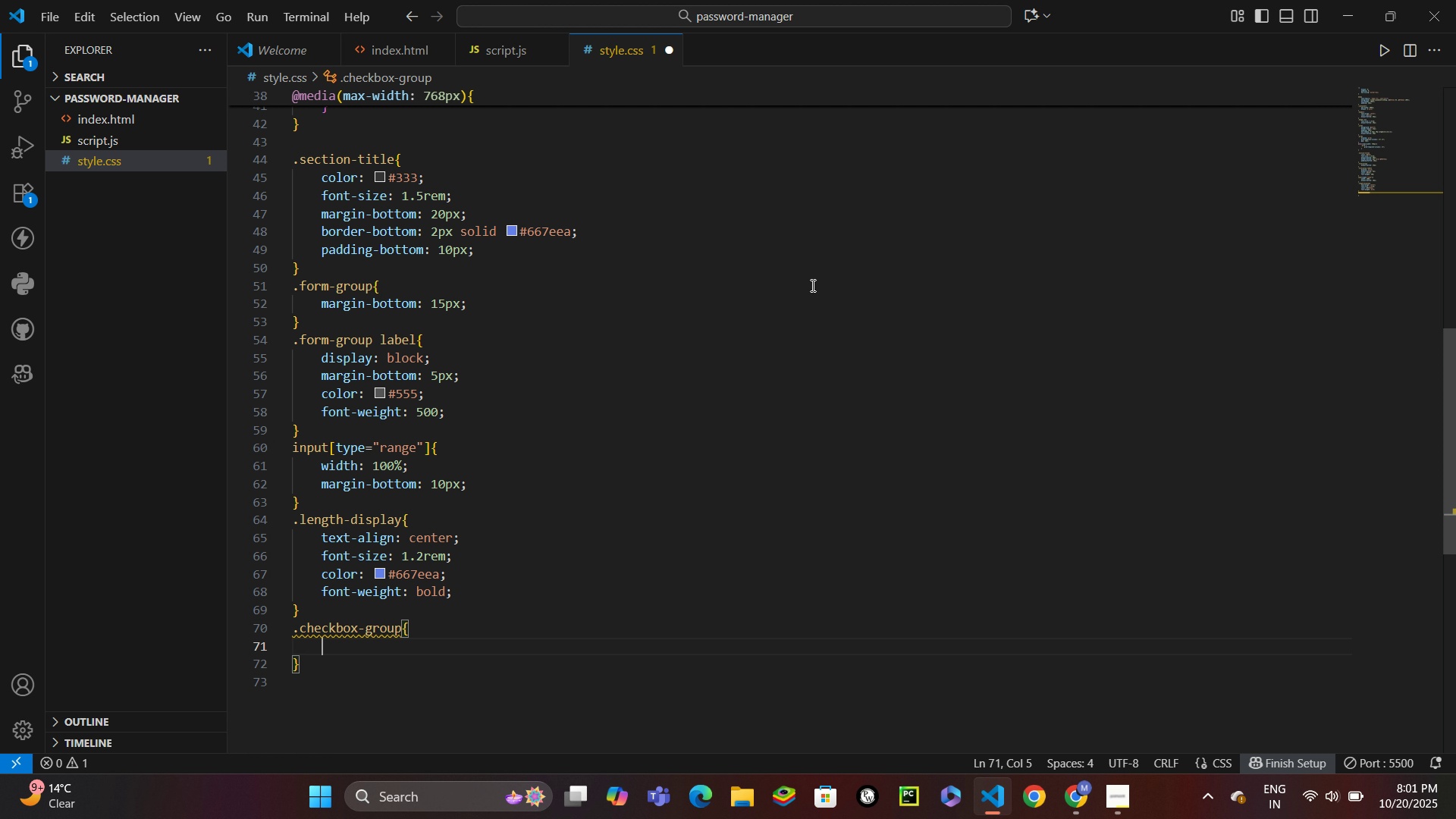 
wait(5.33)
 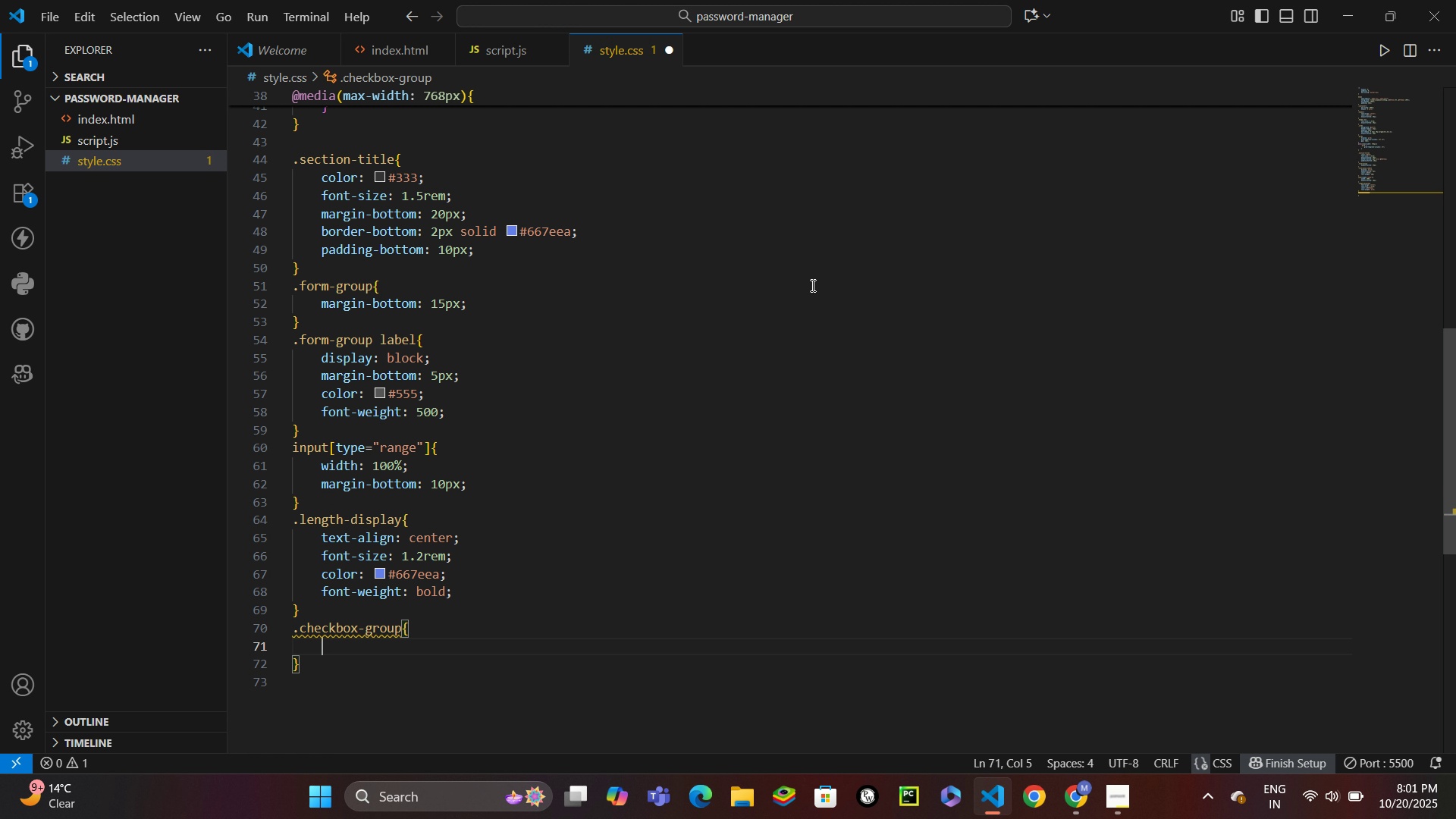 
type(display: flex;)
 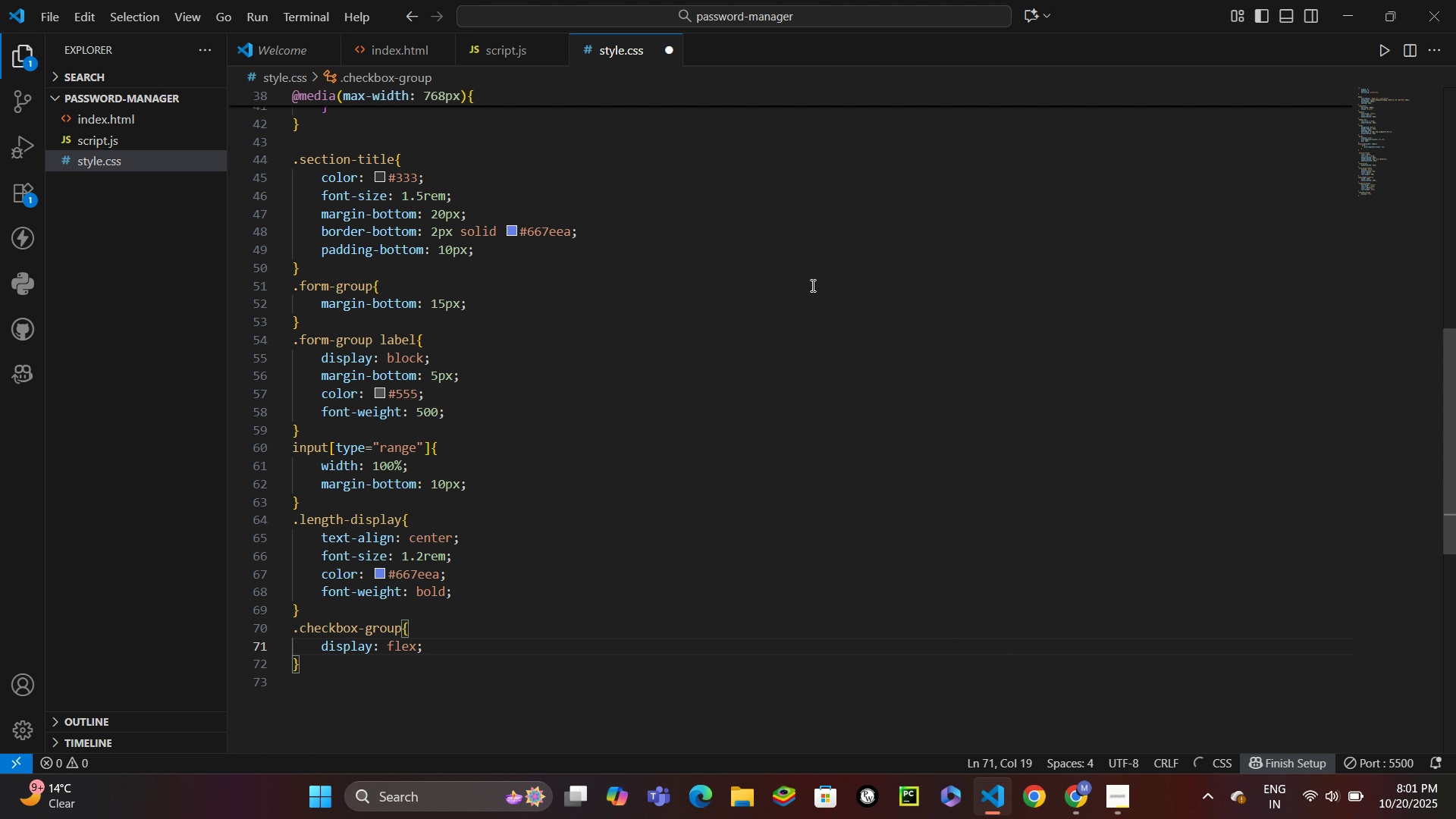 
key(Enter)
 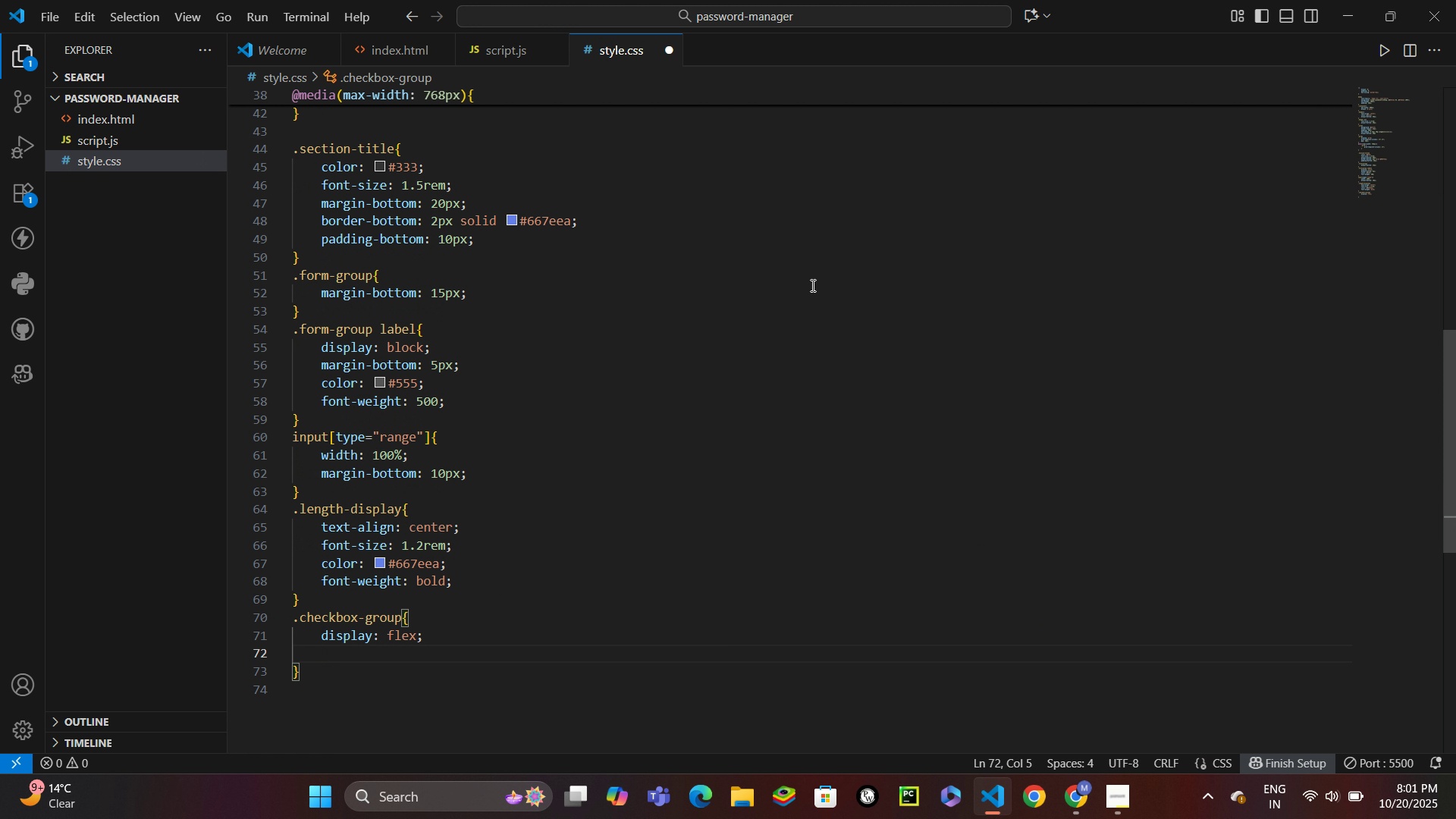 
type(alight-items: center;)
 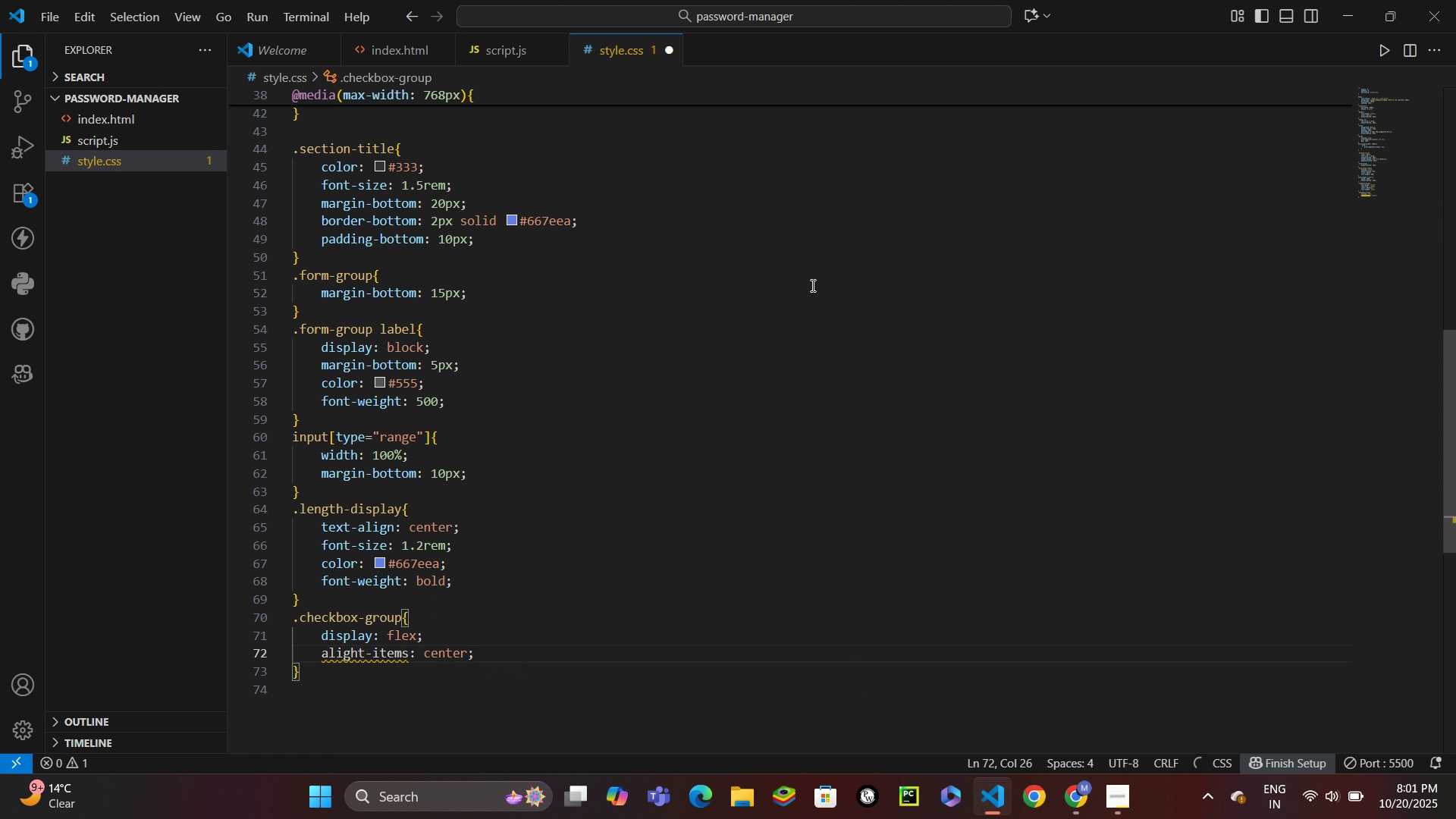 
hold_key(key=ArrowLeft, duration=0.72)
 